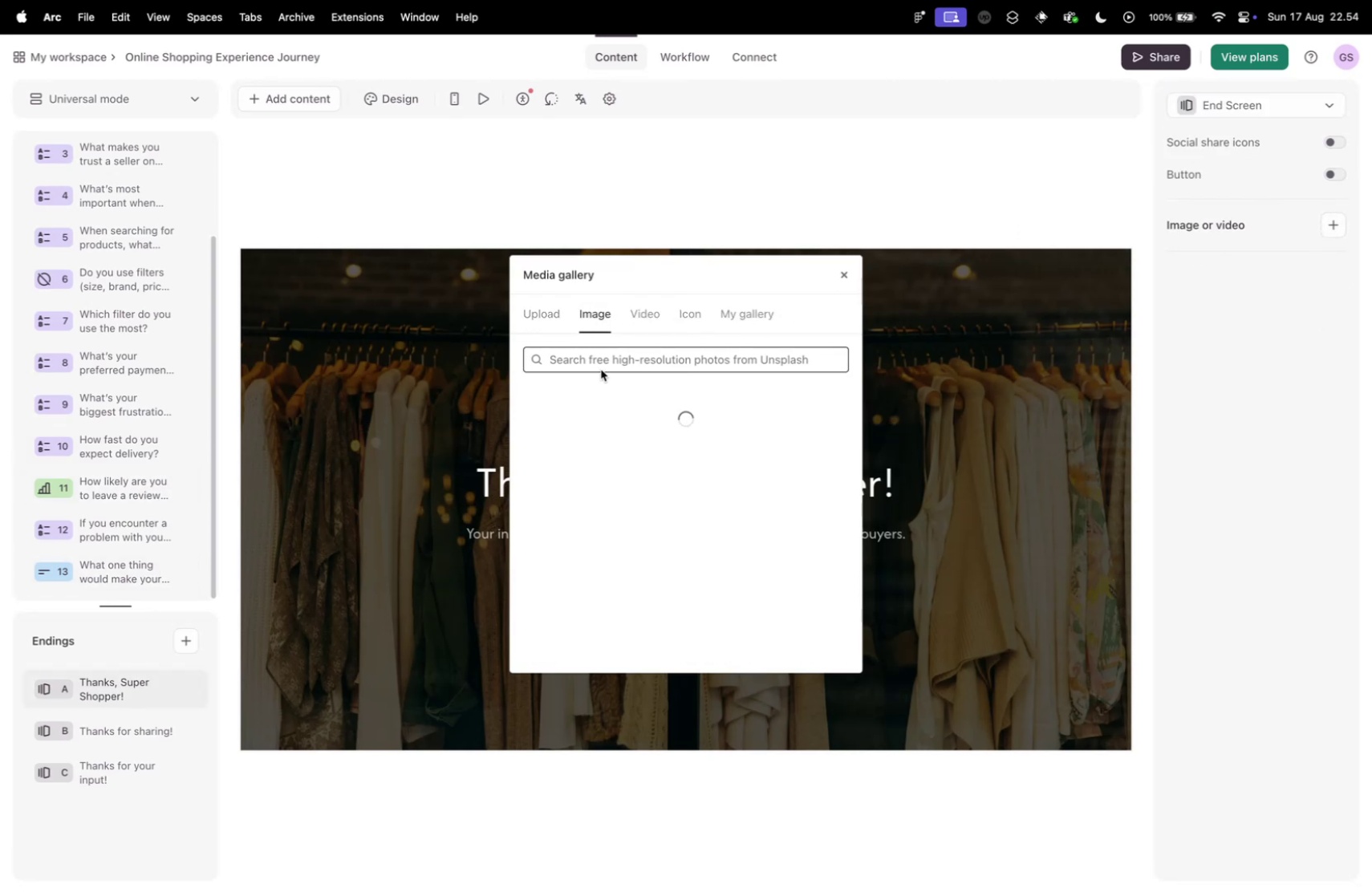 
left_click([599, 363])
 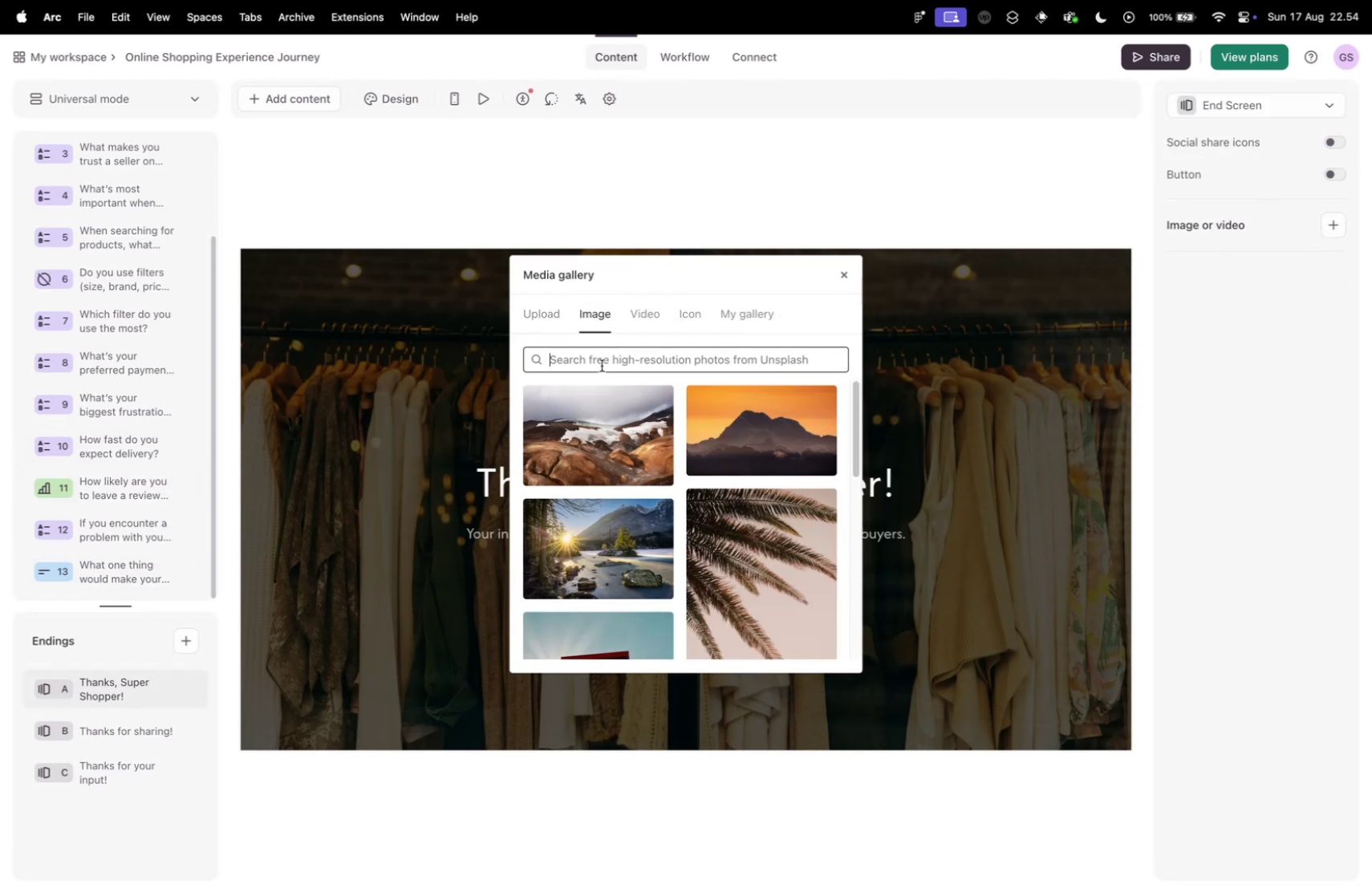 
type(shopper)
 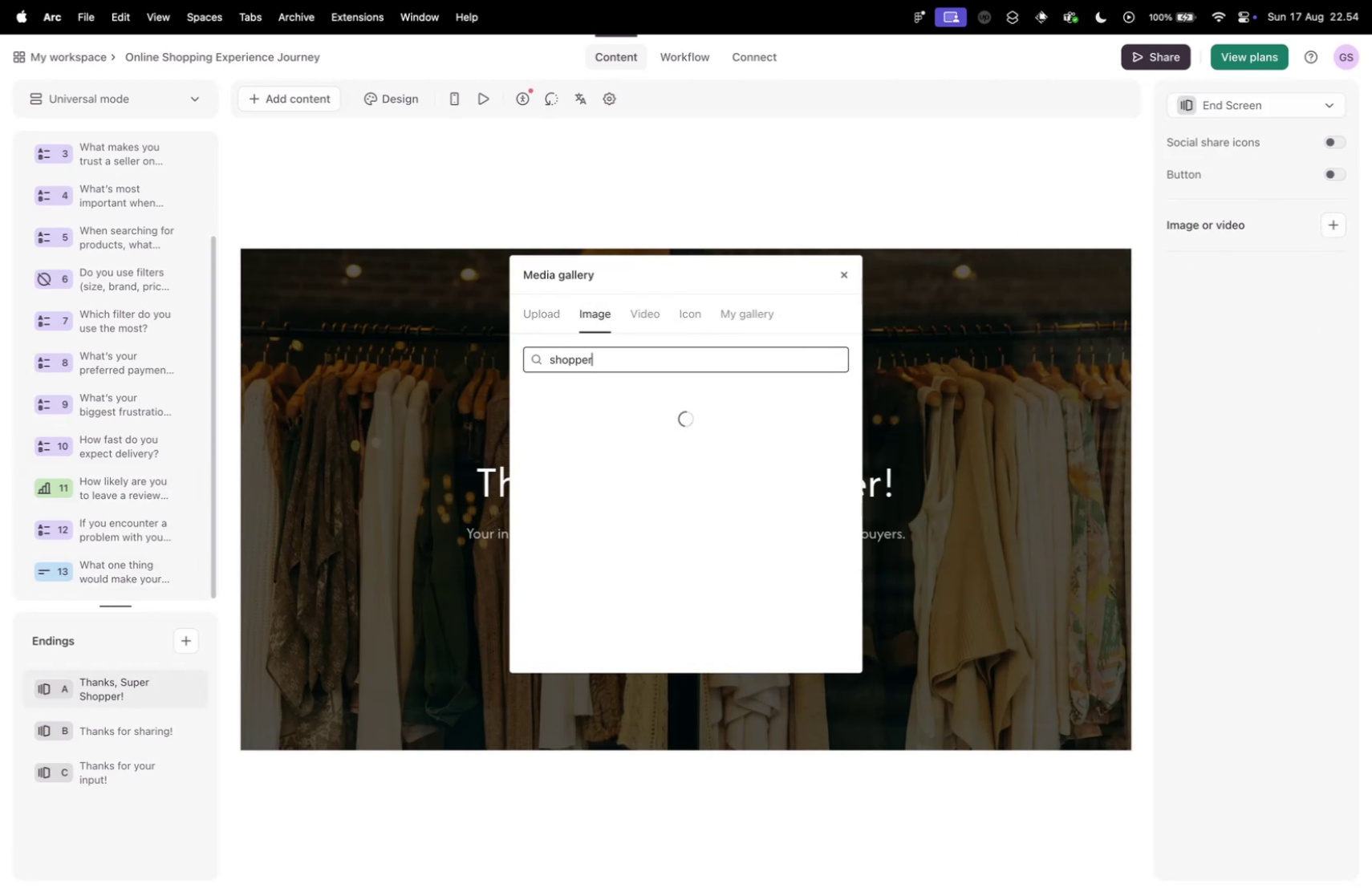 
key(Enter)
 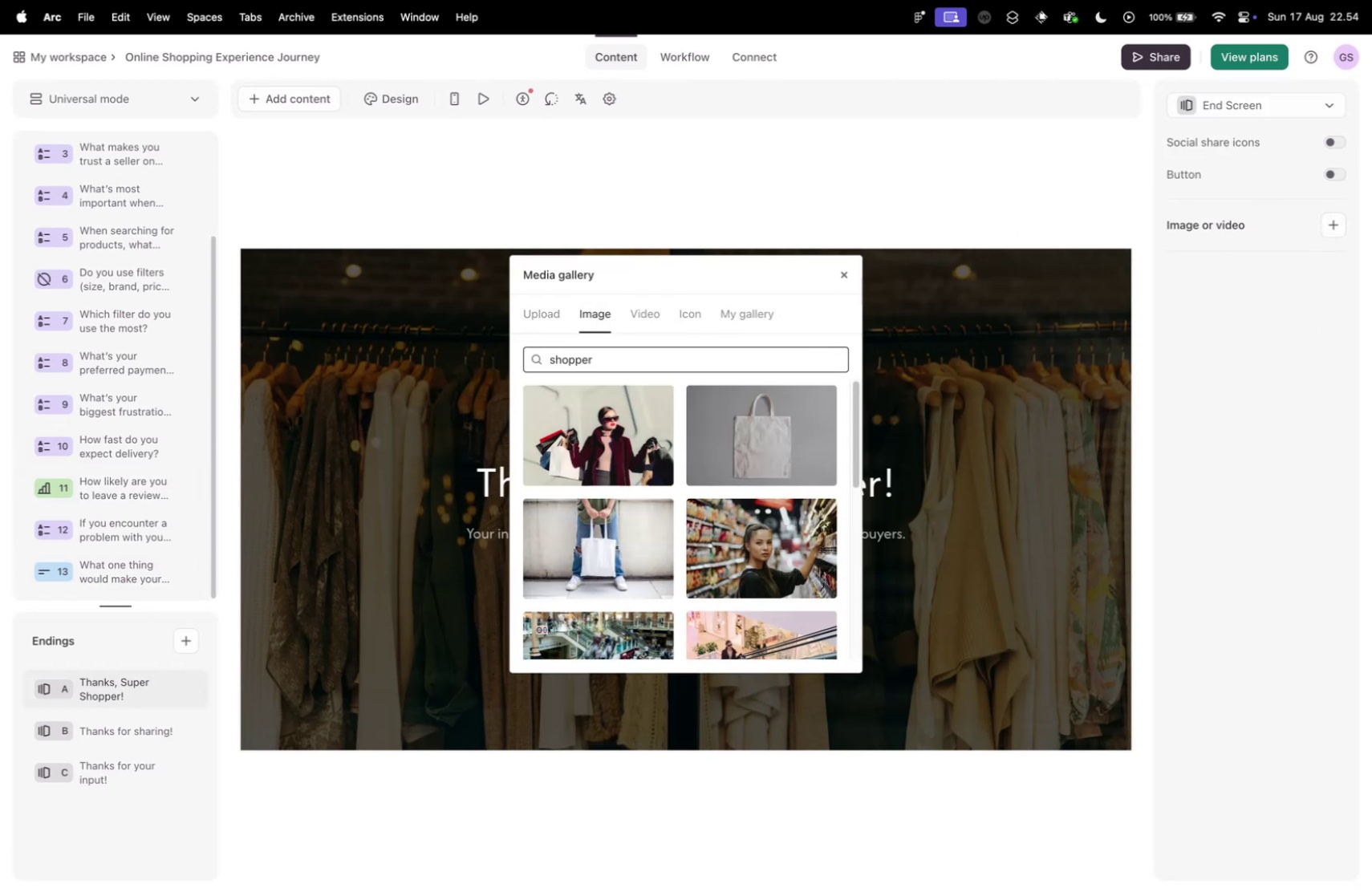 
left_click([634, 440])
 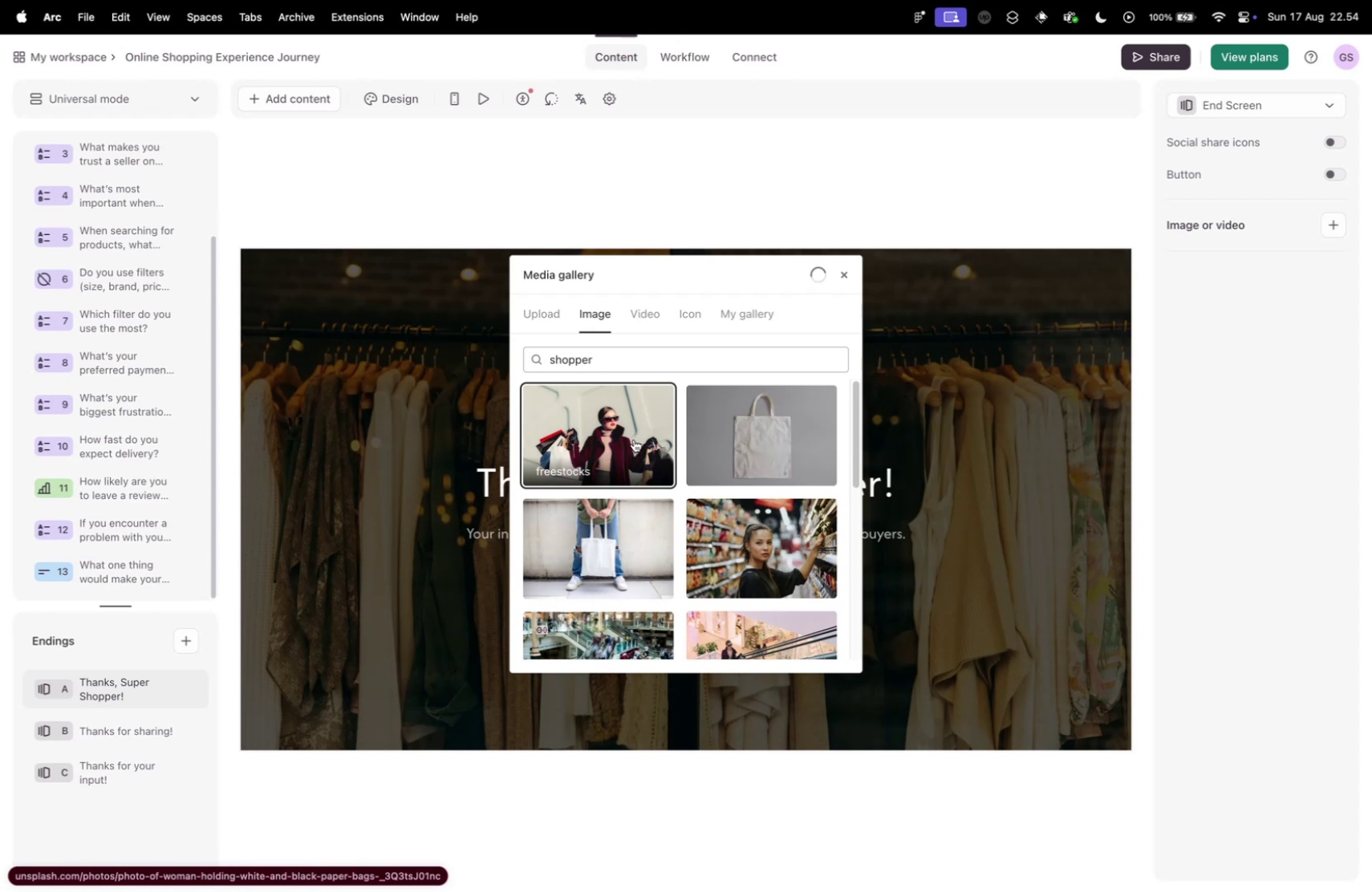 
scroll: coordinate [635, 446], scroll_direction: down, amount: 14.0
 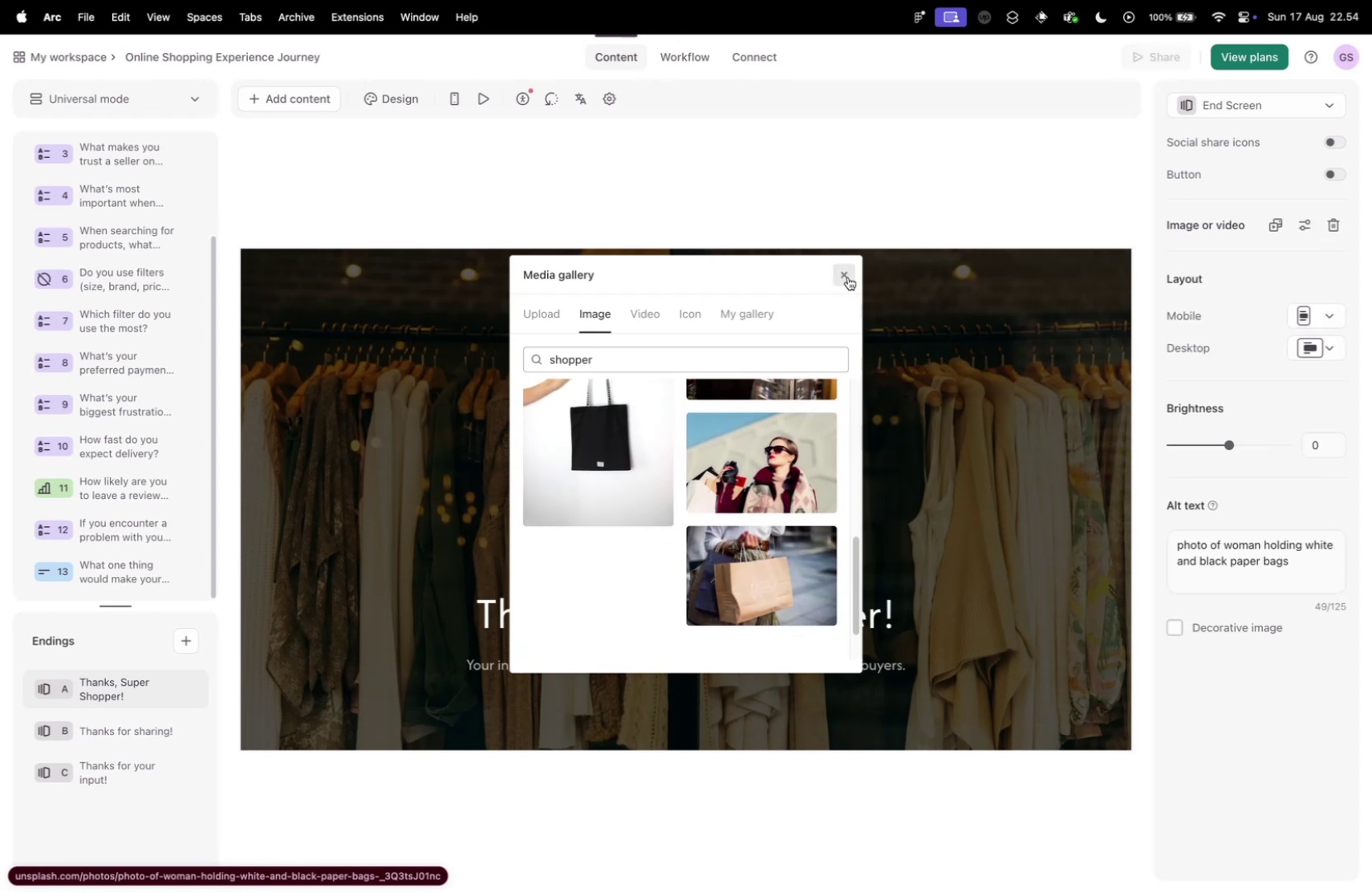 
left_click([844, 274])
 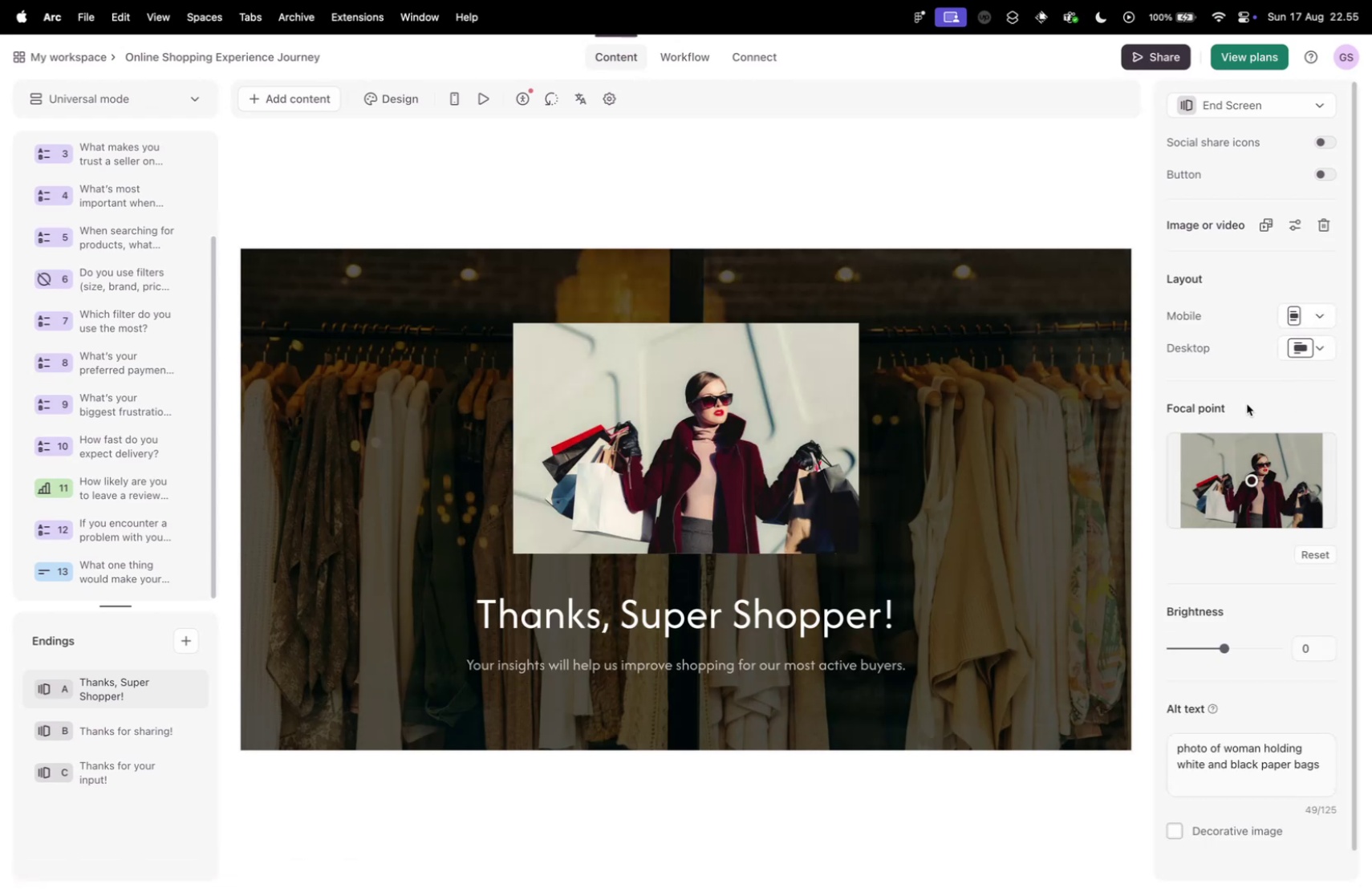 
left_click([1325, 349])
 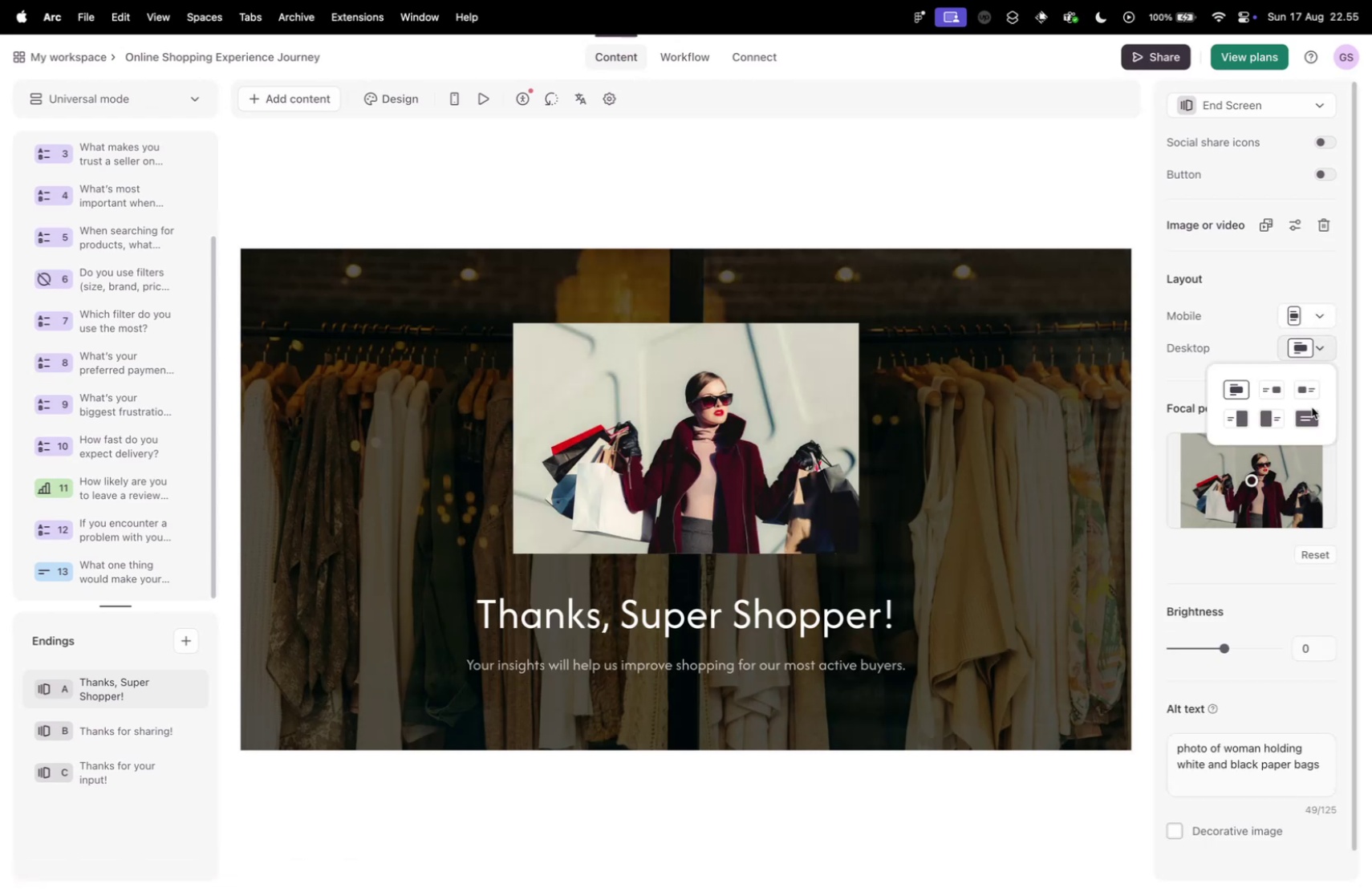 
left_click([1311, 413])
 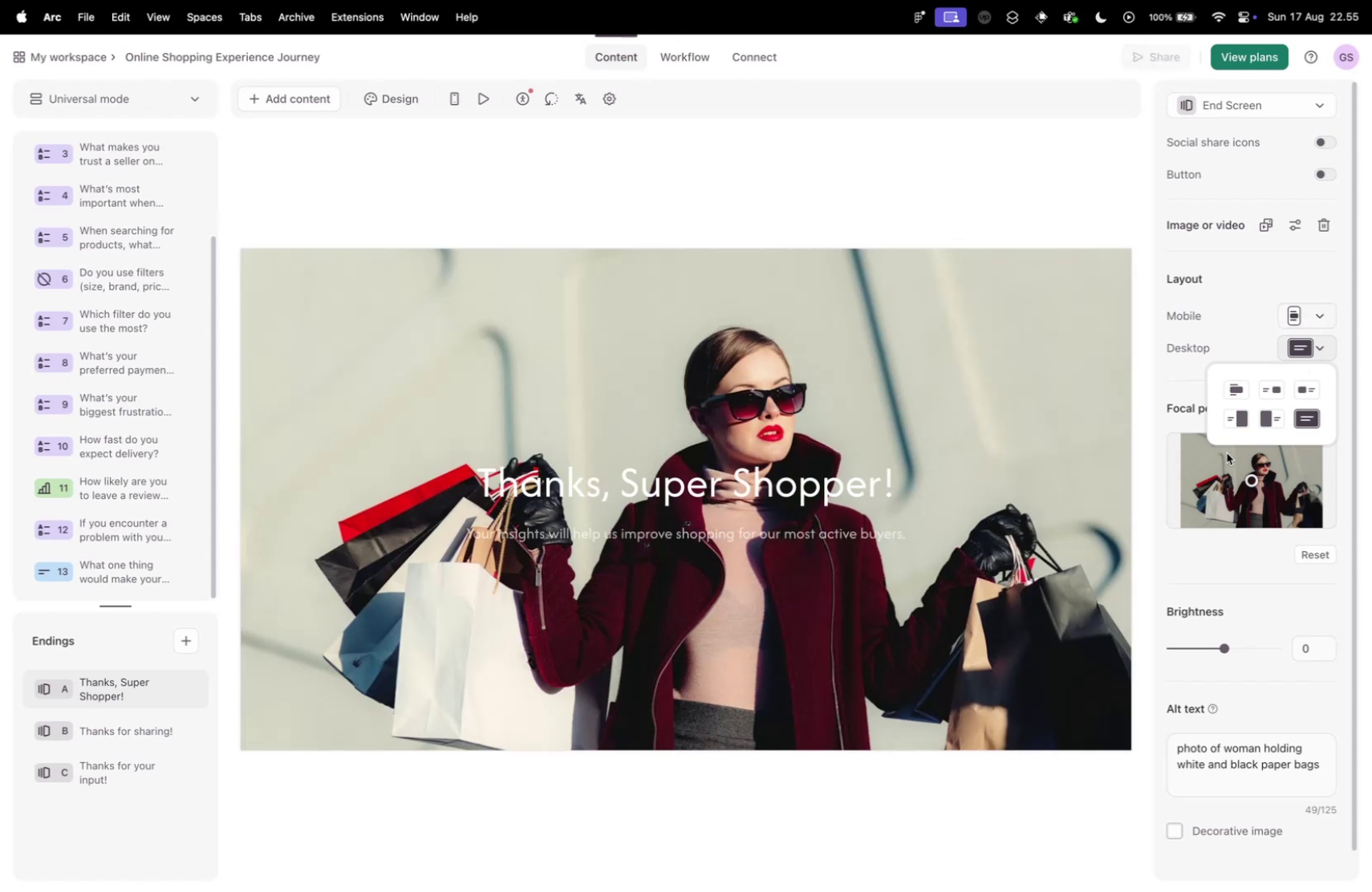 
left_click_drag(start_coordinate=[1216, 642], to_coordinate=[1202, 647])
 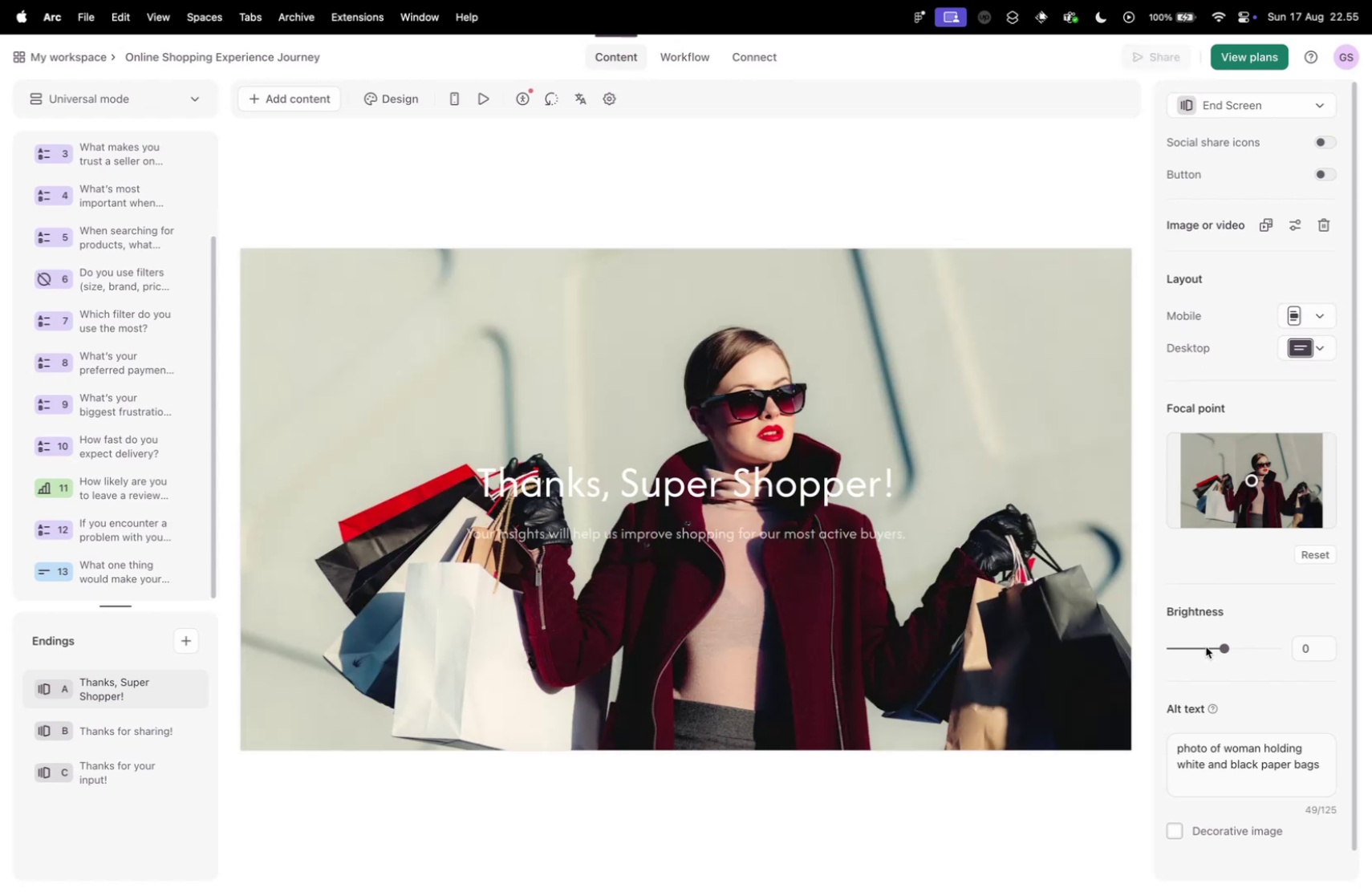 
left_click_drag(start_coordinate=[1207, 646], to_coordinate=[1187, 647])
 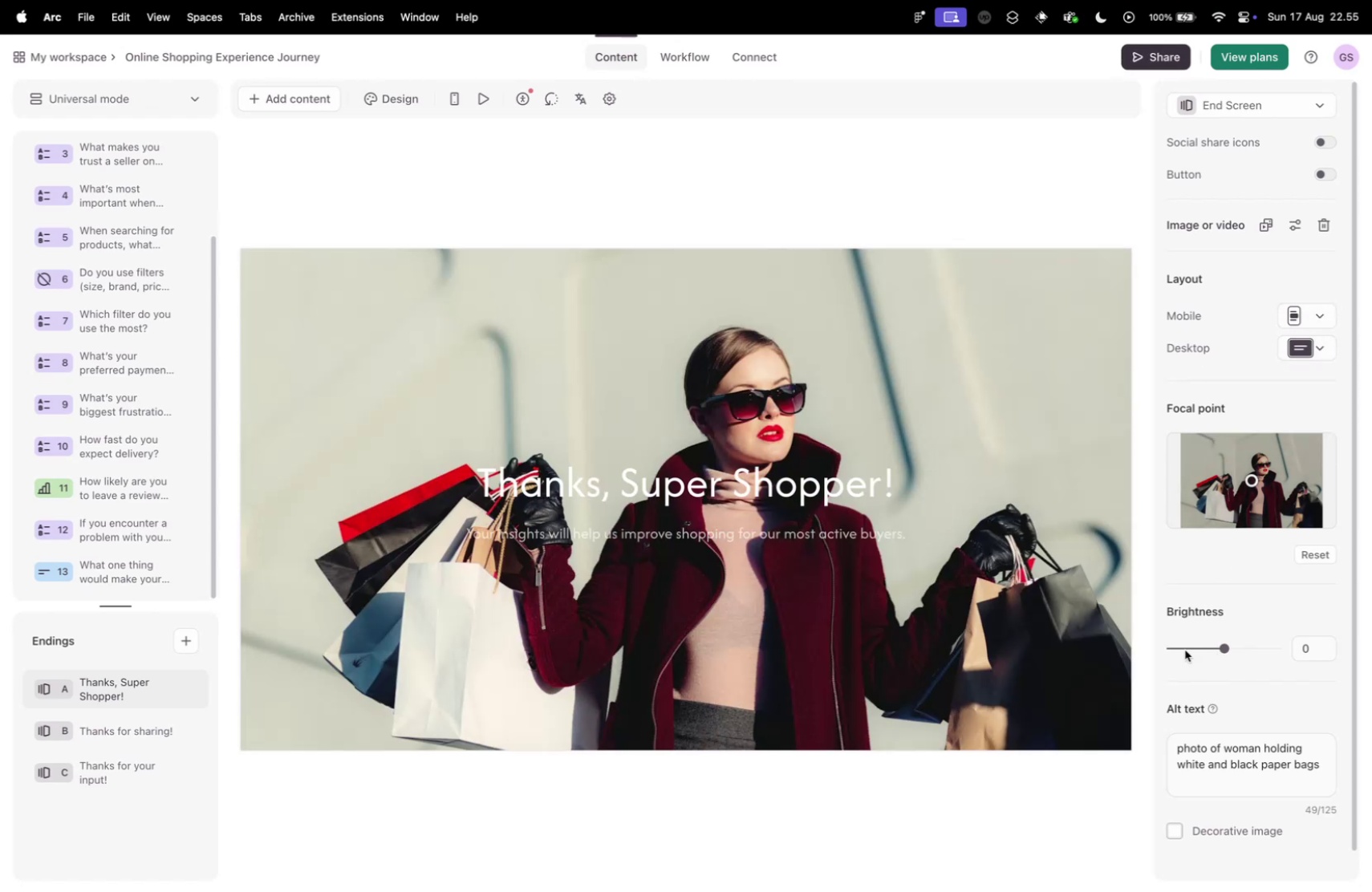 
left_click([1185, 649])
 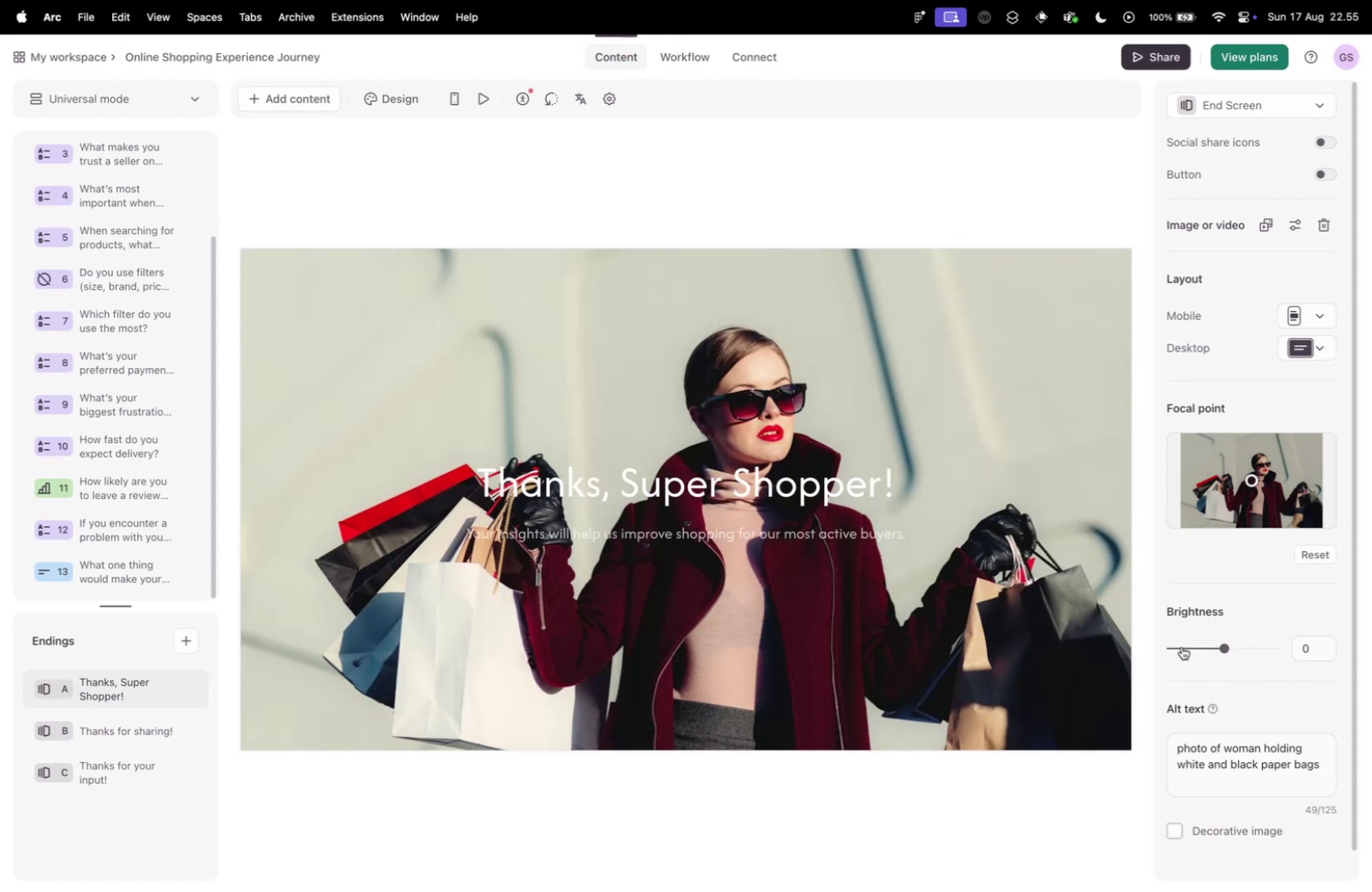 
left_click_drag(start_coordinate=[1182, 646], to_coordinate=[1187, 646])
 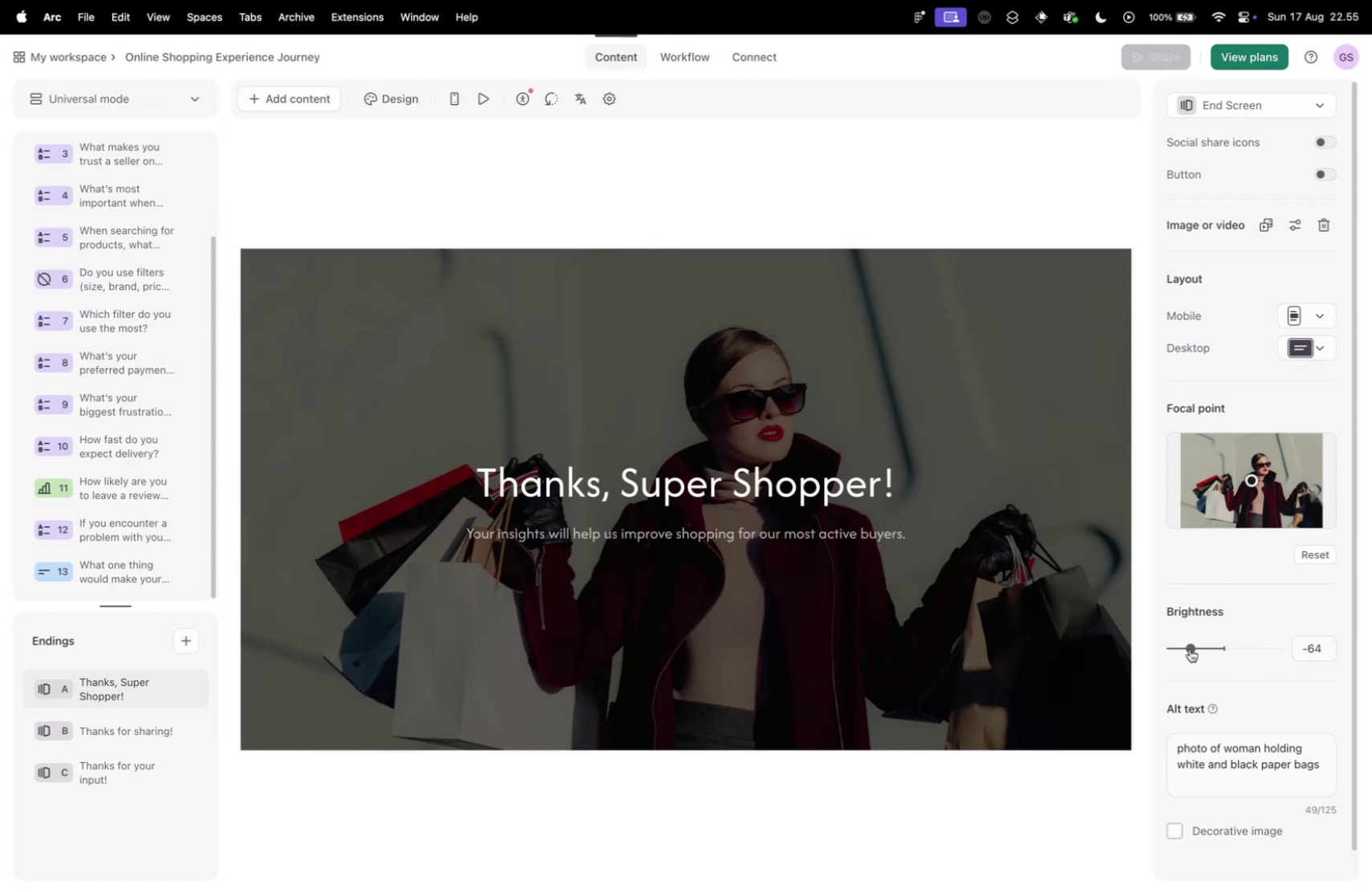 
left_click_drag(start_coordinate=[1190, 648], to_coordinate=[1194, 648])
 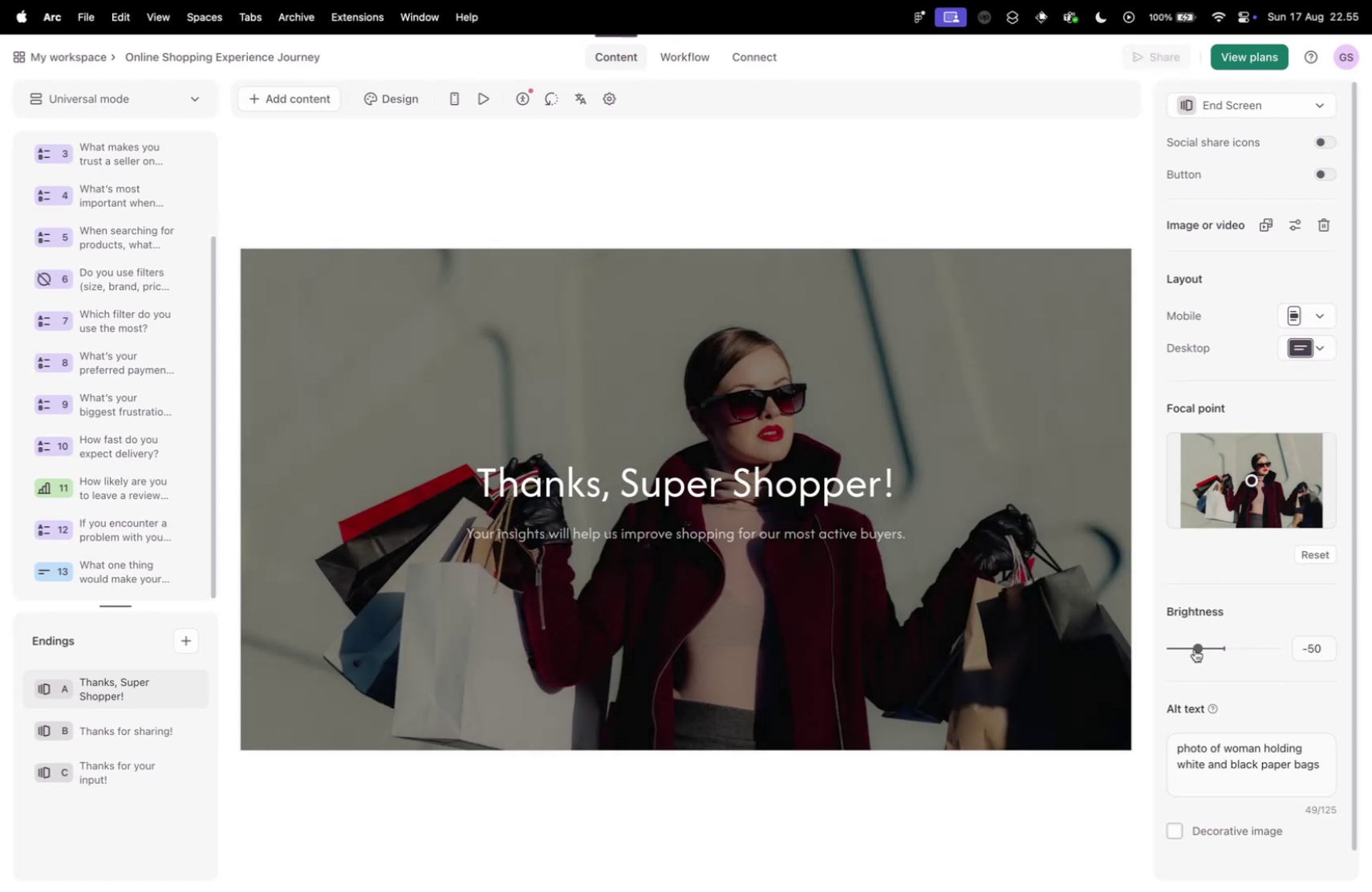 
left_click([1191, 648])
 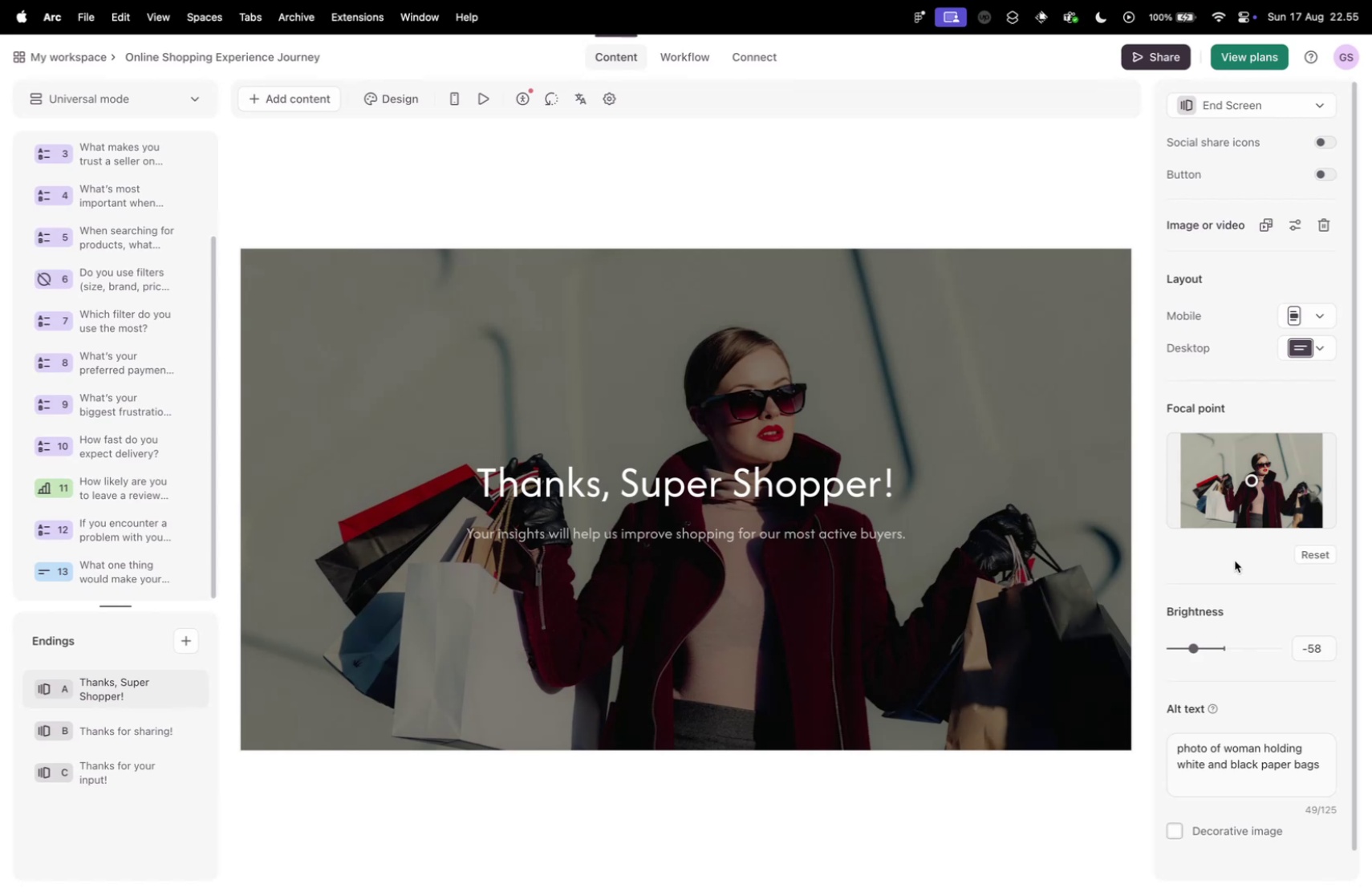 
left_click([1308, 318])
 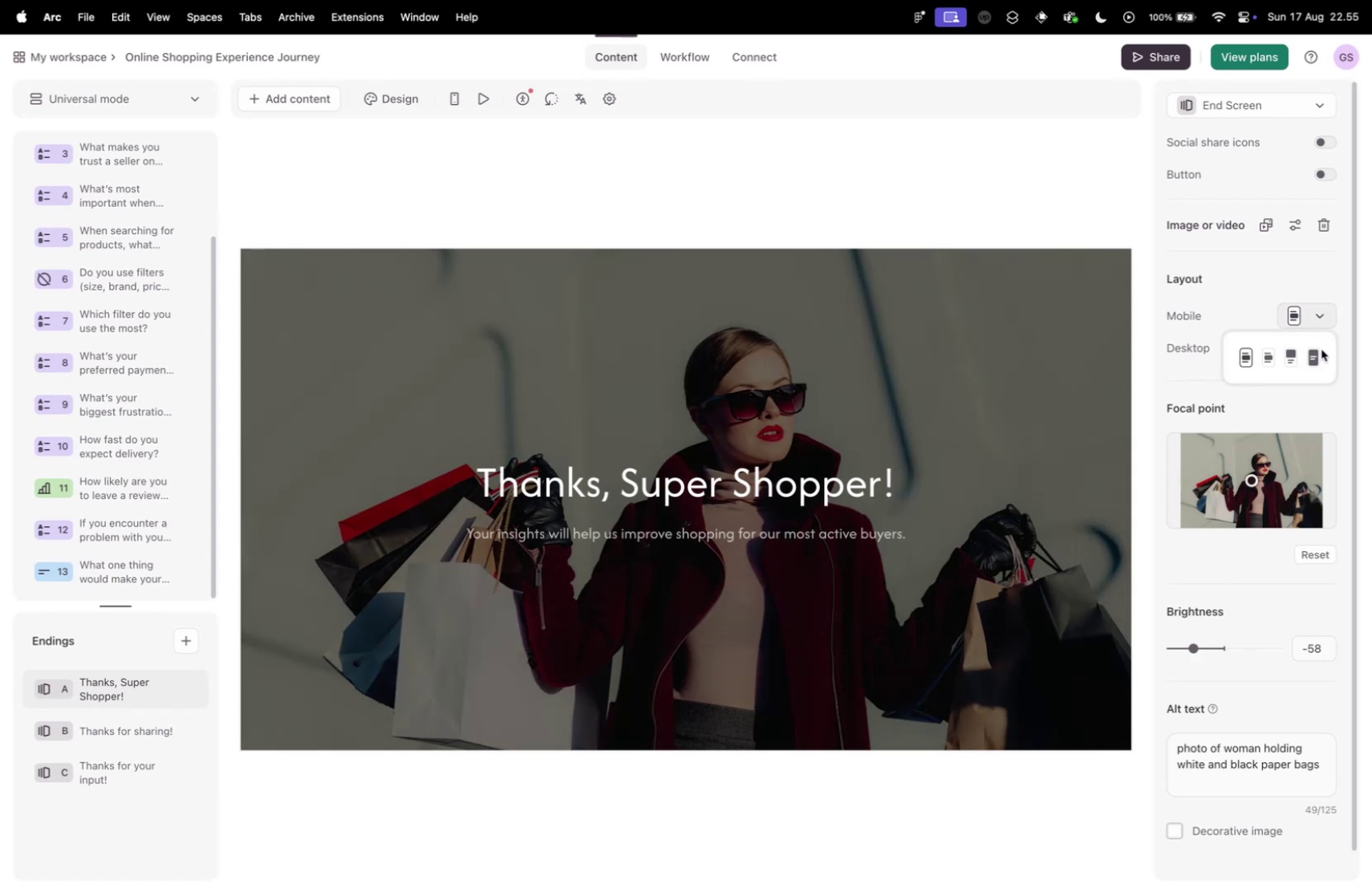 
double_click([1317, 355])
 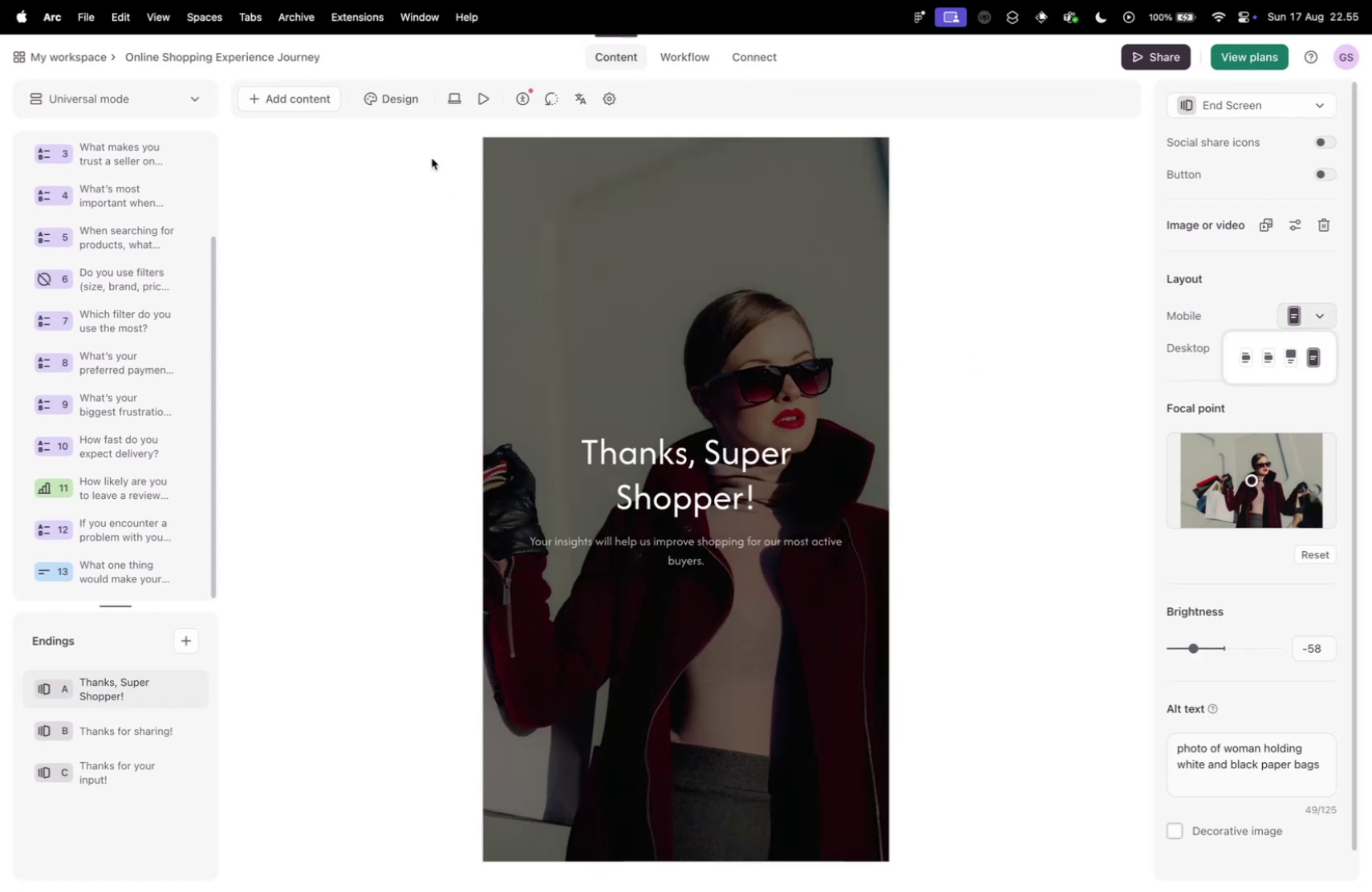 
scroll: coordinate [124, 640], scroll_direction: down, amount: 2.0
 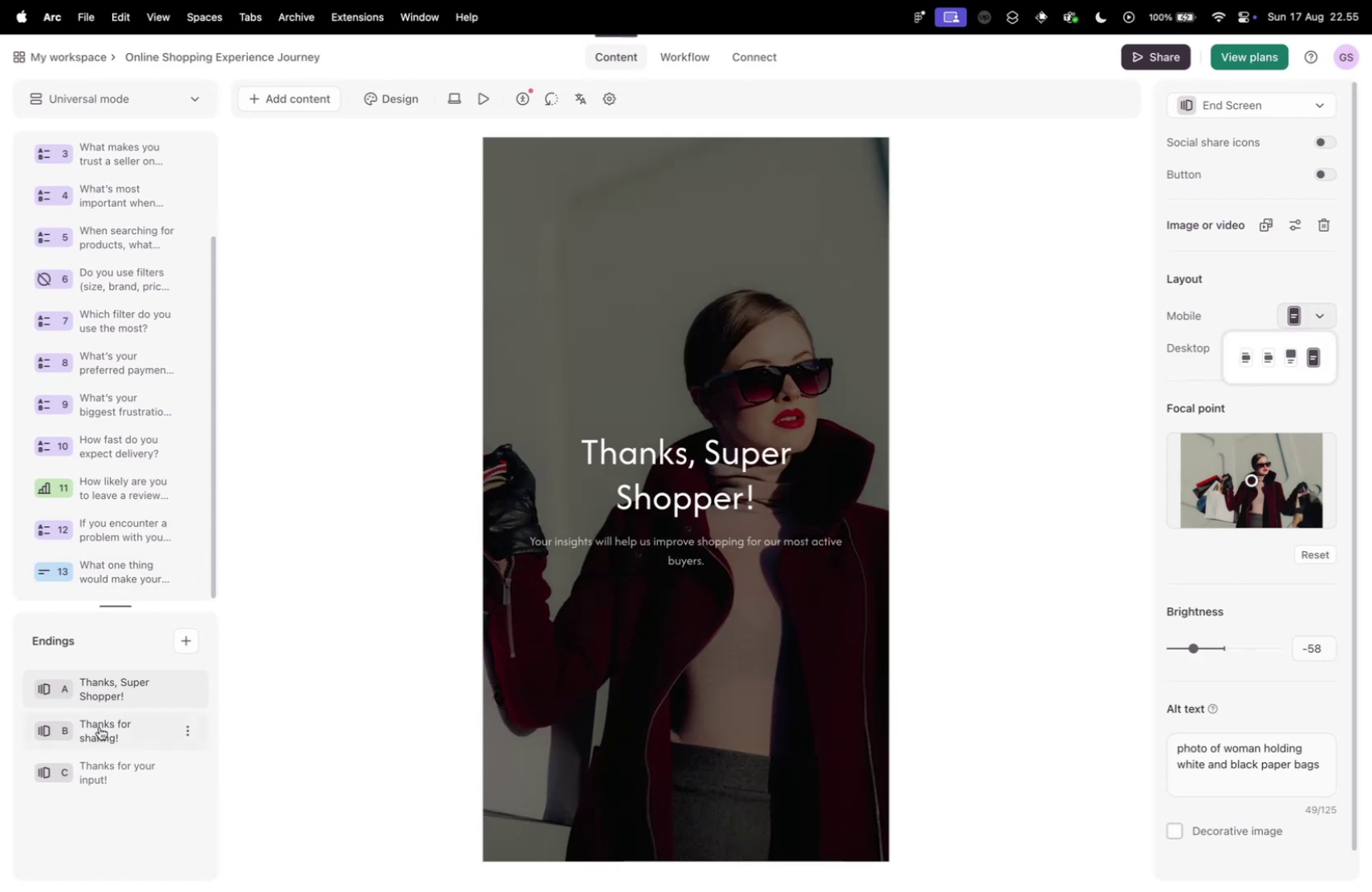 
left_click([97, 721])
 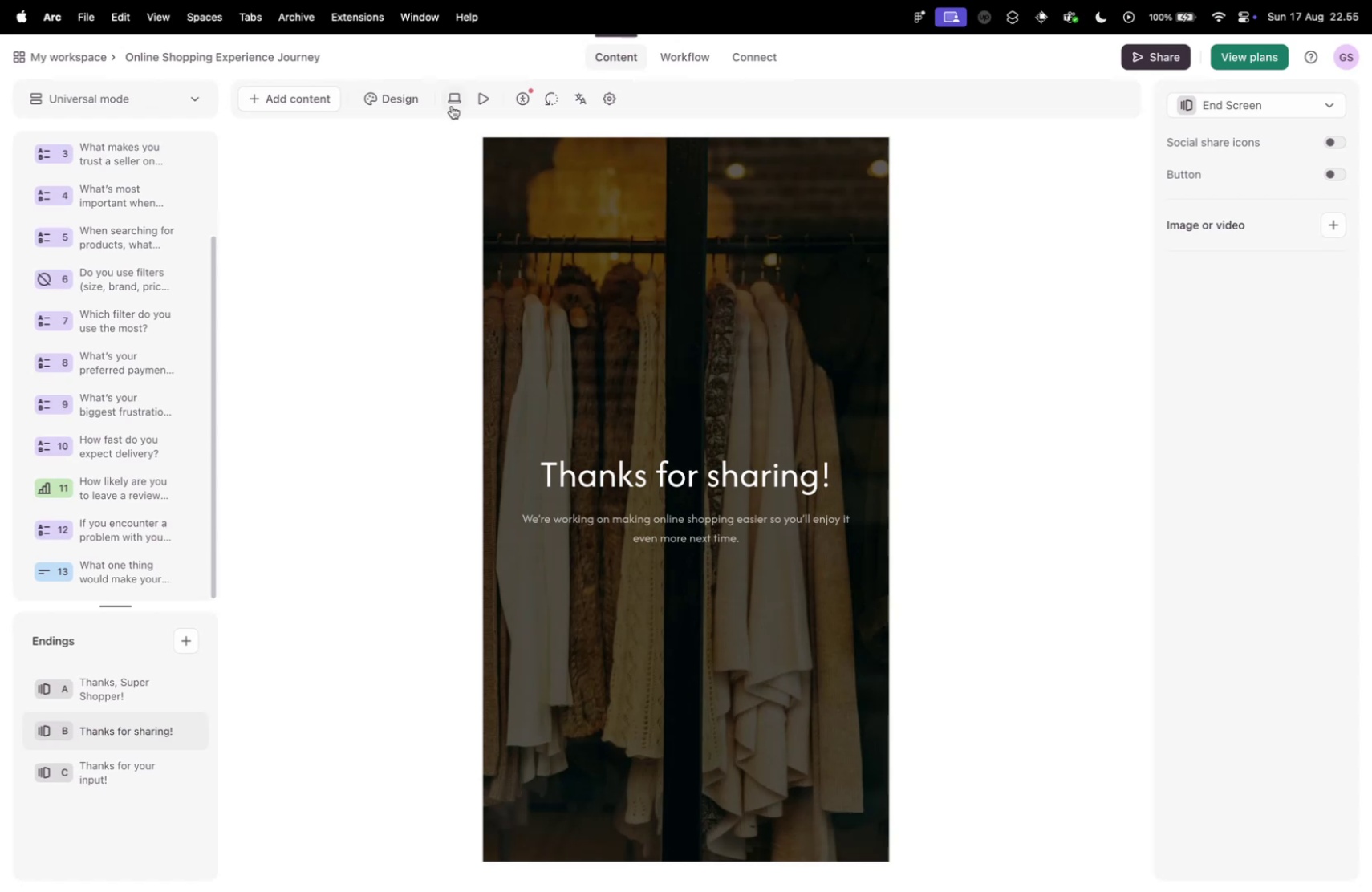 
wait(5.18)
 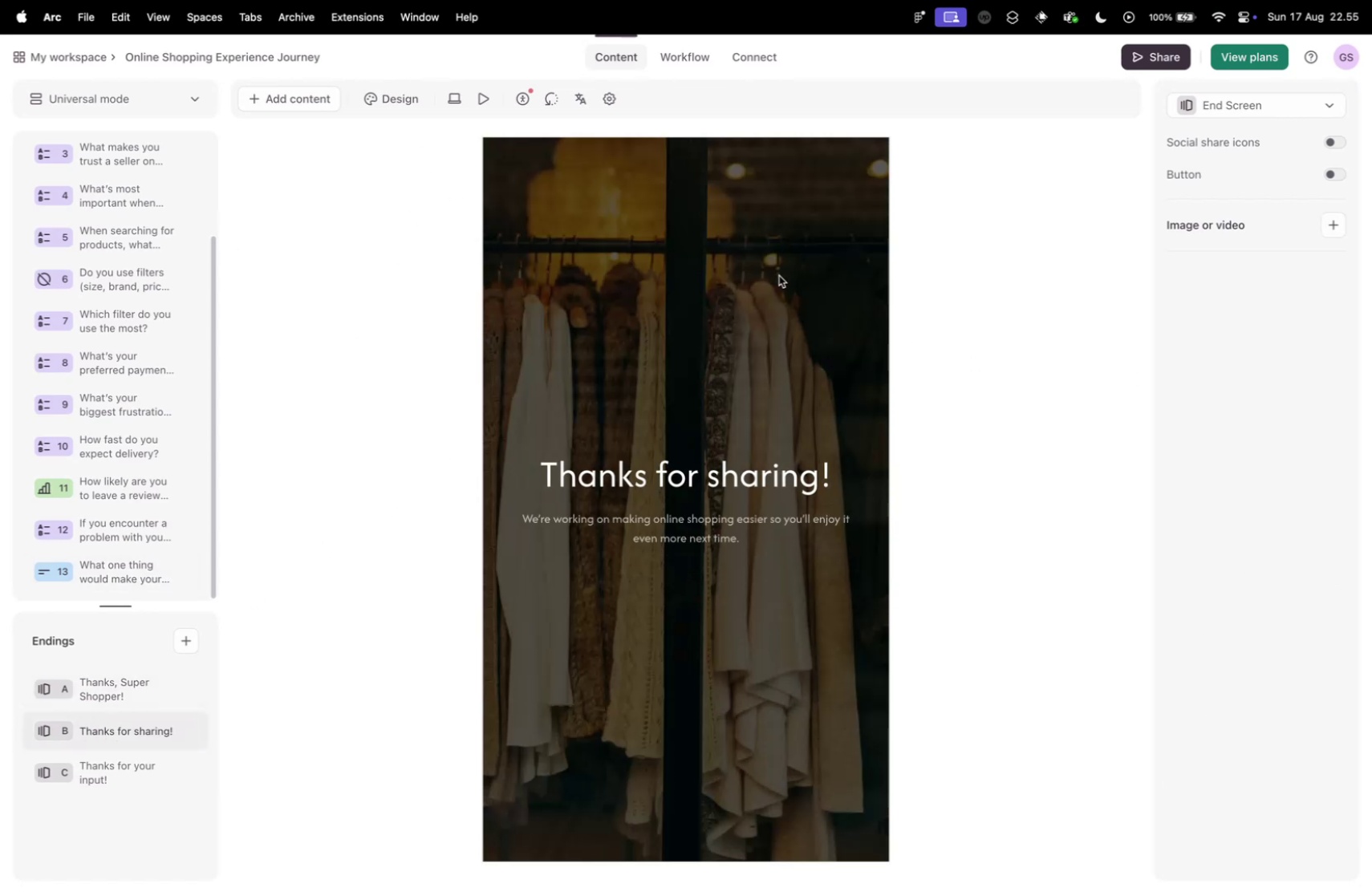 
left_click([1330, 226])
 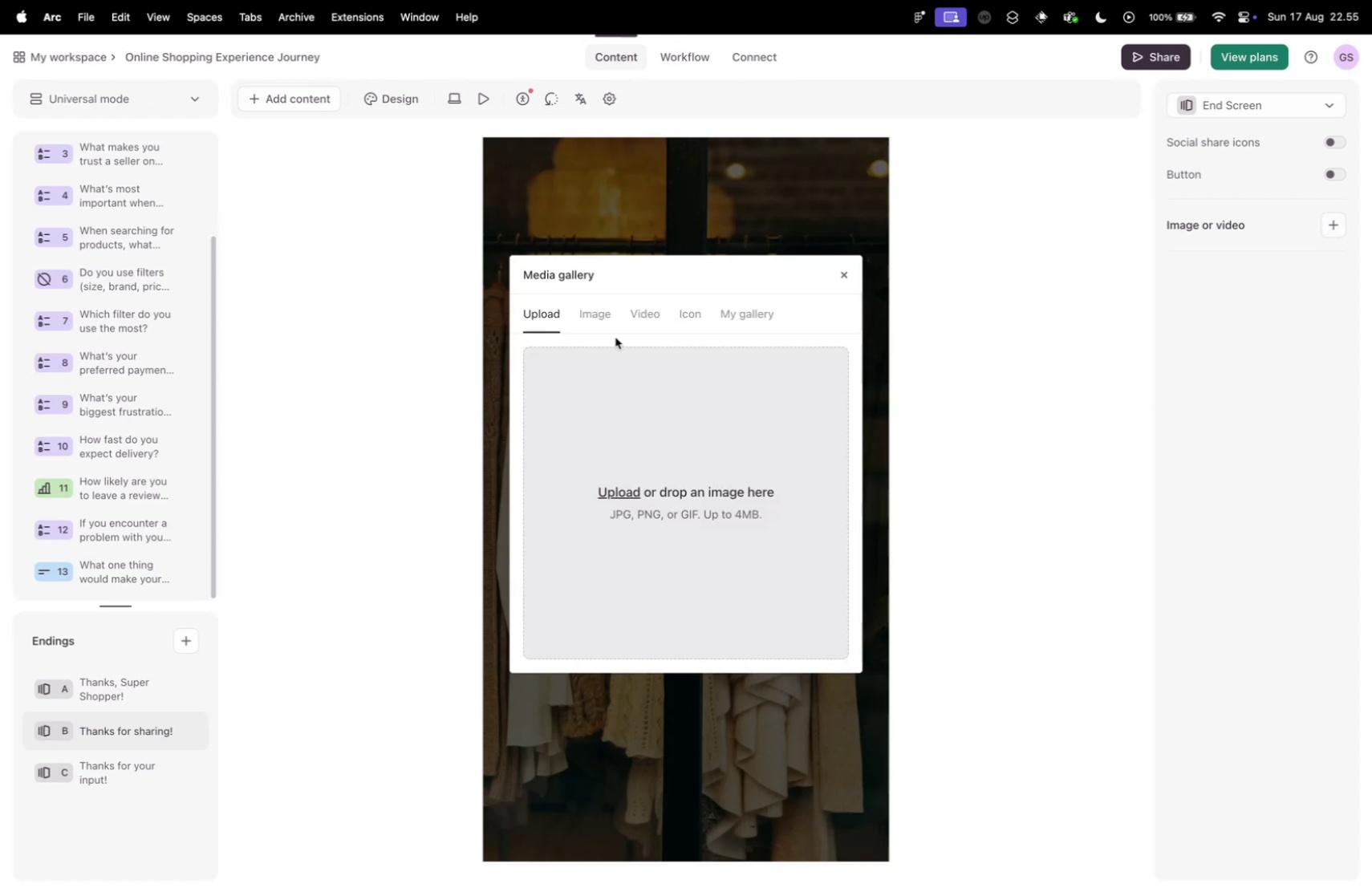 
left_click([578, 300])
 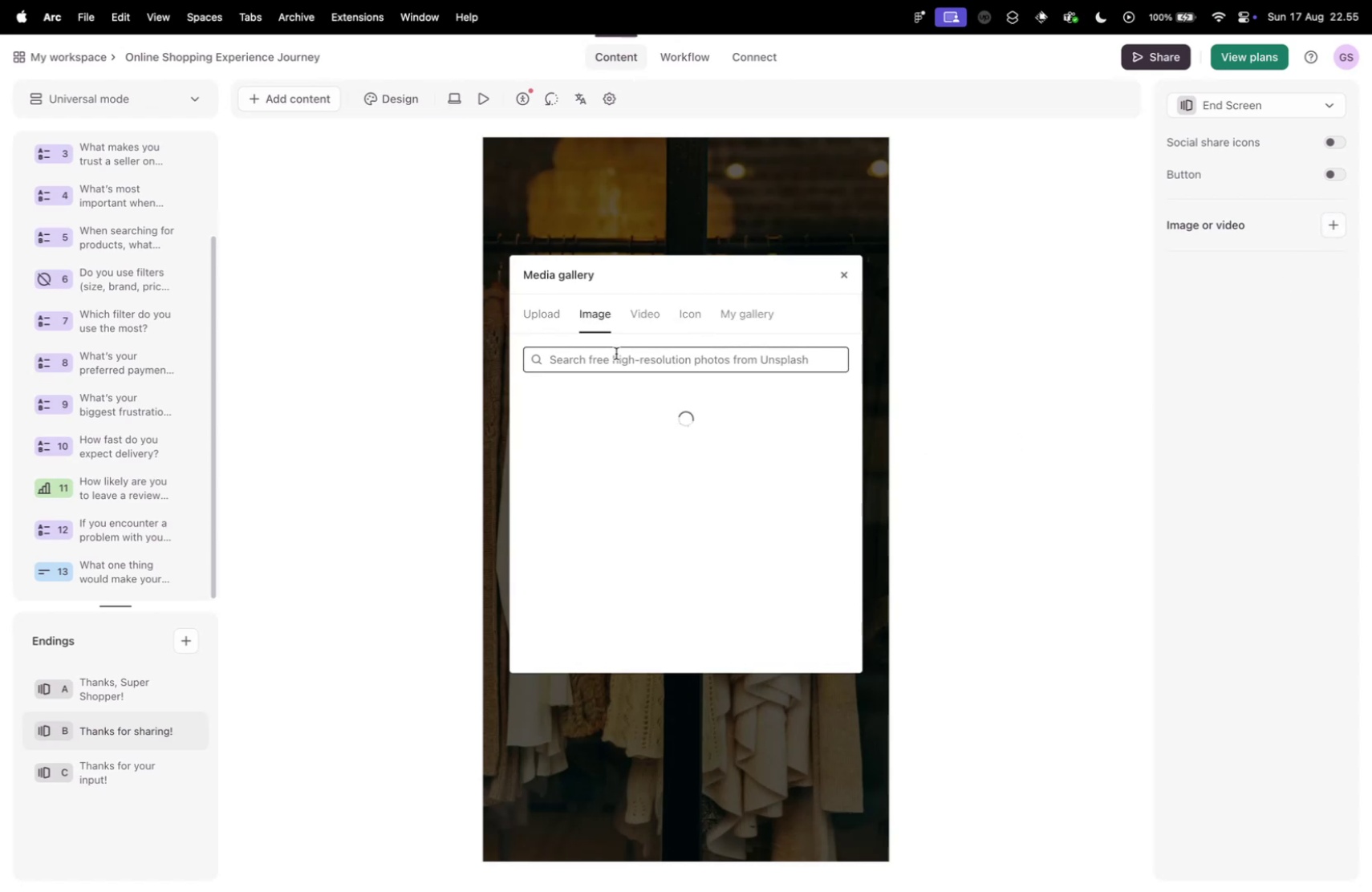 
type(shopping)
 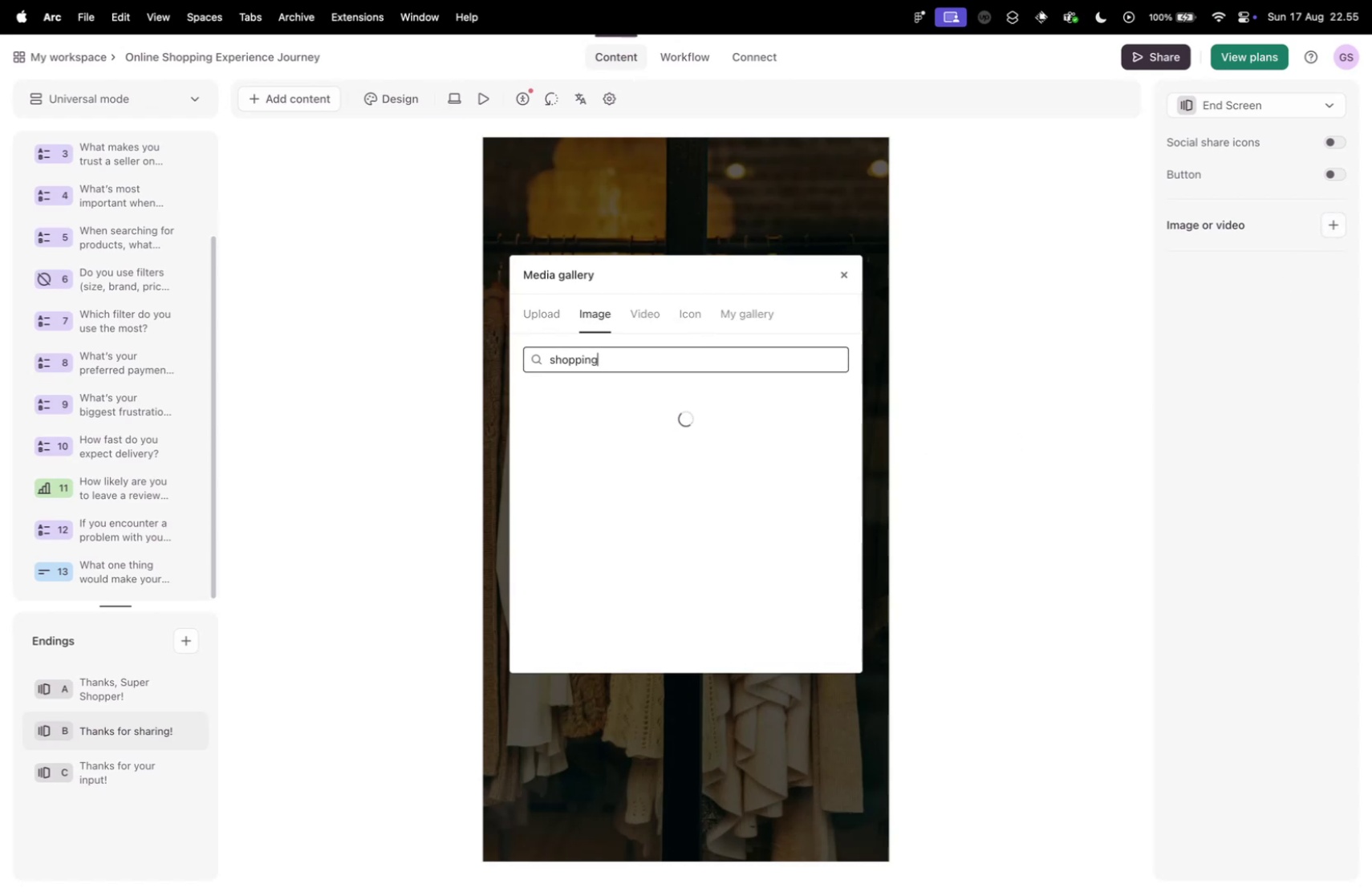 
key(Enter)
 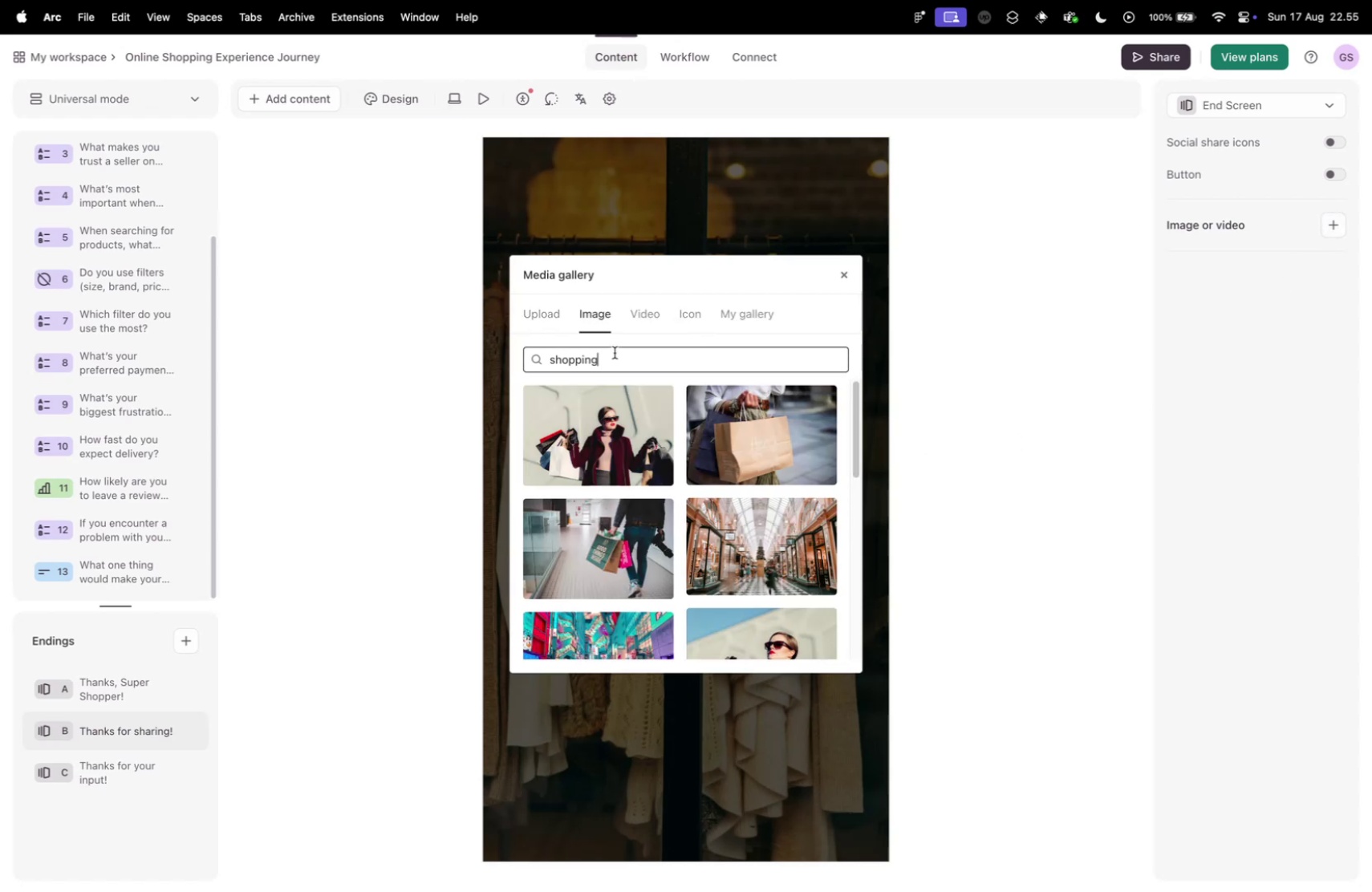 
scroll: coordinate [695, 470], scroll_direction: down, amount: 31.0
 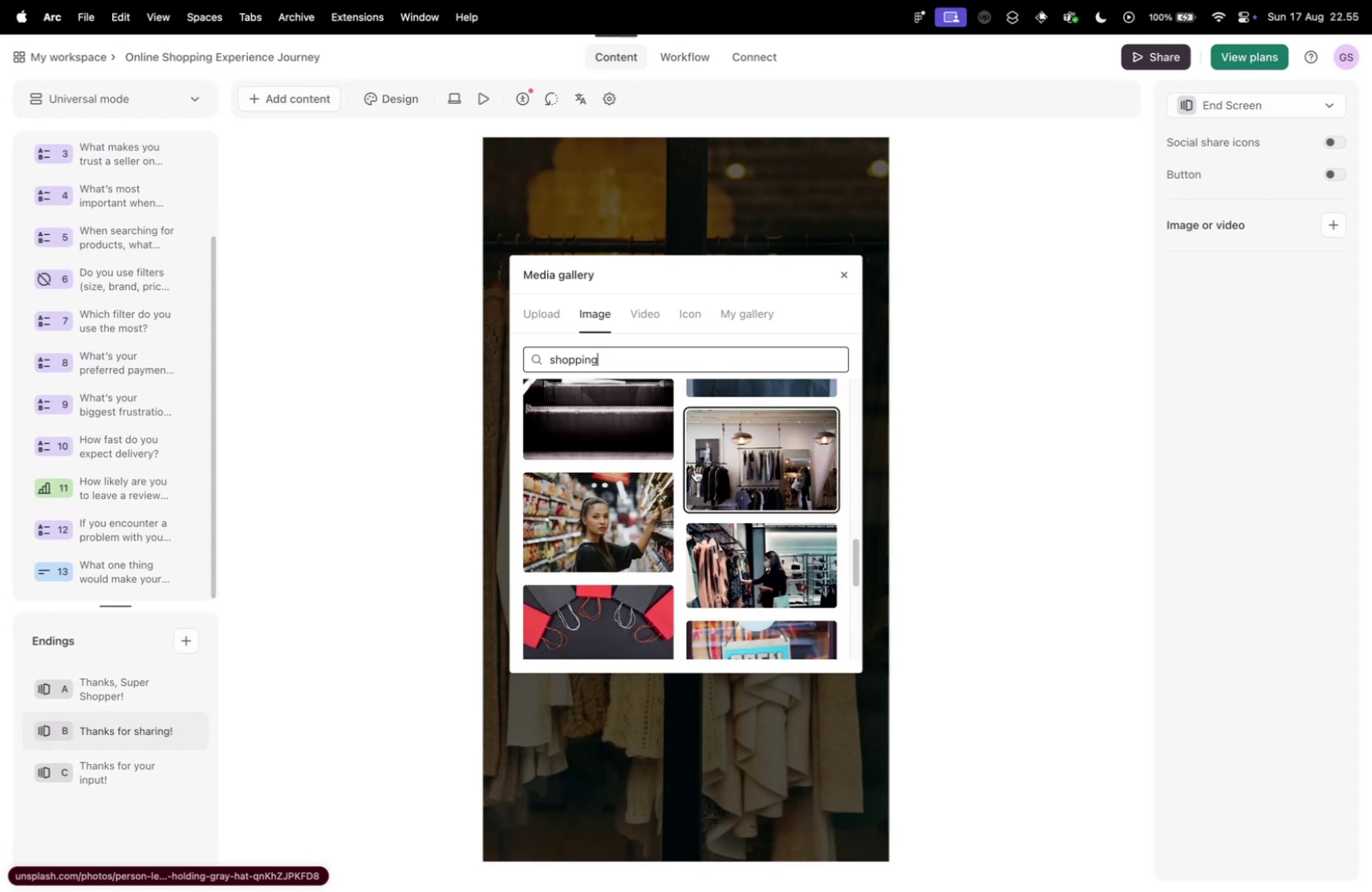 
scroll: coordinate [698, 472], scroll_direction: down, amount: 28.0
 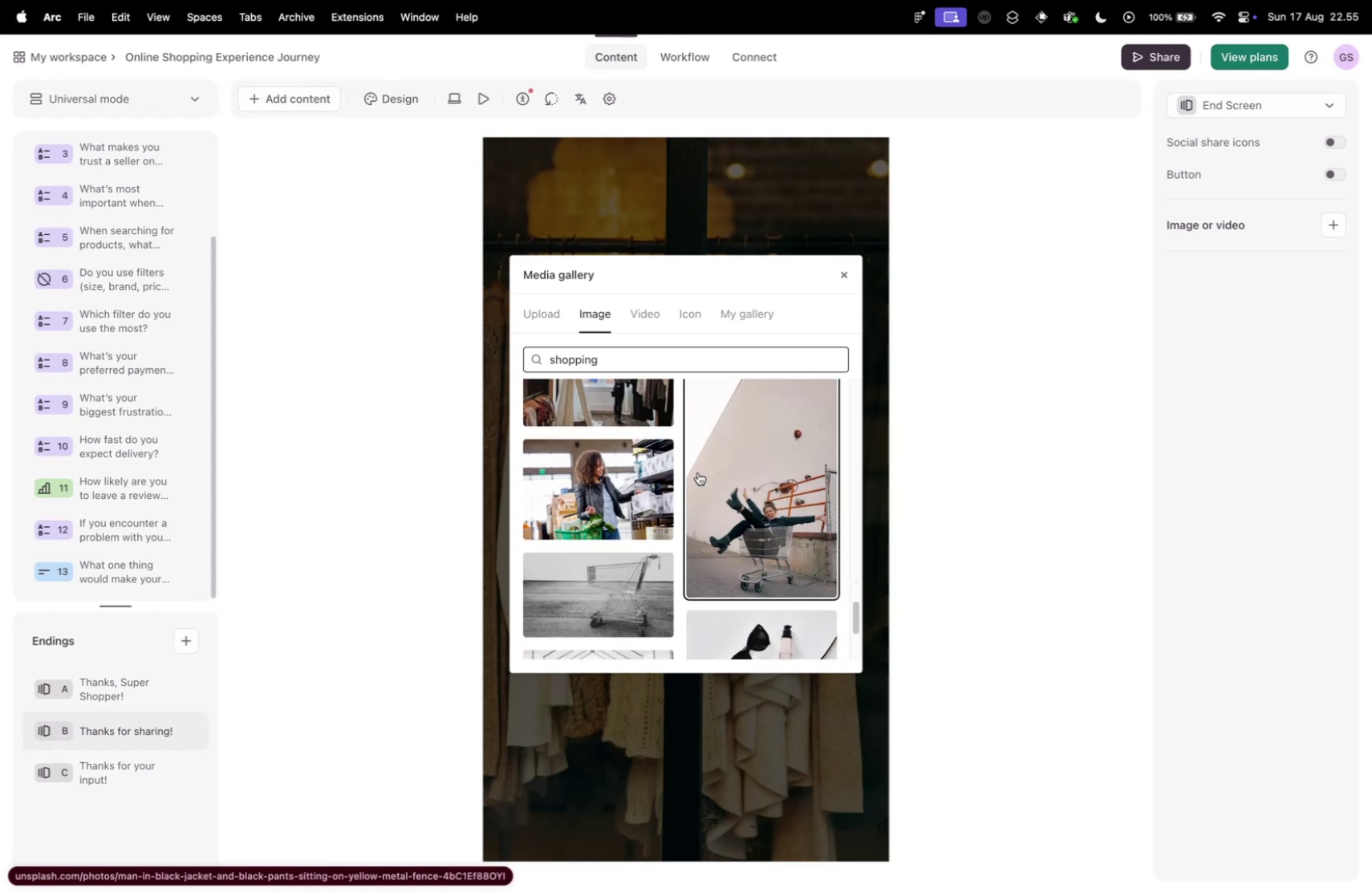 
scroll: coordinate [620, 517], scroll_direction: down, amount: 79.0
 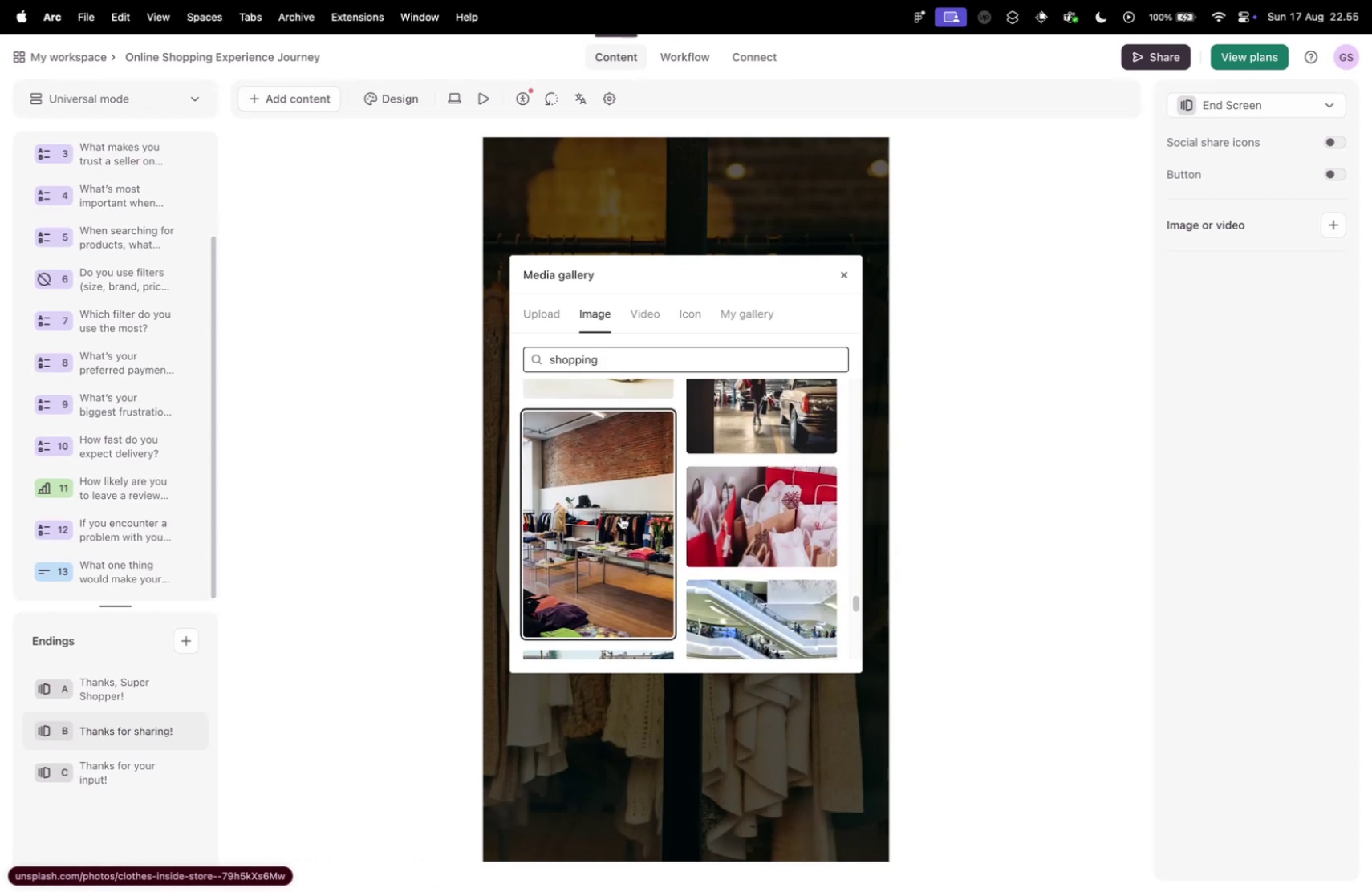 
scroll: coordinate [621, 516], scroll_direction: up, amount: 4.0
 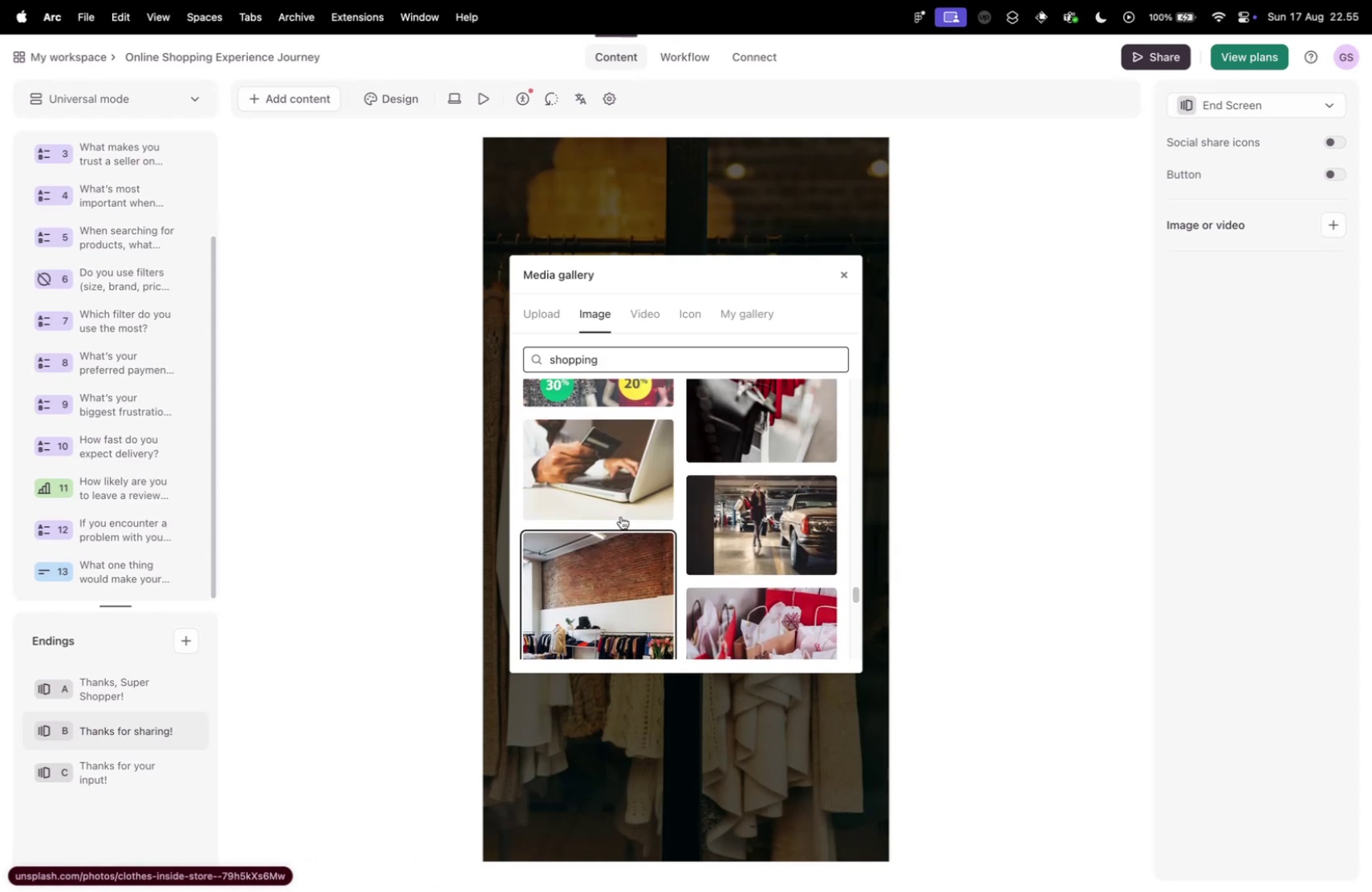 
scroll: coordinate [623, 517], scroll_direction: down, amount: 47.0
 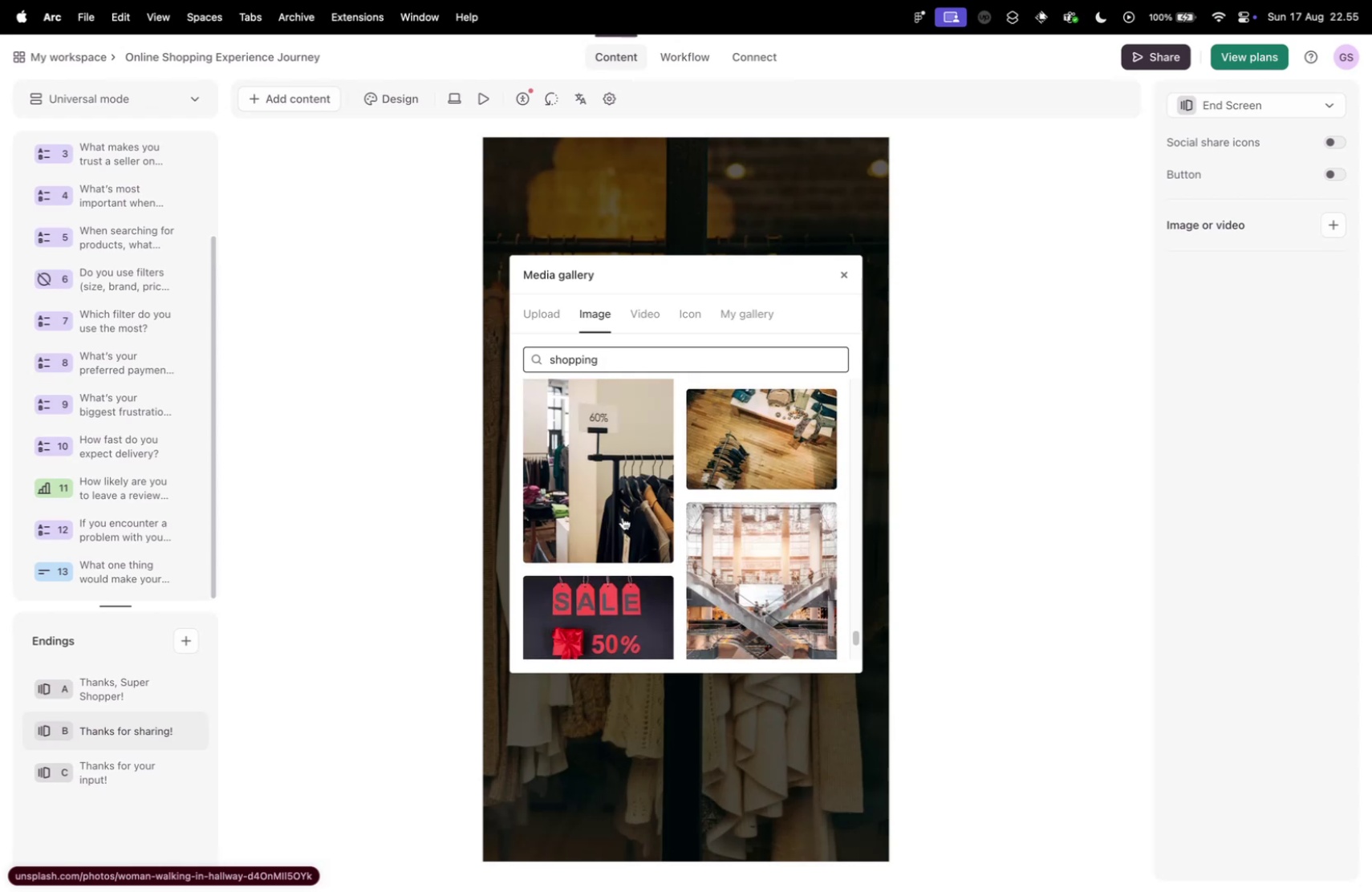 
scroll: coordinate [621, 517], scroll_direction: up, amount: 3.0
 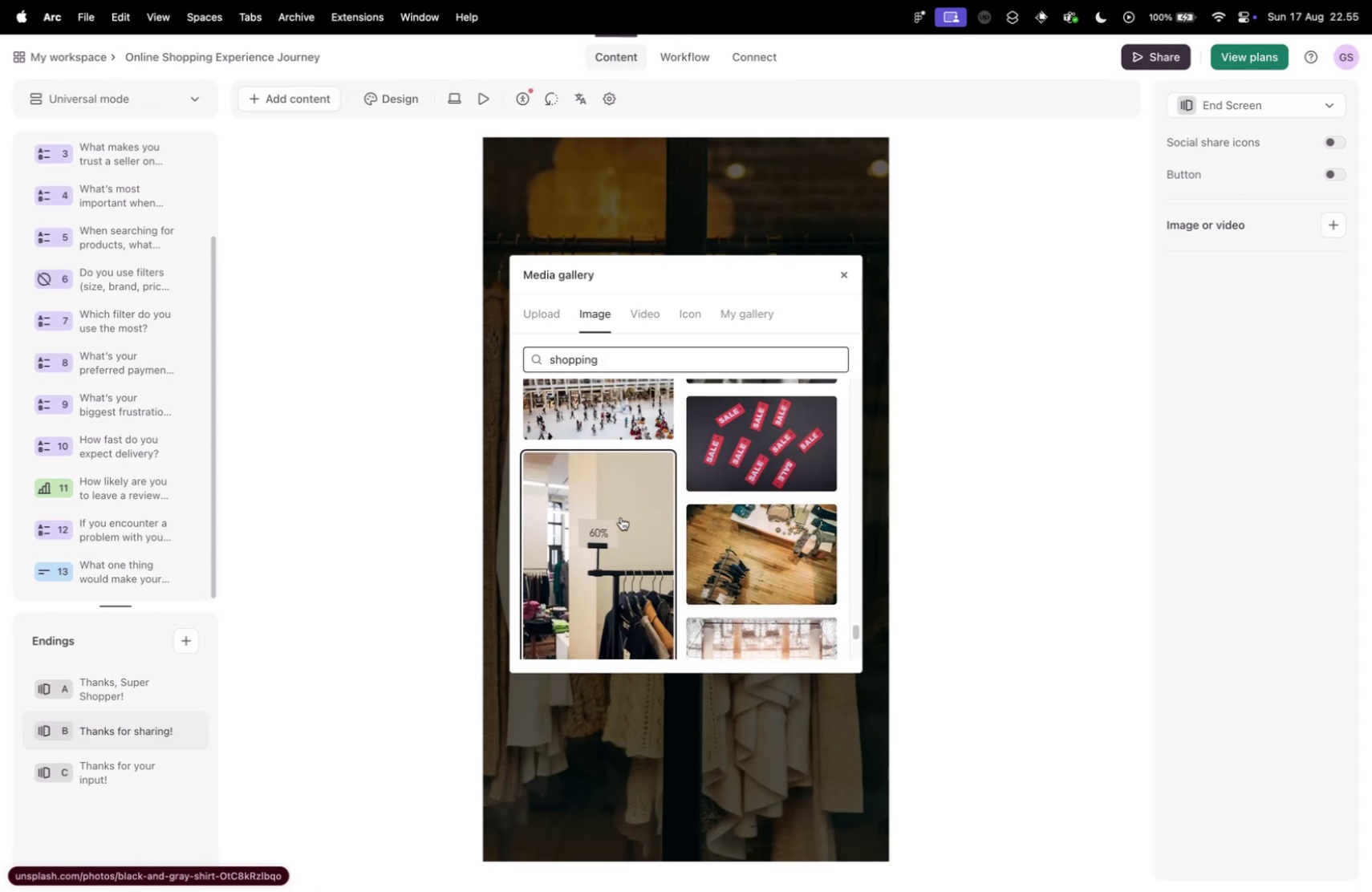 
scroll: coordinate [741, 485], scroll_direction: down, amount: 45.0
 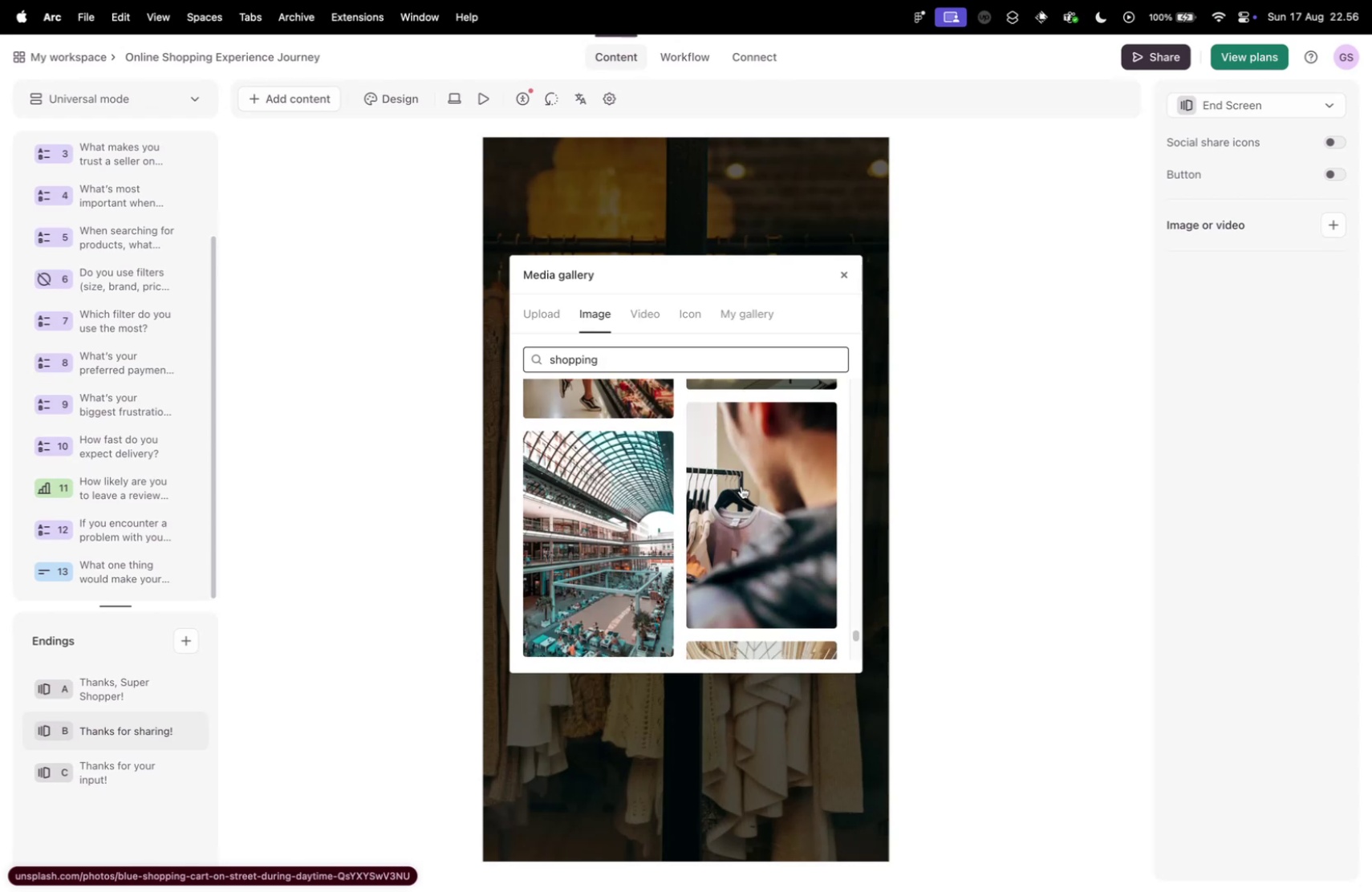 
scroll: coordinate [741, 485], scroll_direction: up, amount: 5.0
 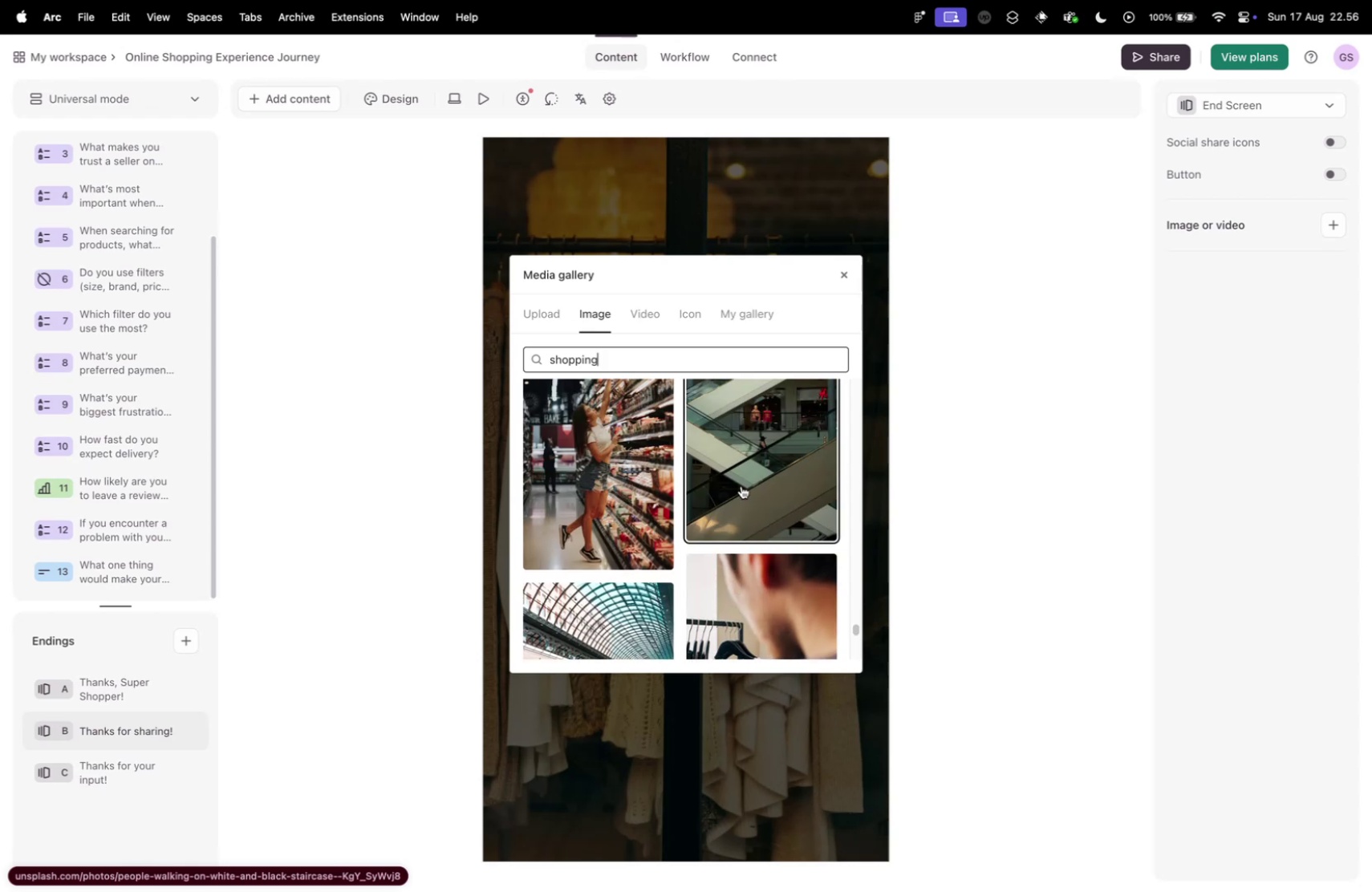 
scroll: coordinate [741, 485], scroll_direction: down, amount: 9.0
 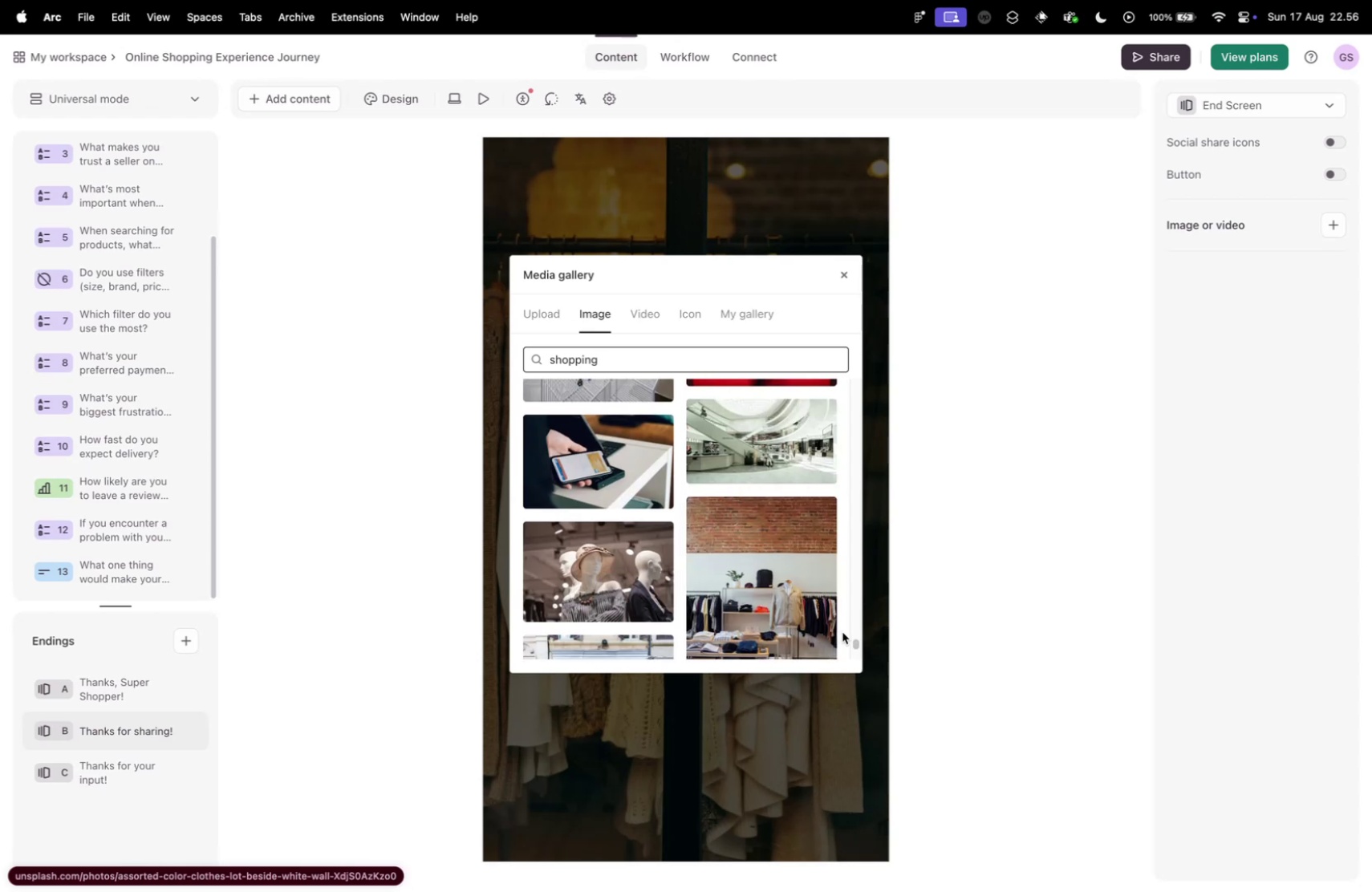 
left_click_drag(start_coordinate=[855, 641], to_coordinate=[808, 375])
 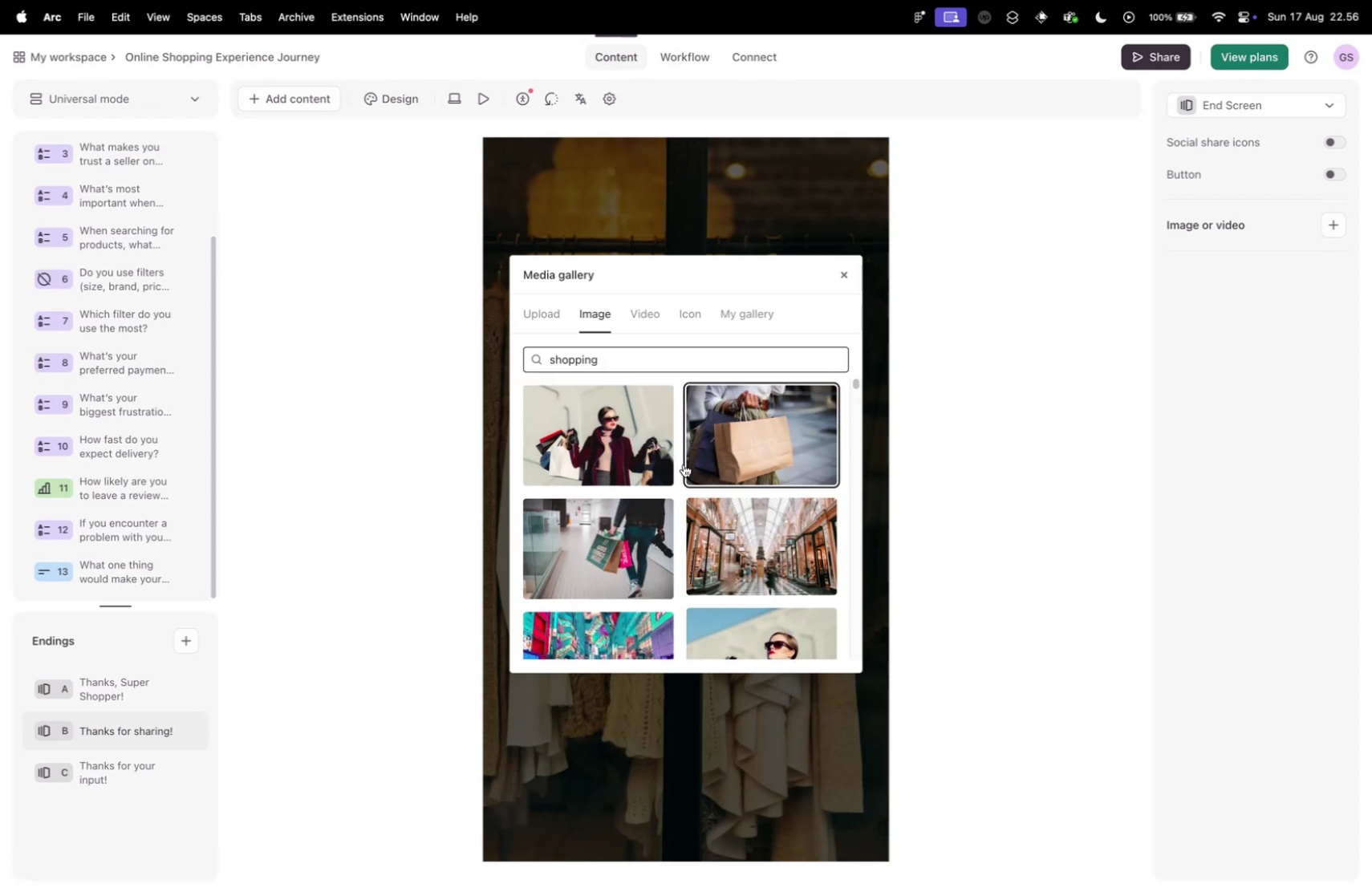 
scroll: coordinate [636, 514], scroll_direction: down, amount: 47.0
 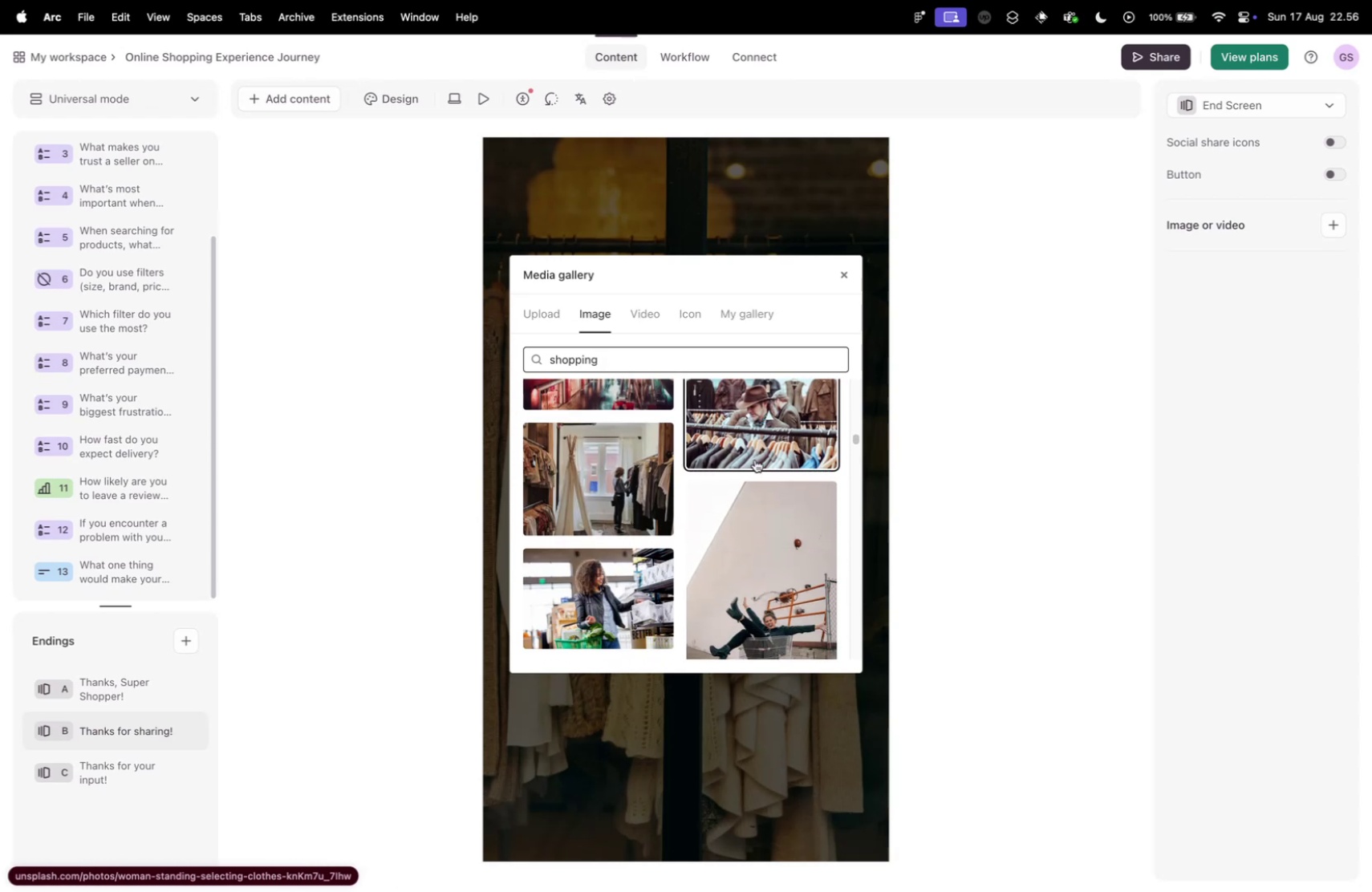 
left_click([756, 435])
 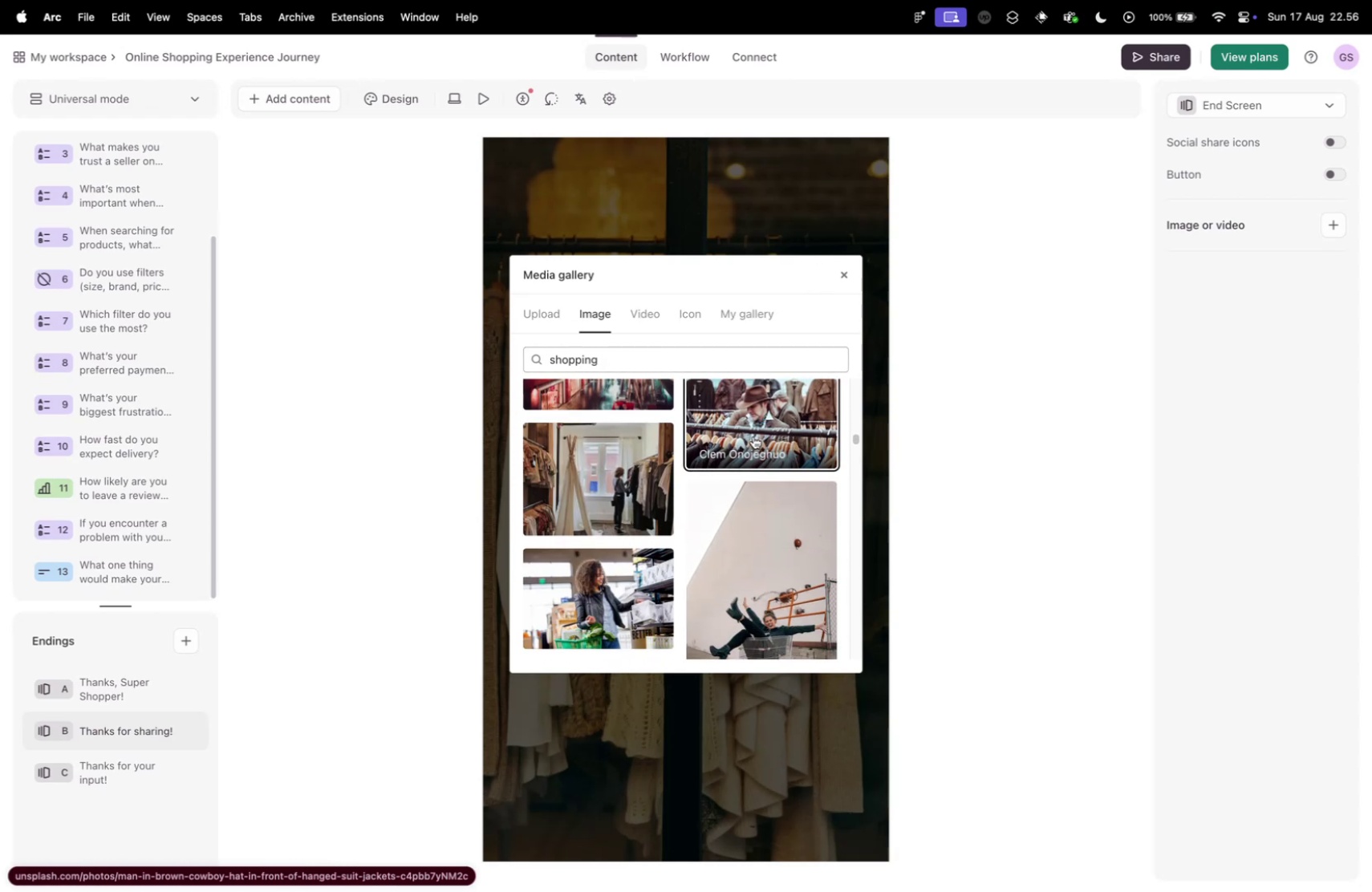 
left_click([610, 483])
 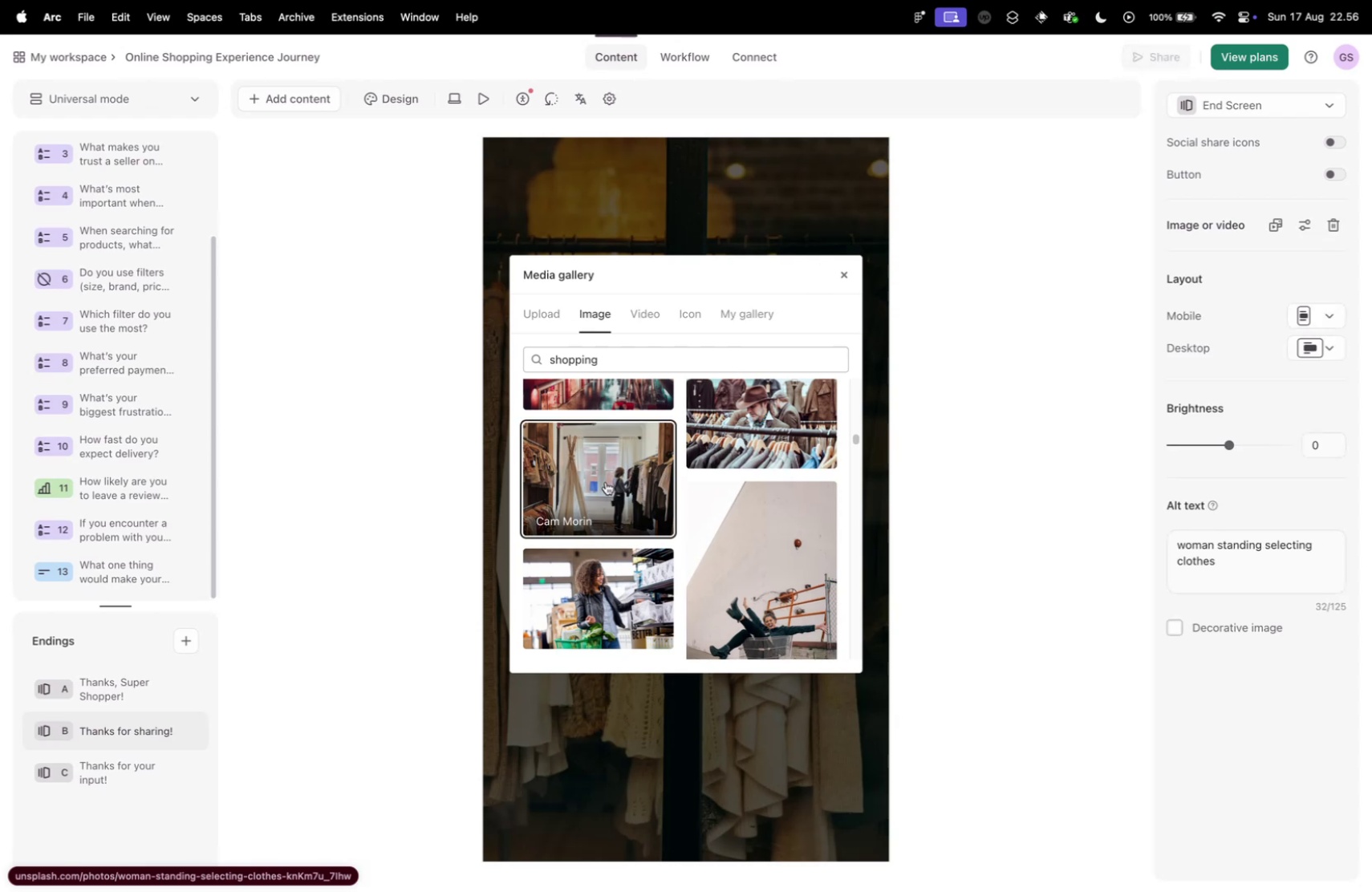 
left_click([606, 481])
 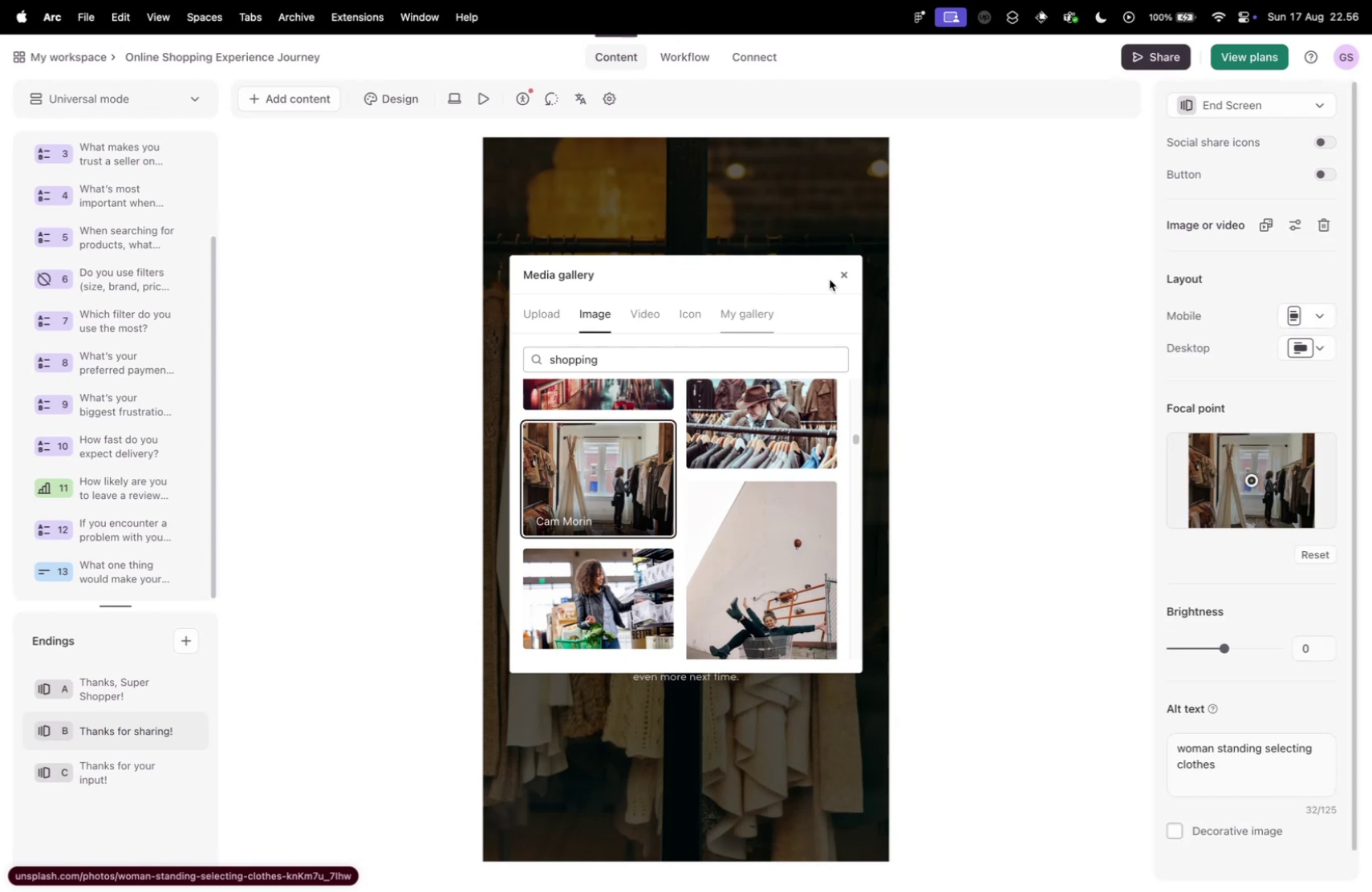 
left_click([844, 274])
 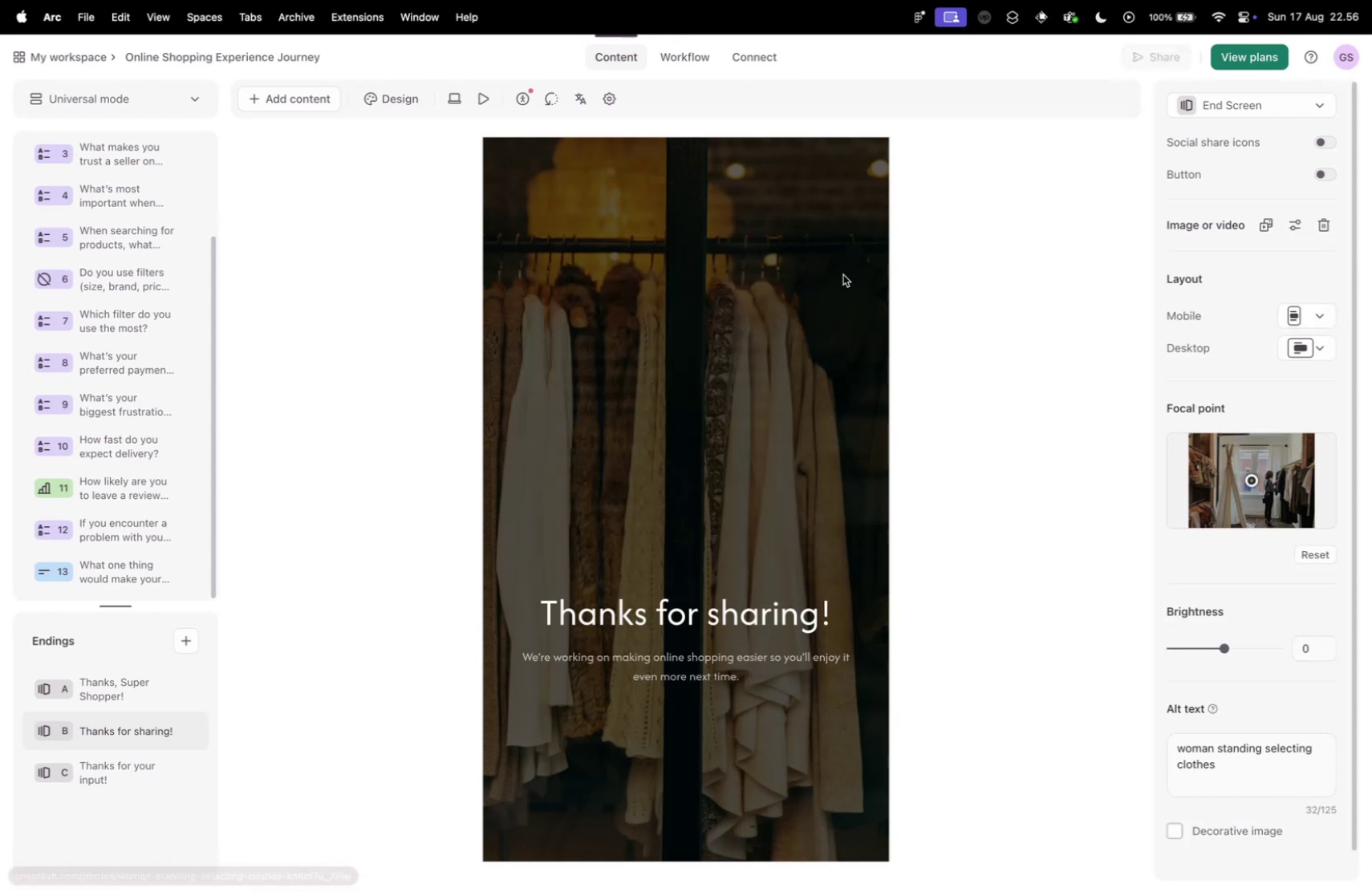 
mouse_move([844, 315])
 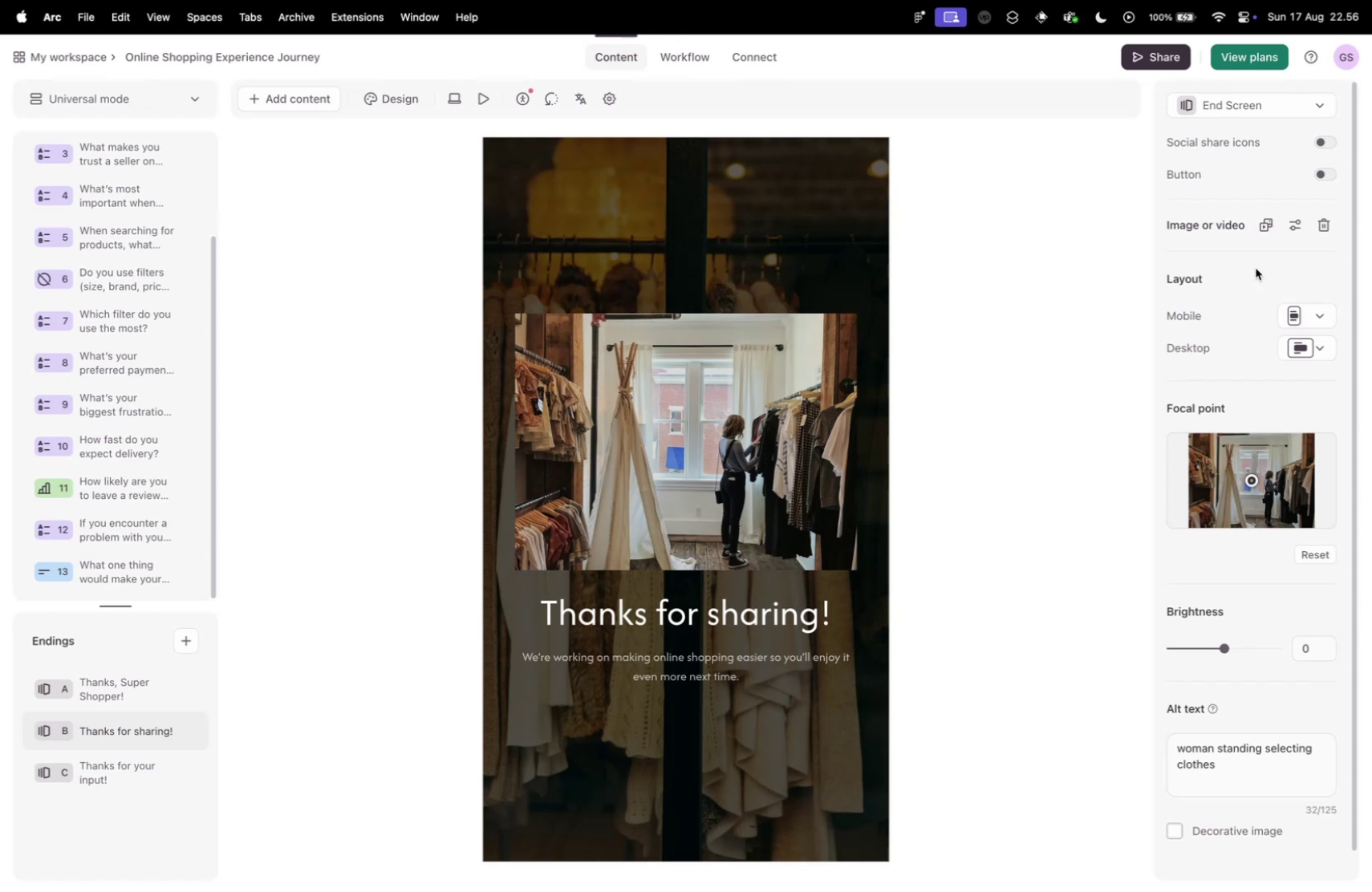 
left_click([1330, 311])
 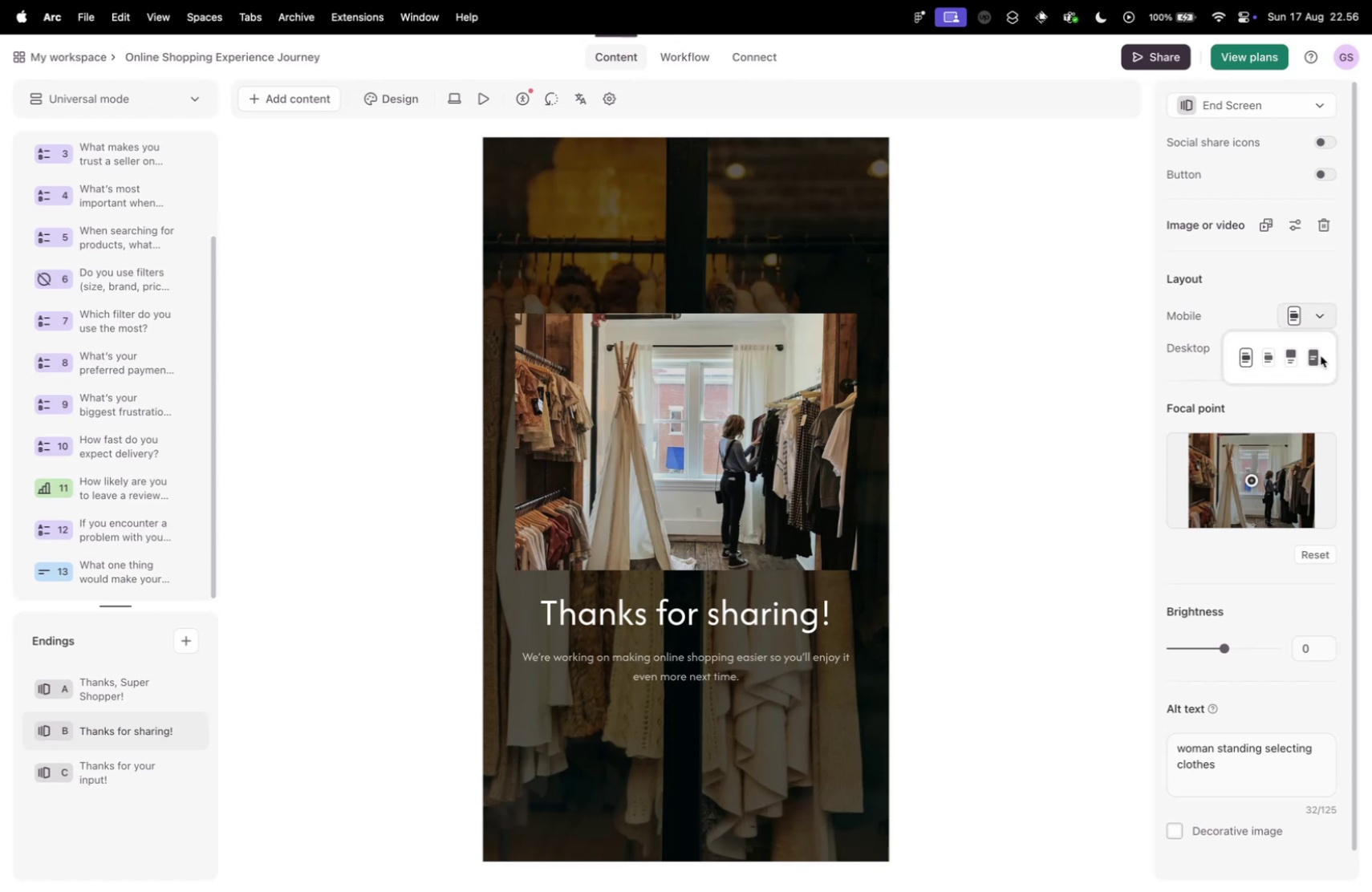 
left_click([1319, 352])
 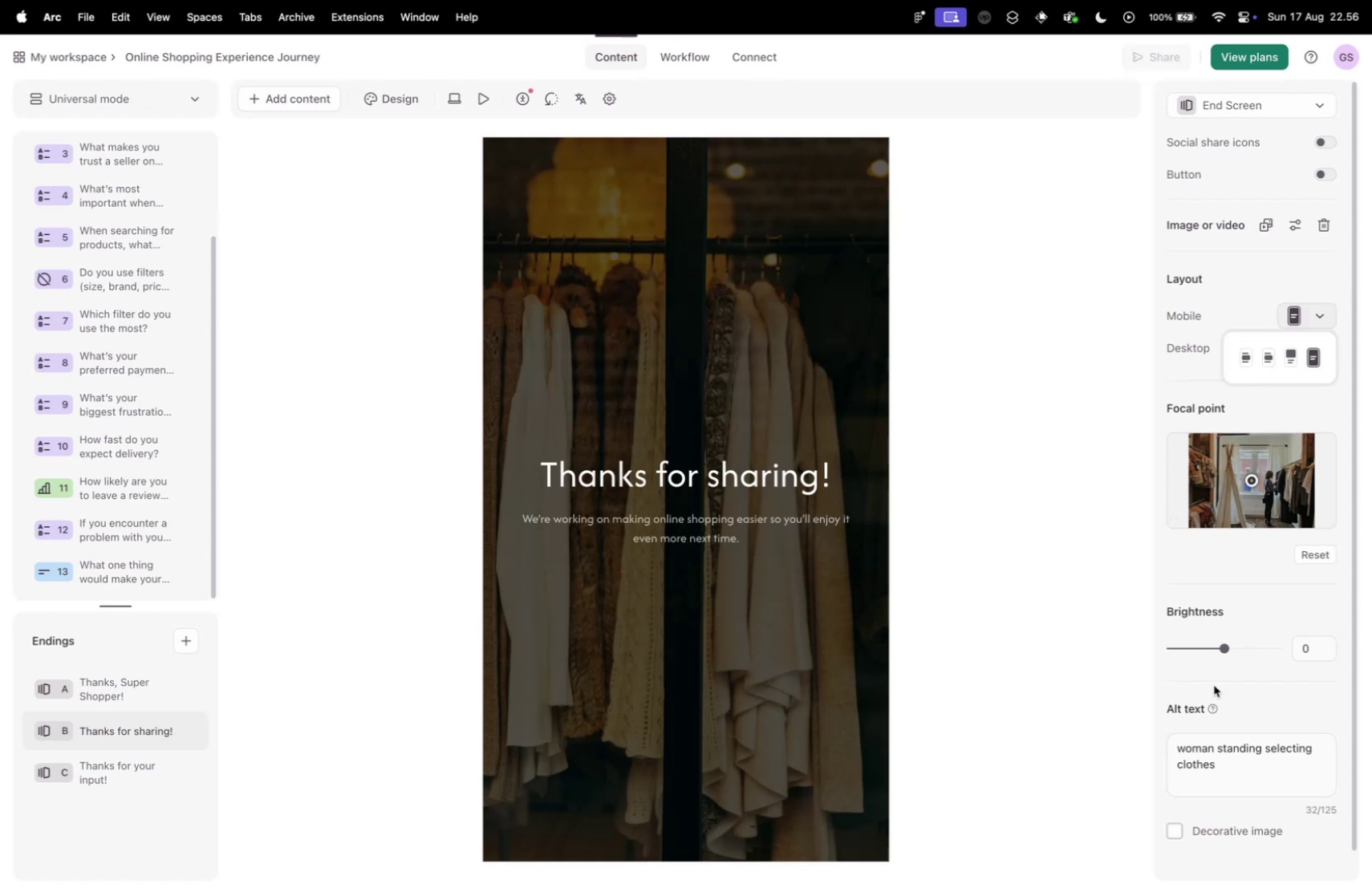 
left_click_drag(start_coordinate=[1222, 648], to_coordinate=[1196, 647])
 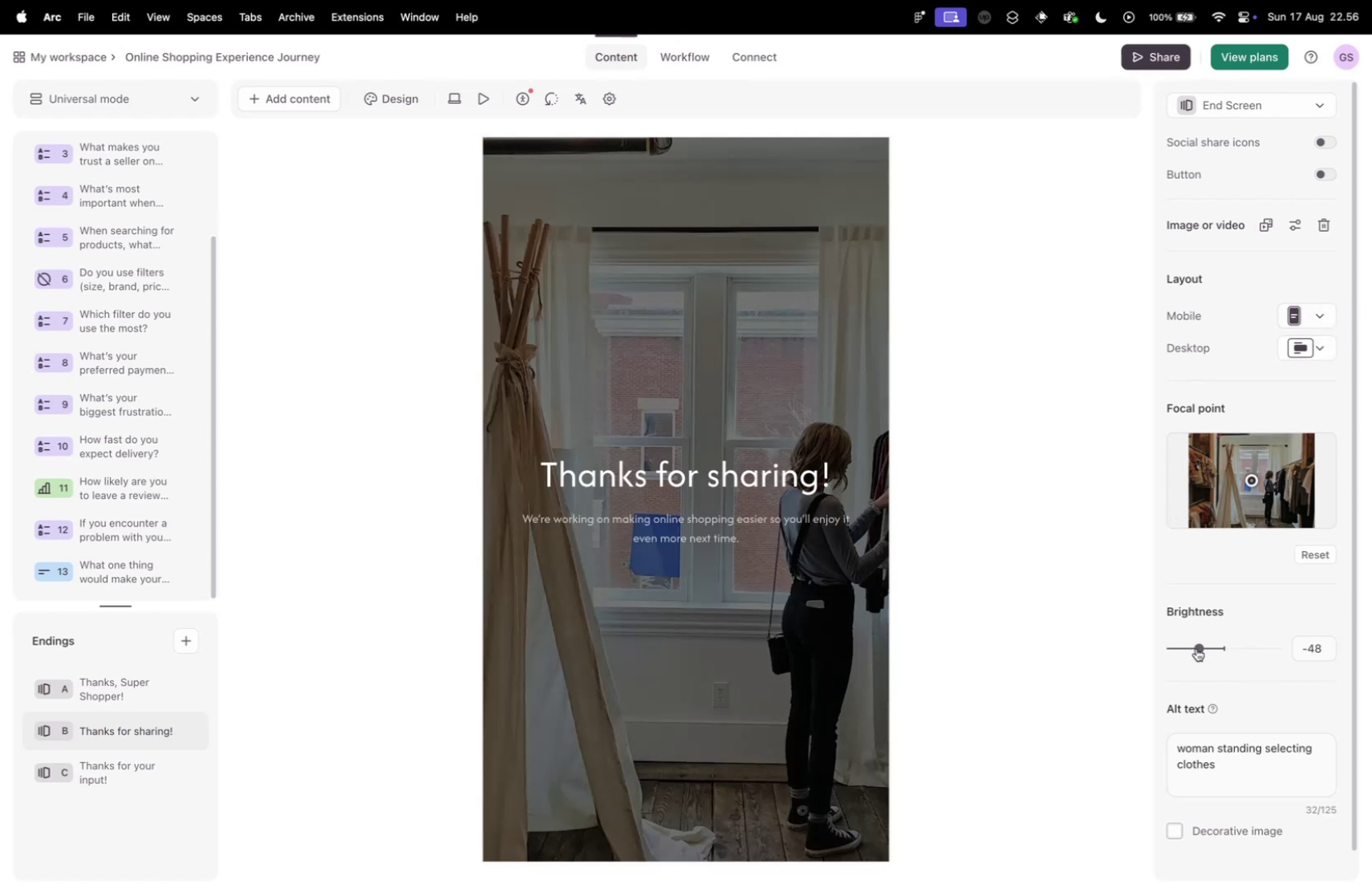 
left_click_drag(start_coordinate=[1196, 647], to_coordinate=[1191, 647])
 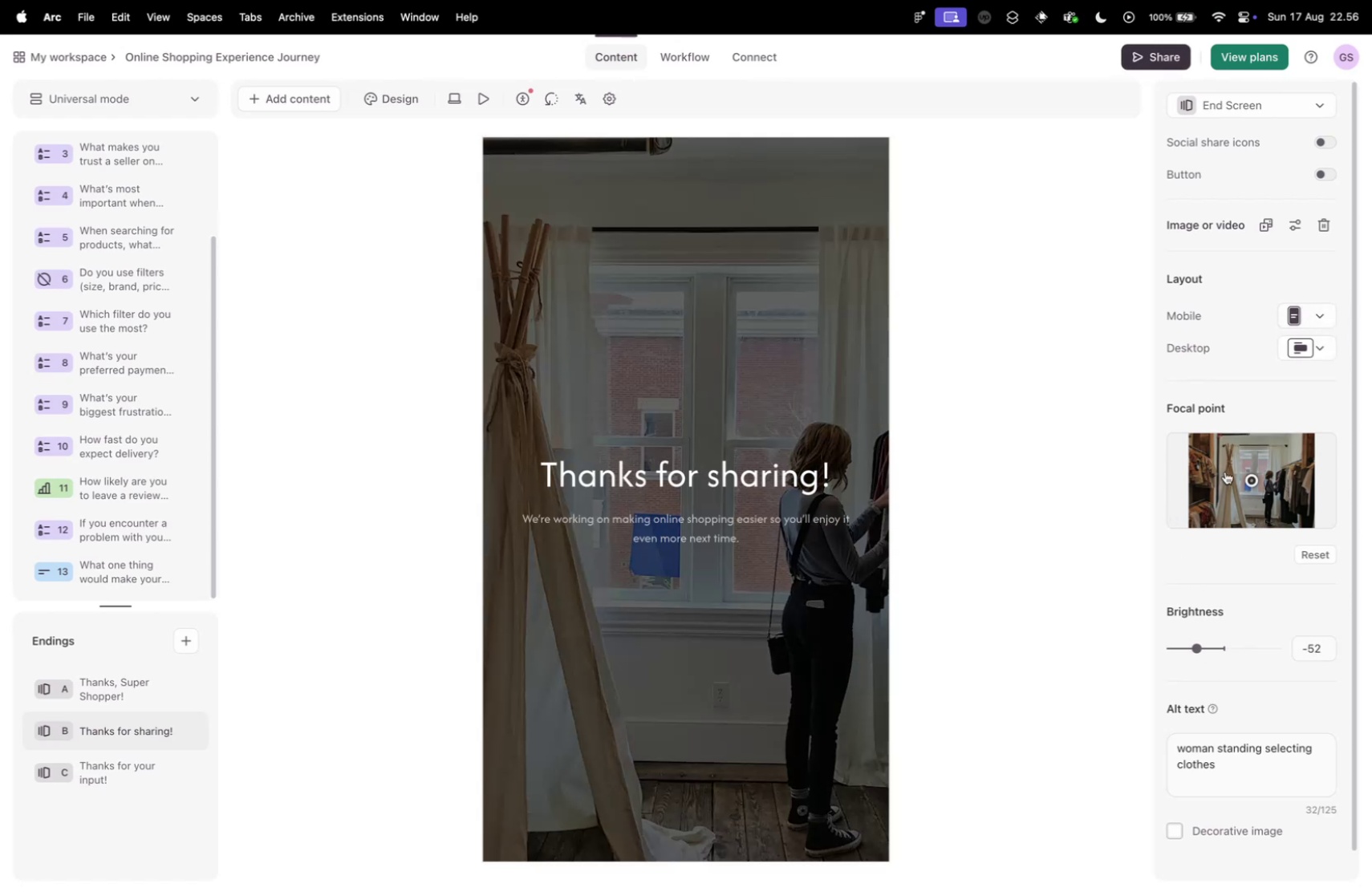 
left_click_drag(start_coordinate=[1252, 480], to_coordinate=[1273, 482])
 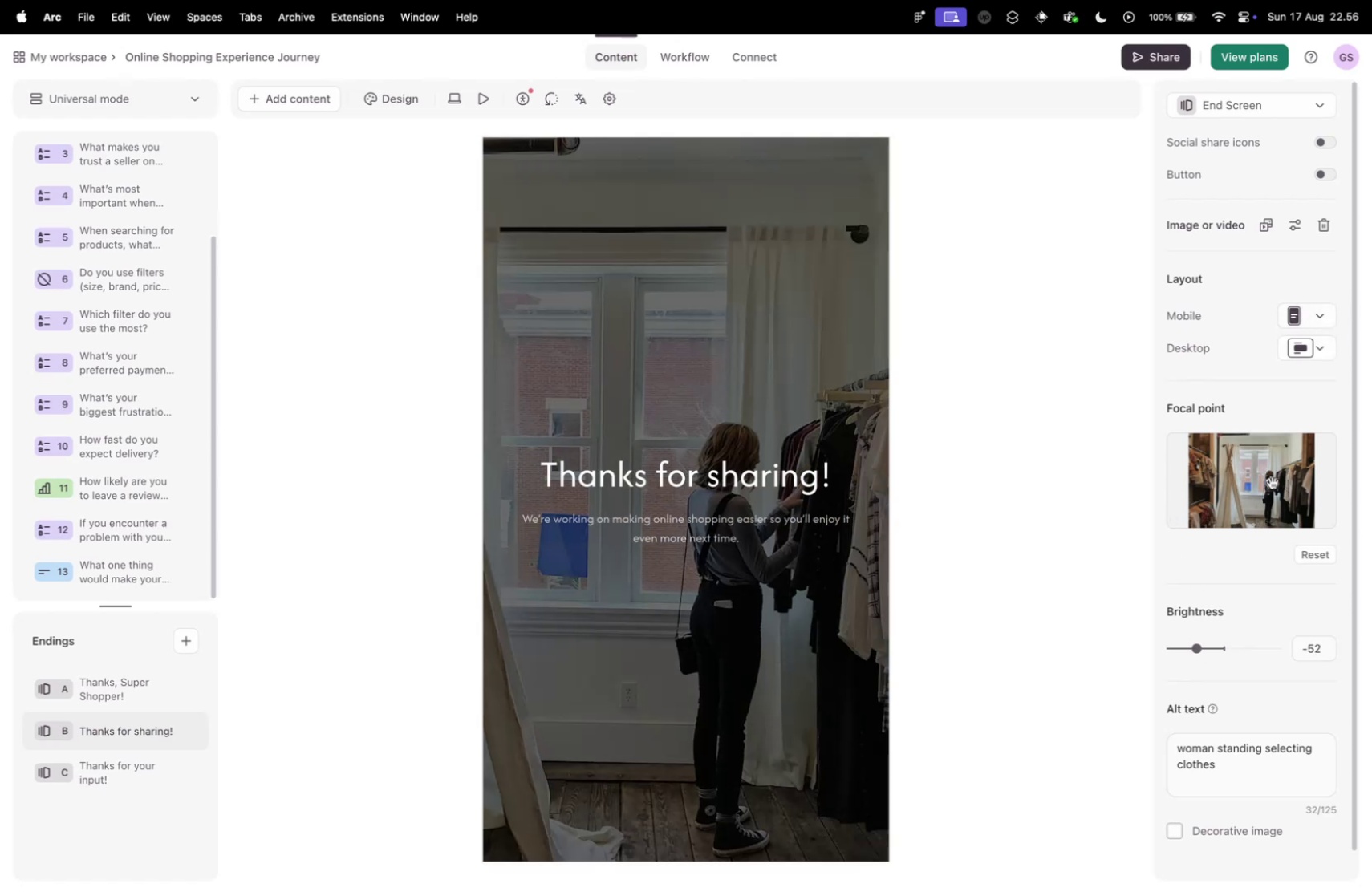 
left_click_drag(start_coordinate=[1273, 482], to_coordinate=[1279, 482])
 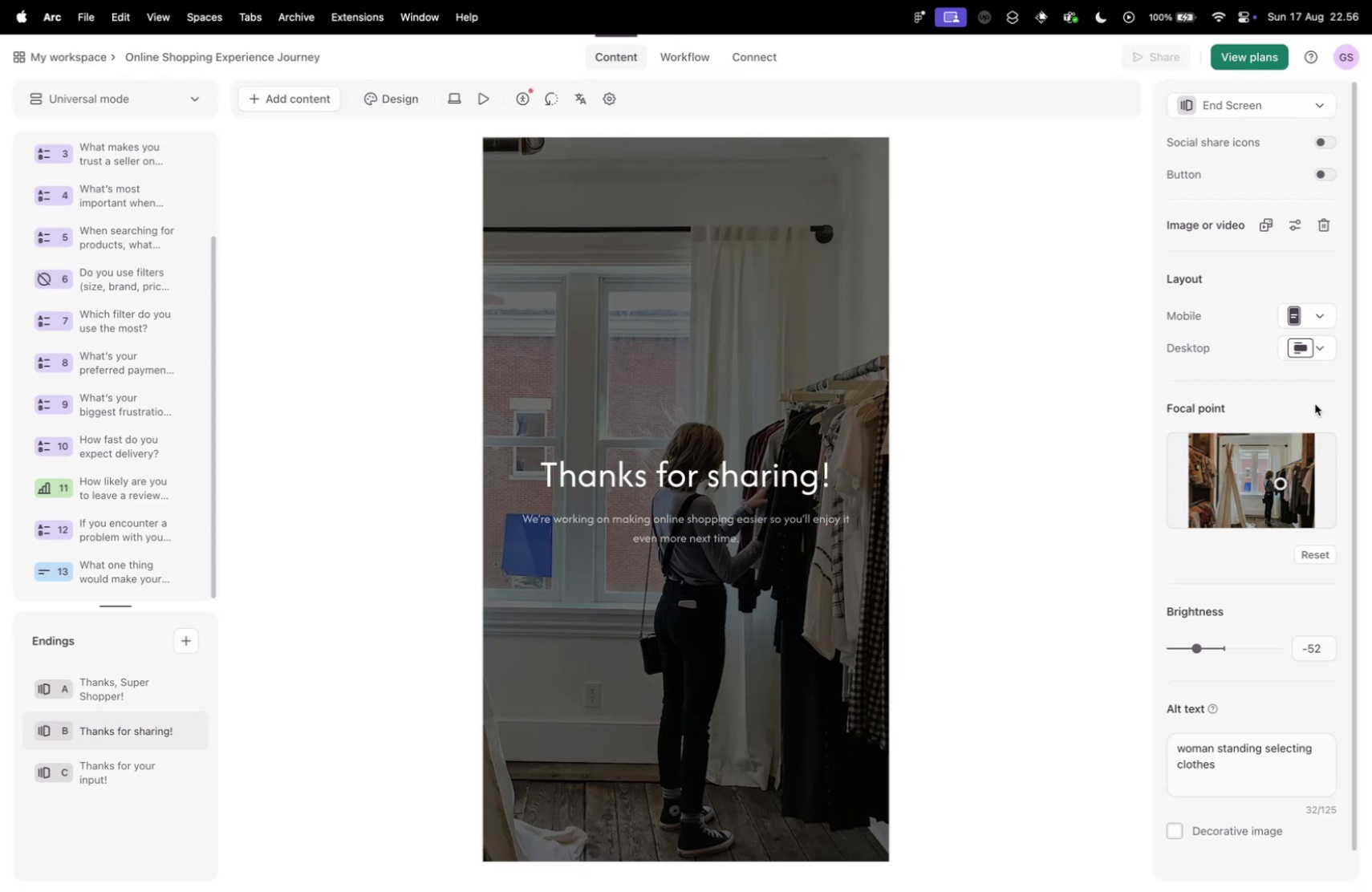 
left_click([1314, 350])
 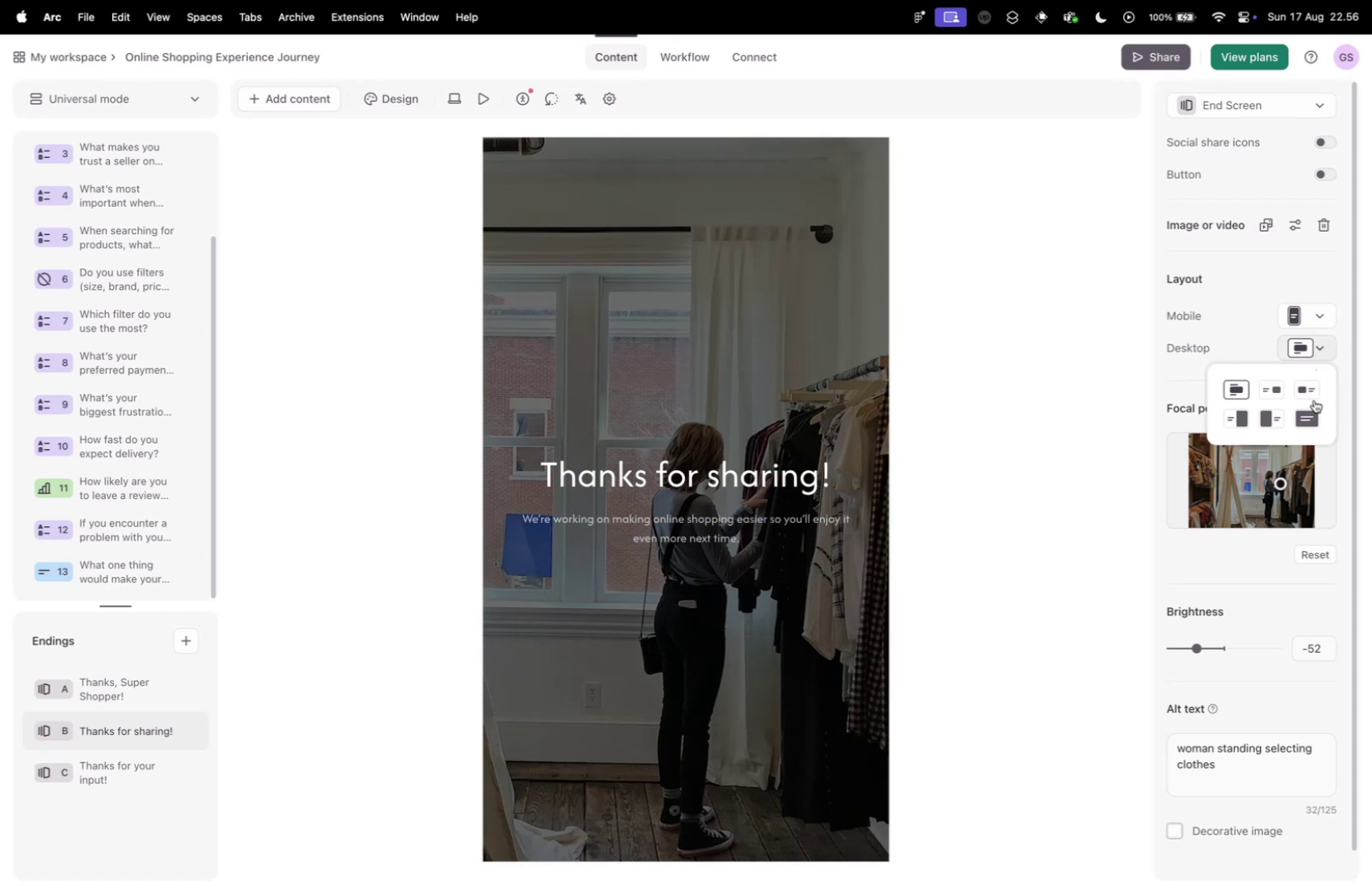 
left_click([1310, 412])
 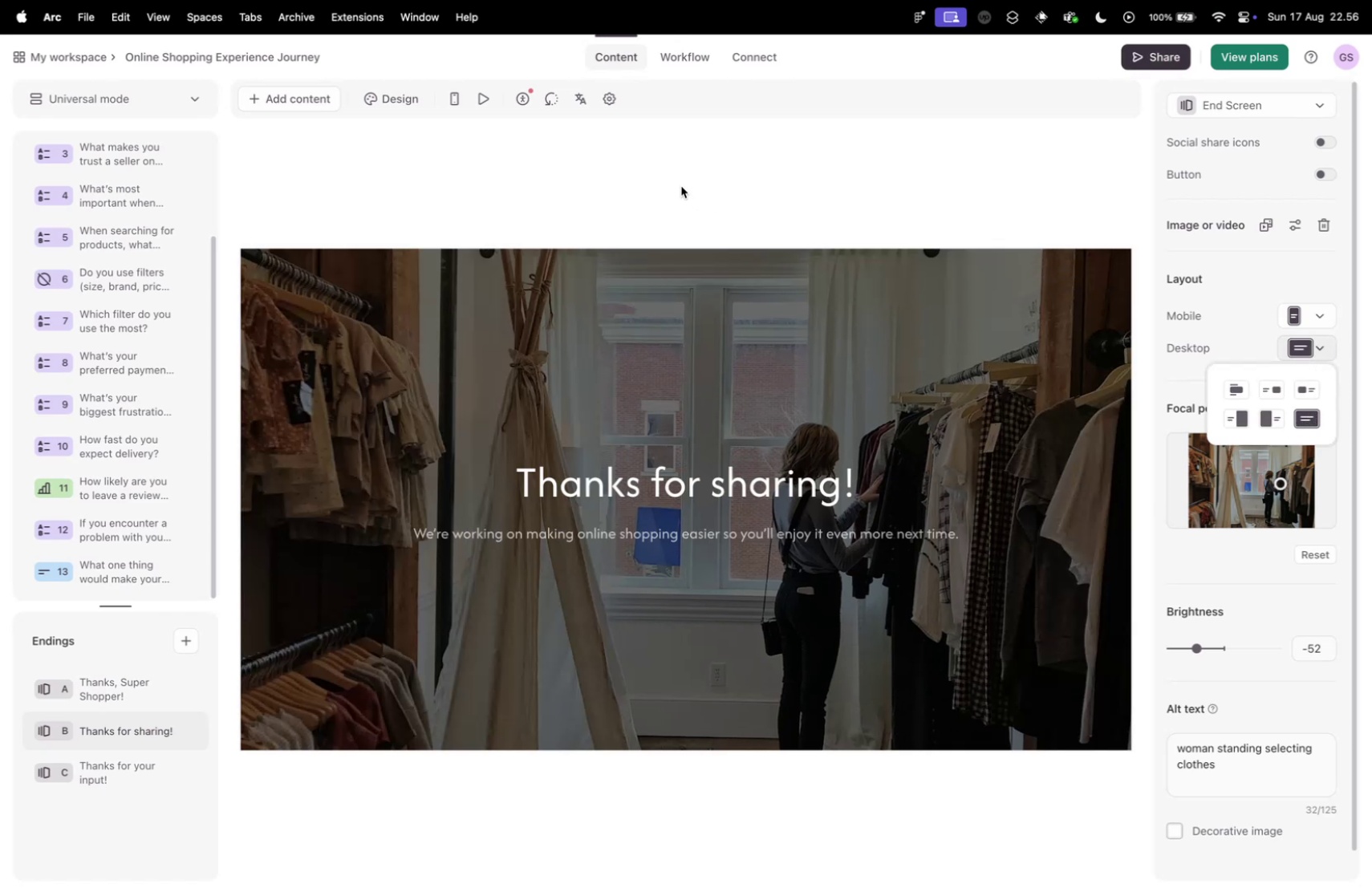 
left_click([104, 770])
 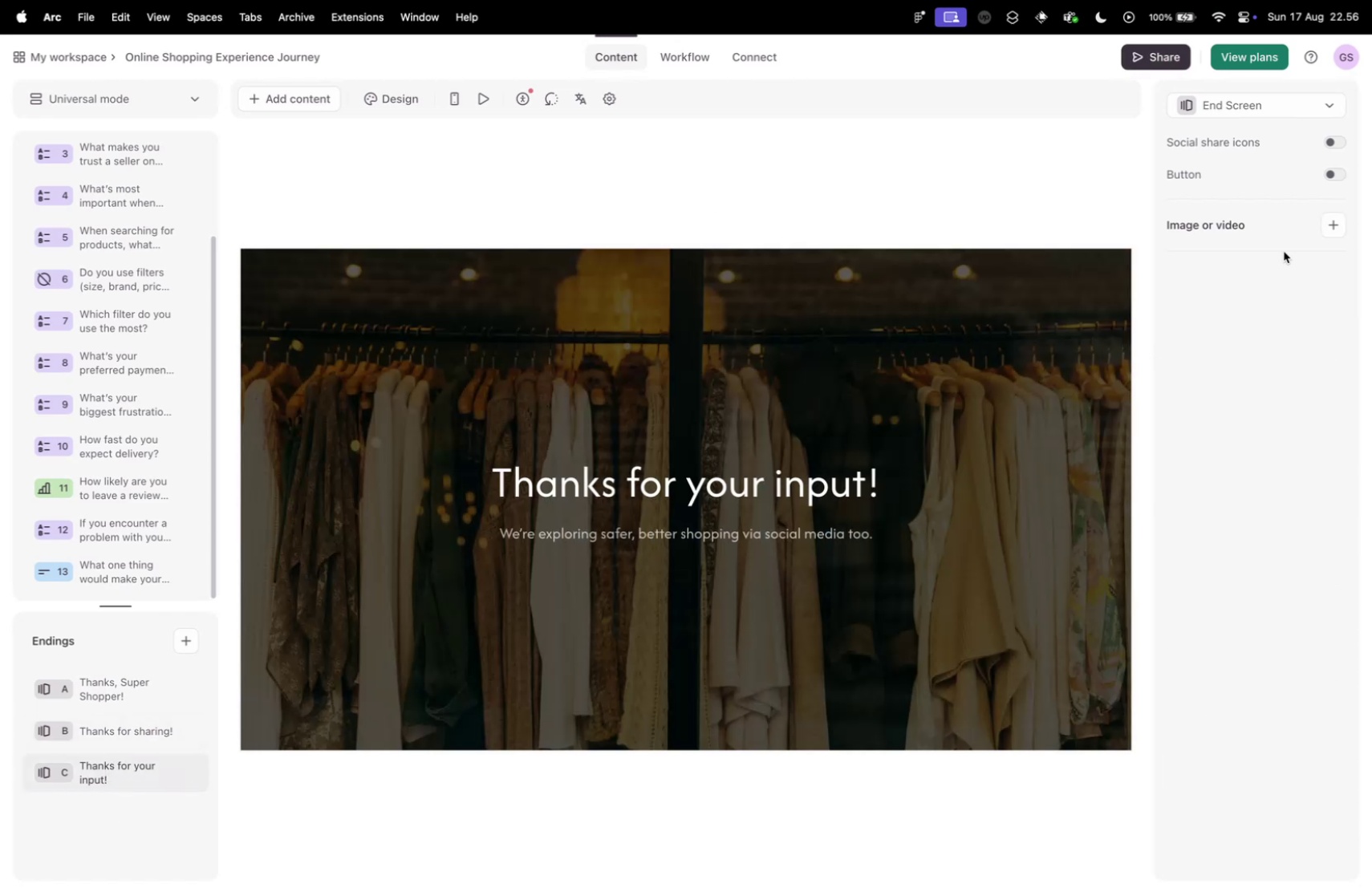 
left_click([1337, 229])
 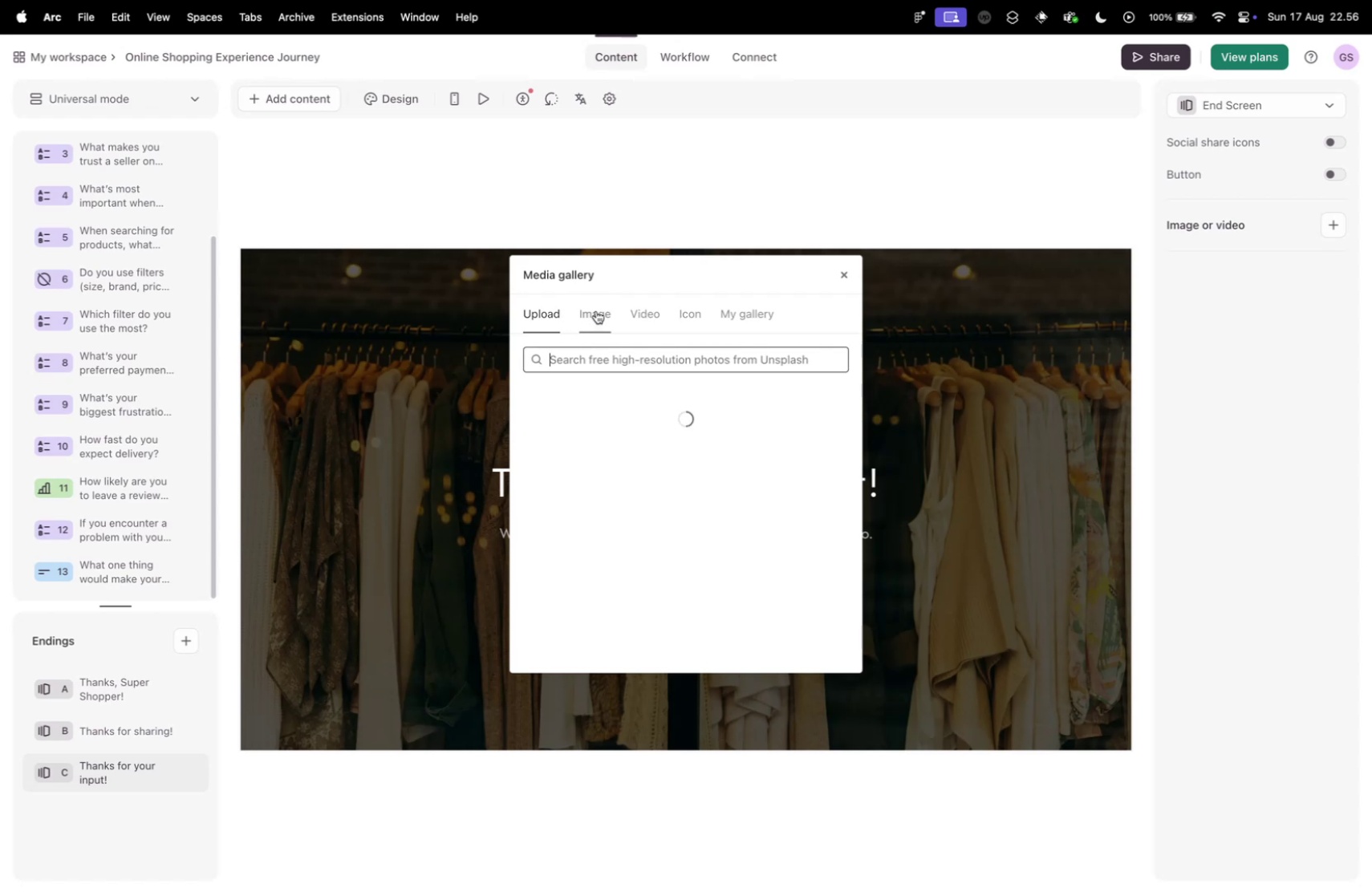 
left_click([631, 360])
 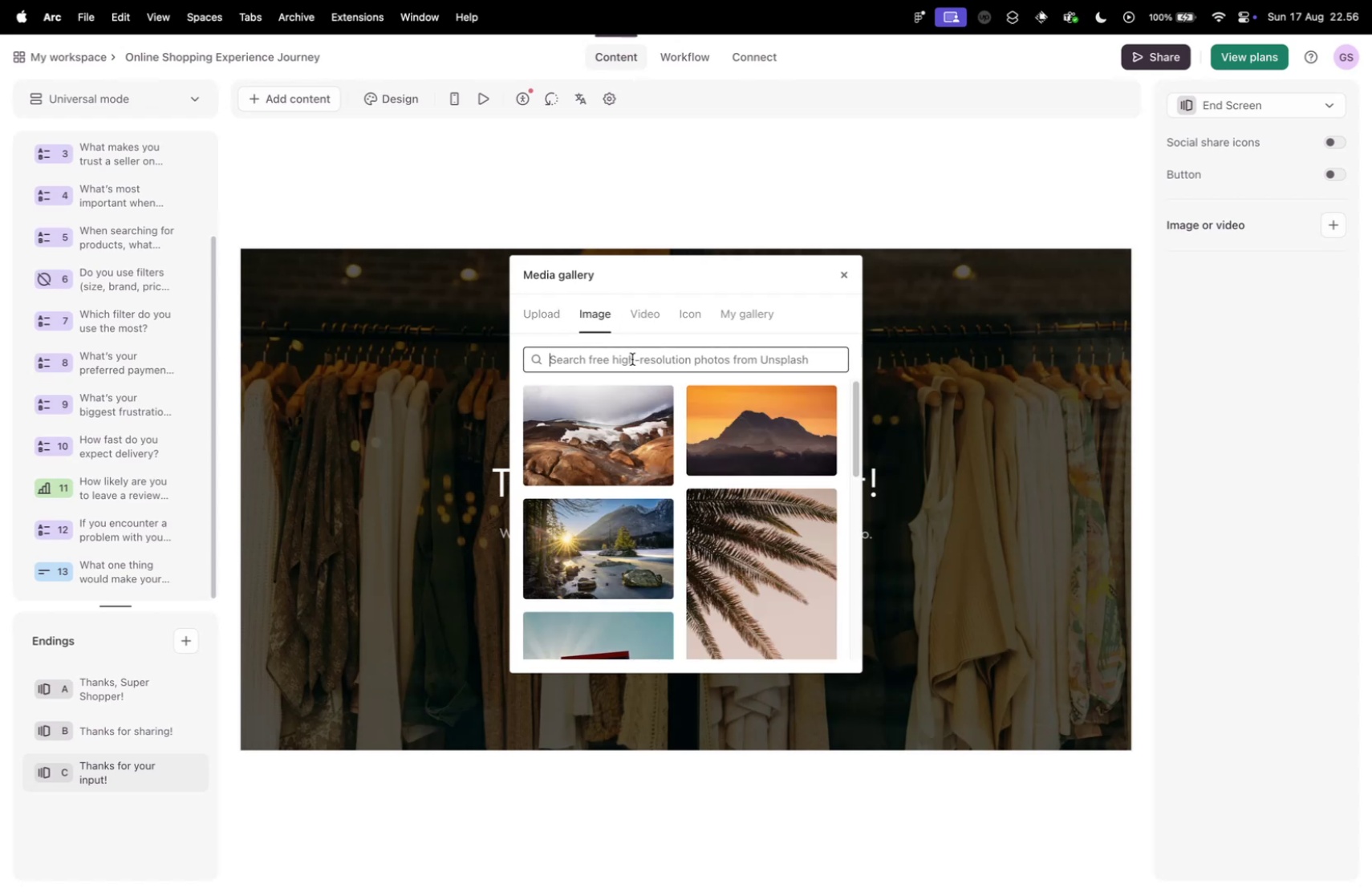 
type(ecommerce)
 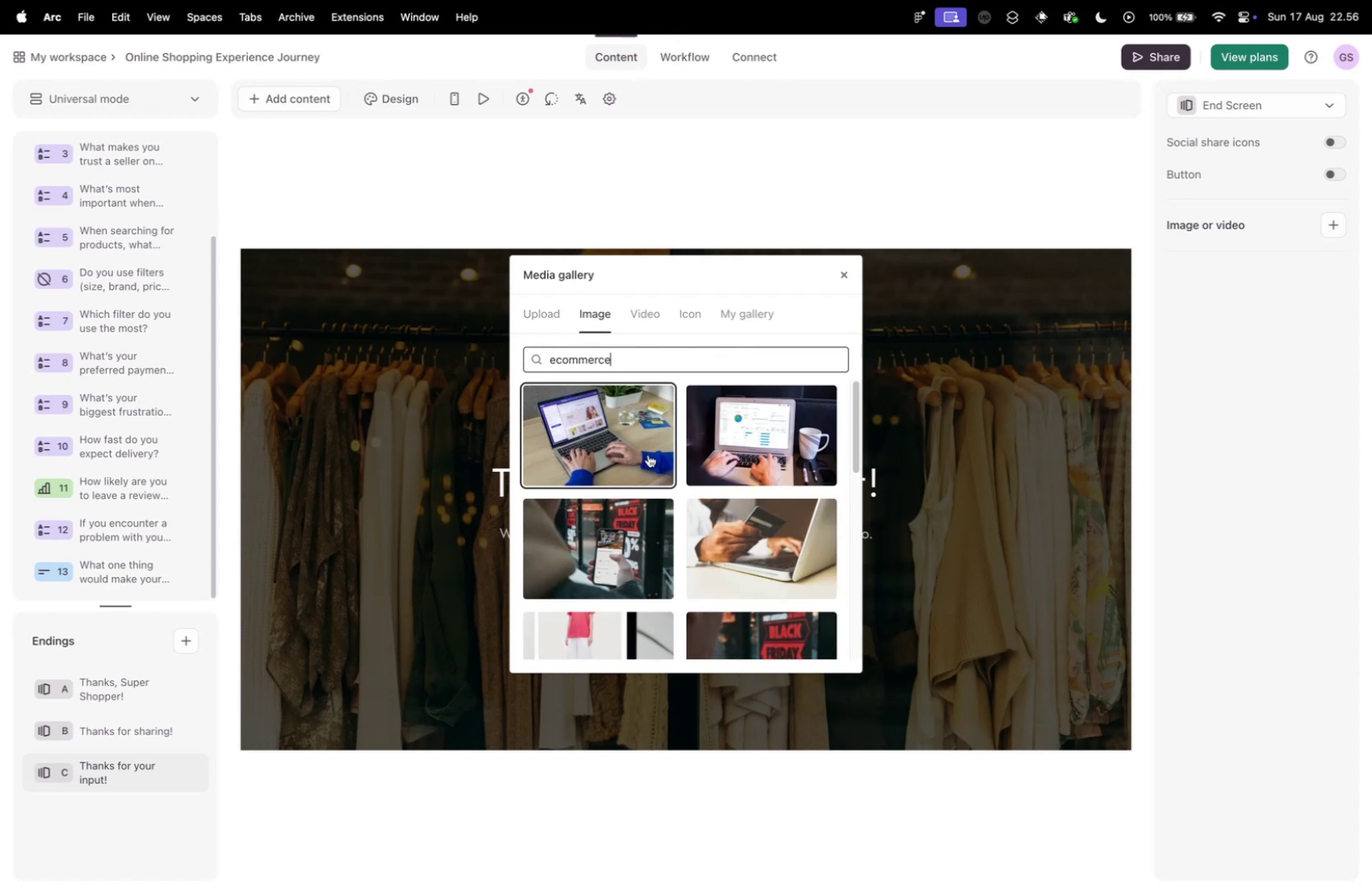 
scroll: coordinate [651, 440], scroll_direction: down, amount: 5.0
 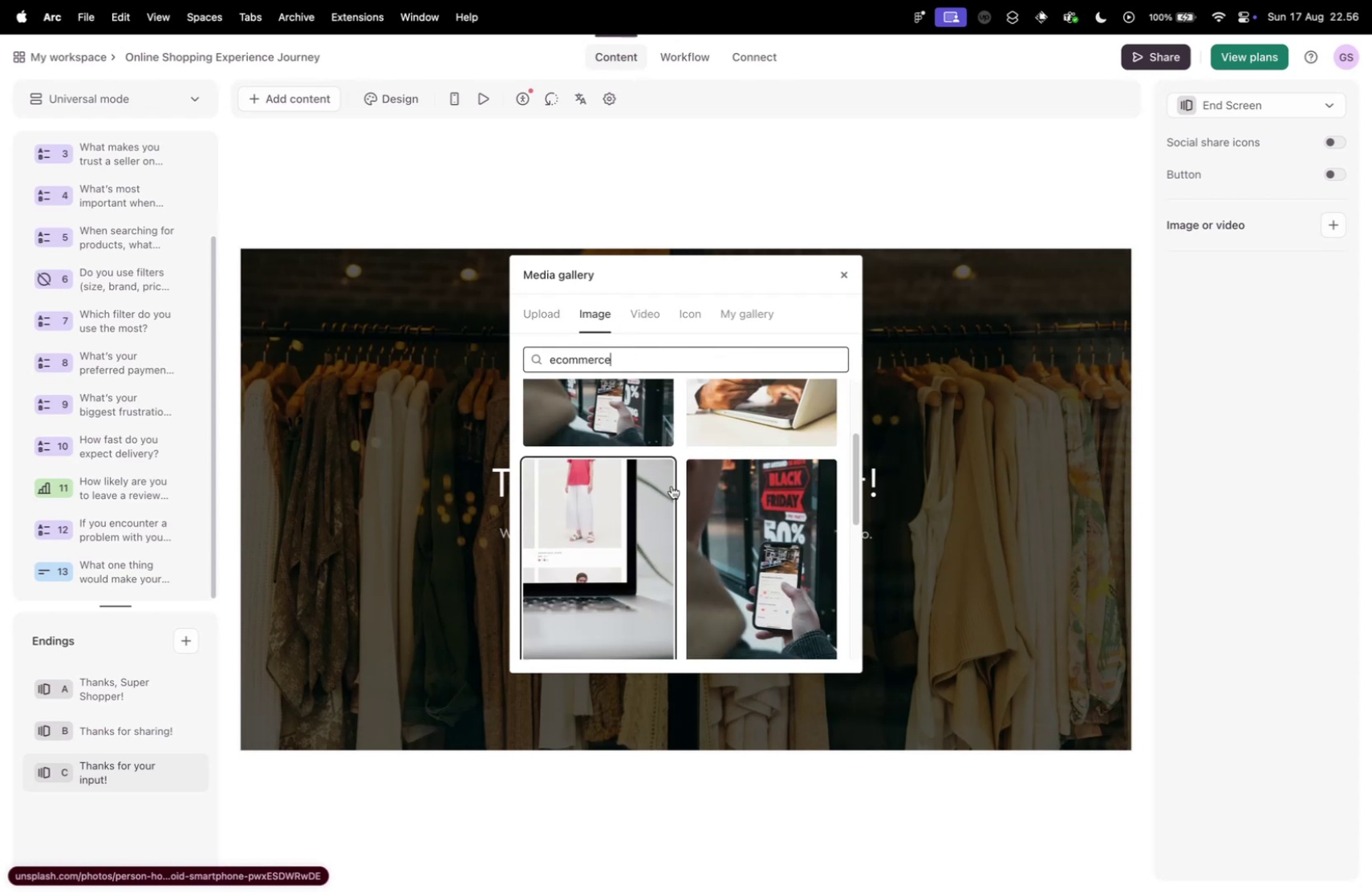 
scroll: coordinate [676, 491], scroll_direction: up, amount: 4.0
 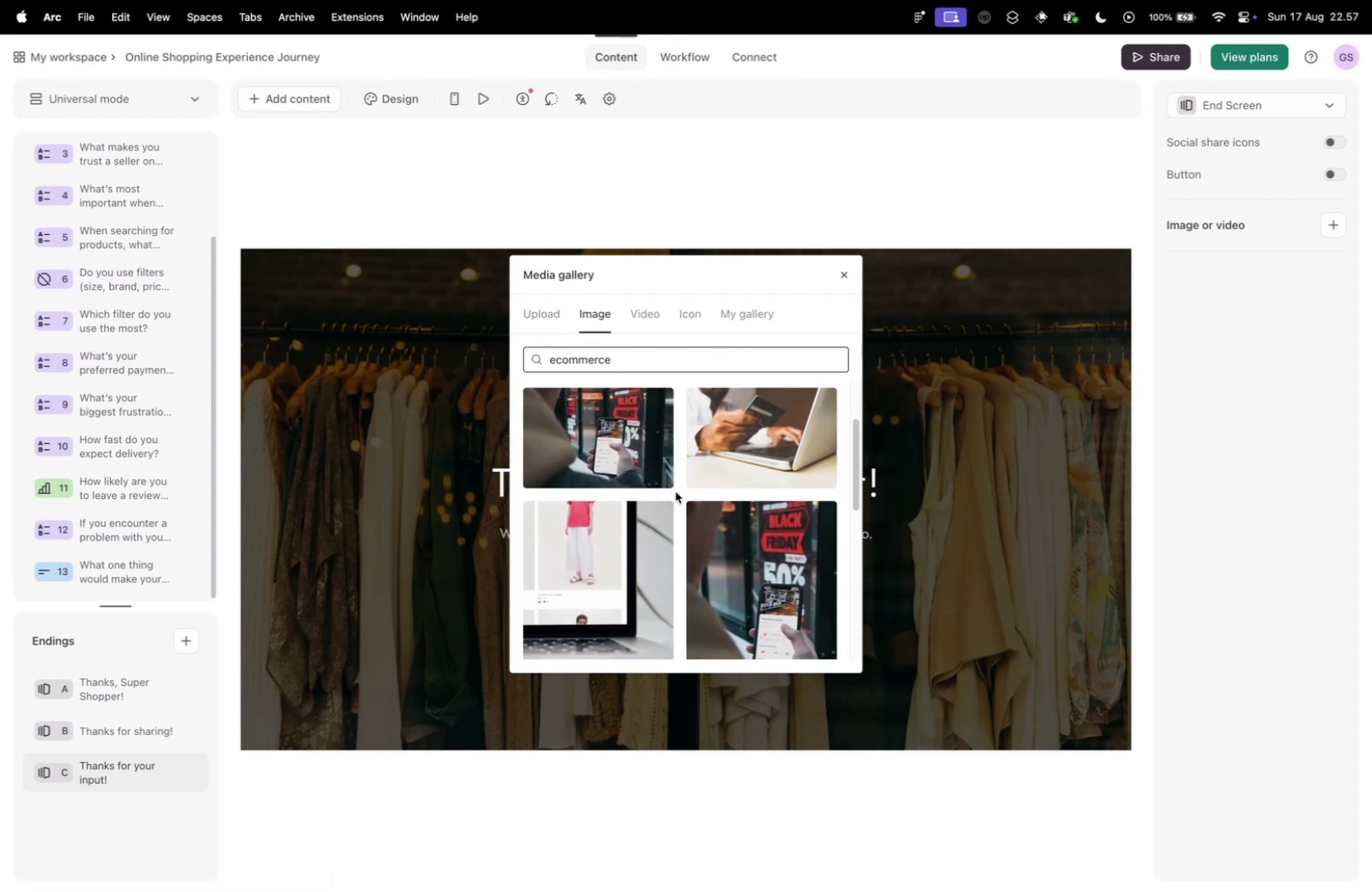 
scroll: coordinate [676, 493], scroll_direction: down, amount: 37.0
 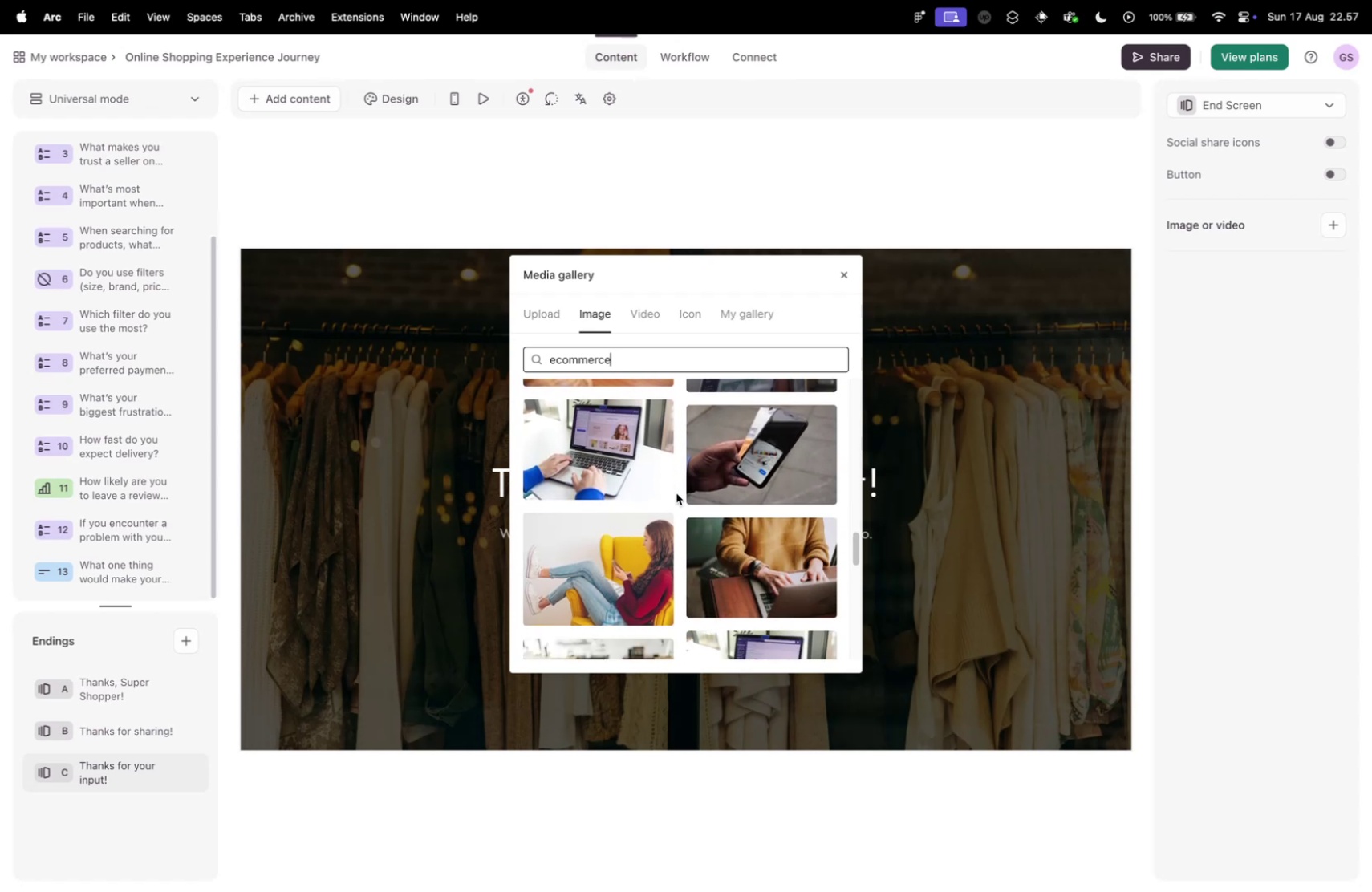 
scroll: coordinate [673, 492], scroll_direction: down, amount: 39.0
 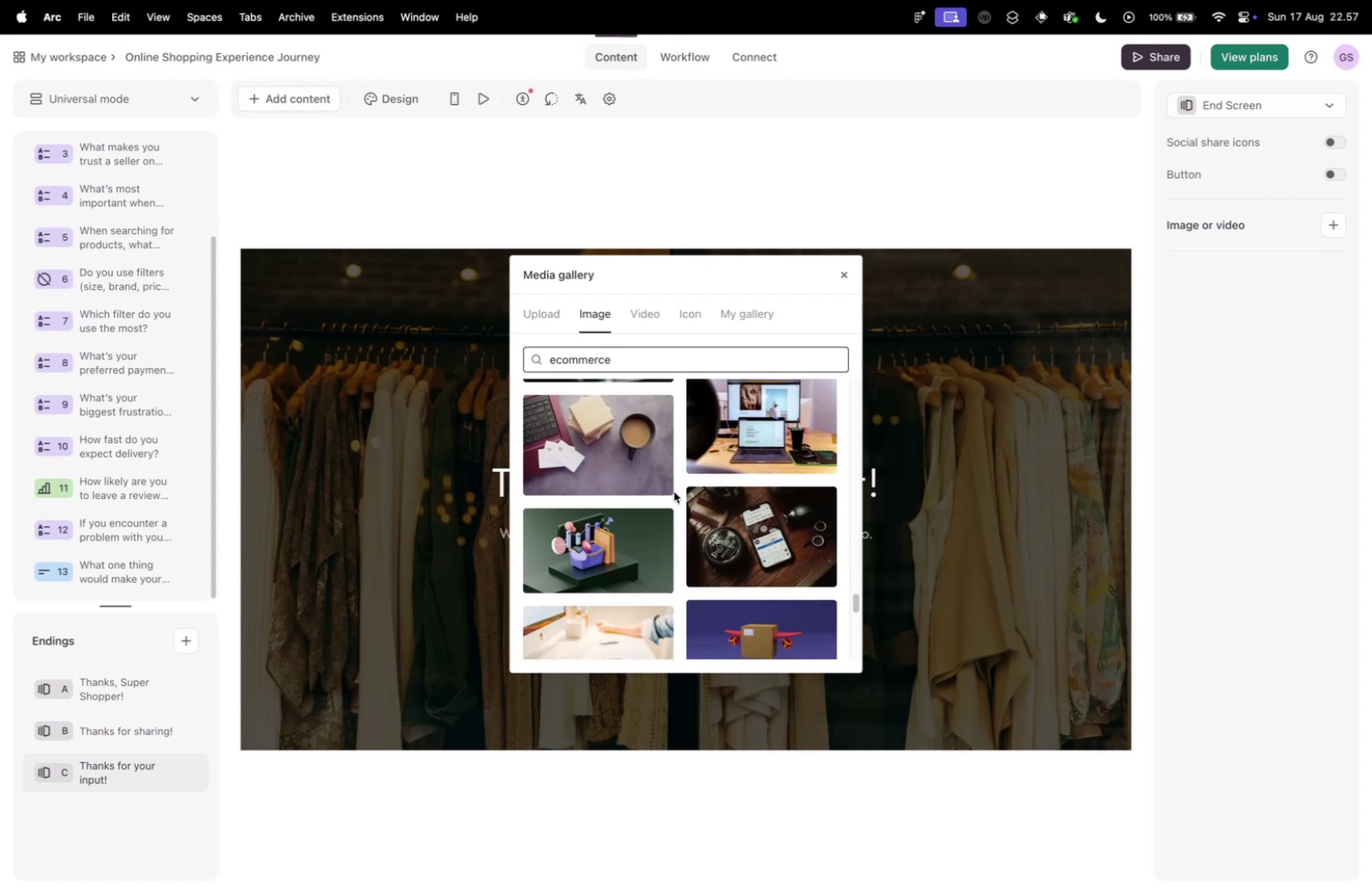 
scroll: coordinate [667, 501], scroll_direction: up, amount: 127.0
 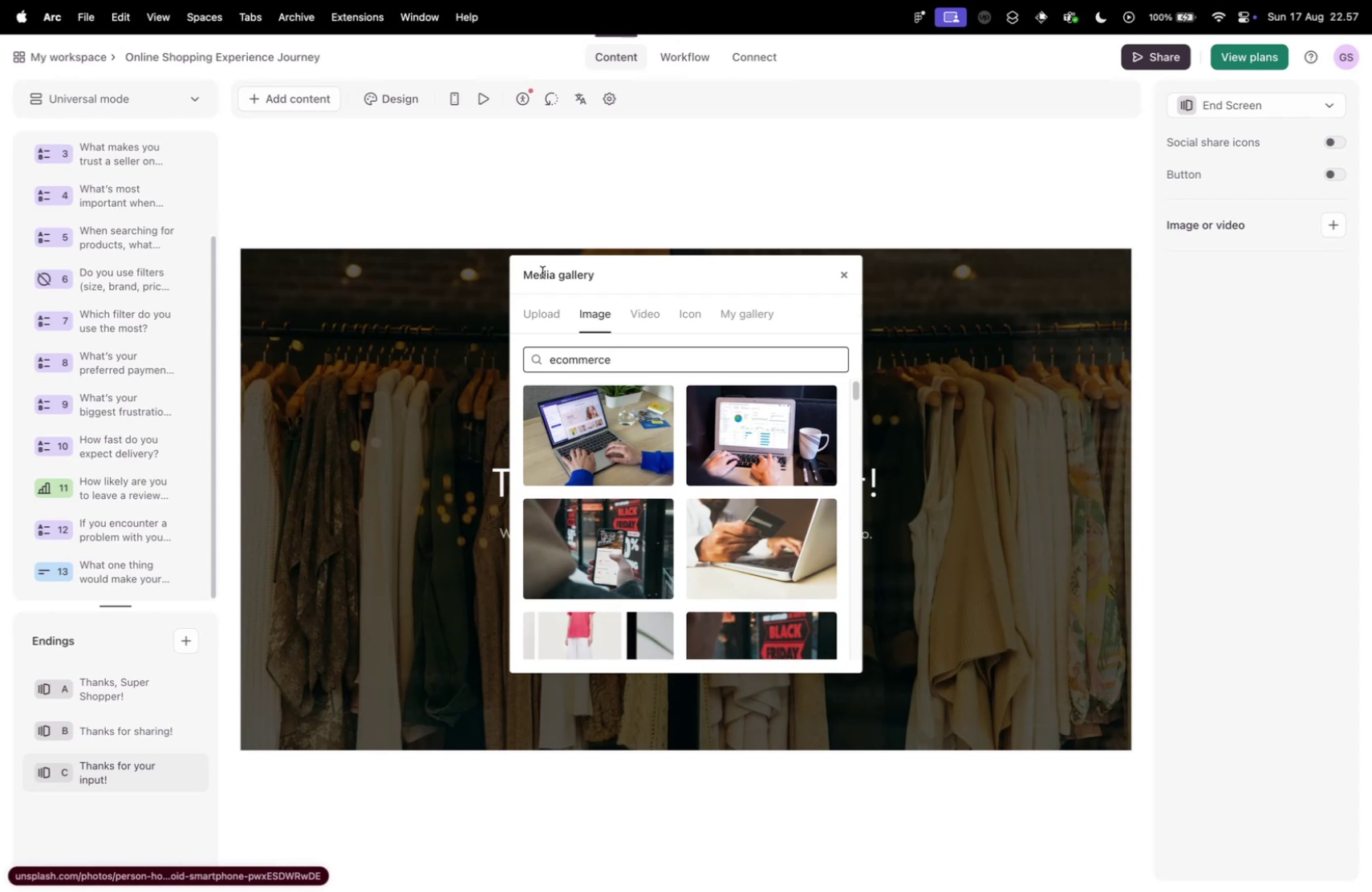 
left_click_drag(start_coordinate=[528, 273], to_coordinate=[914, 295])
 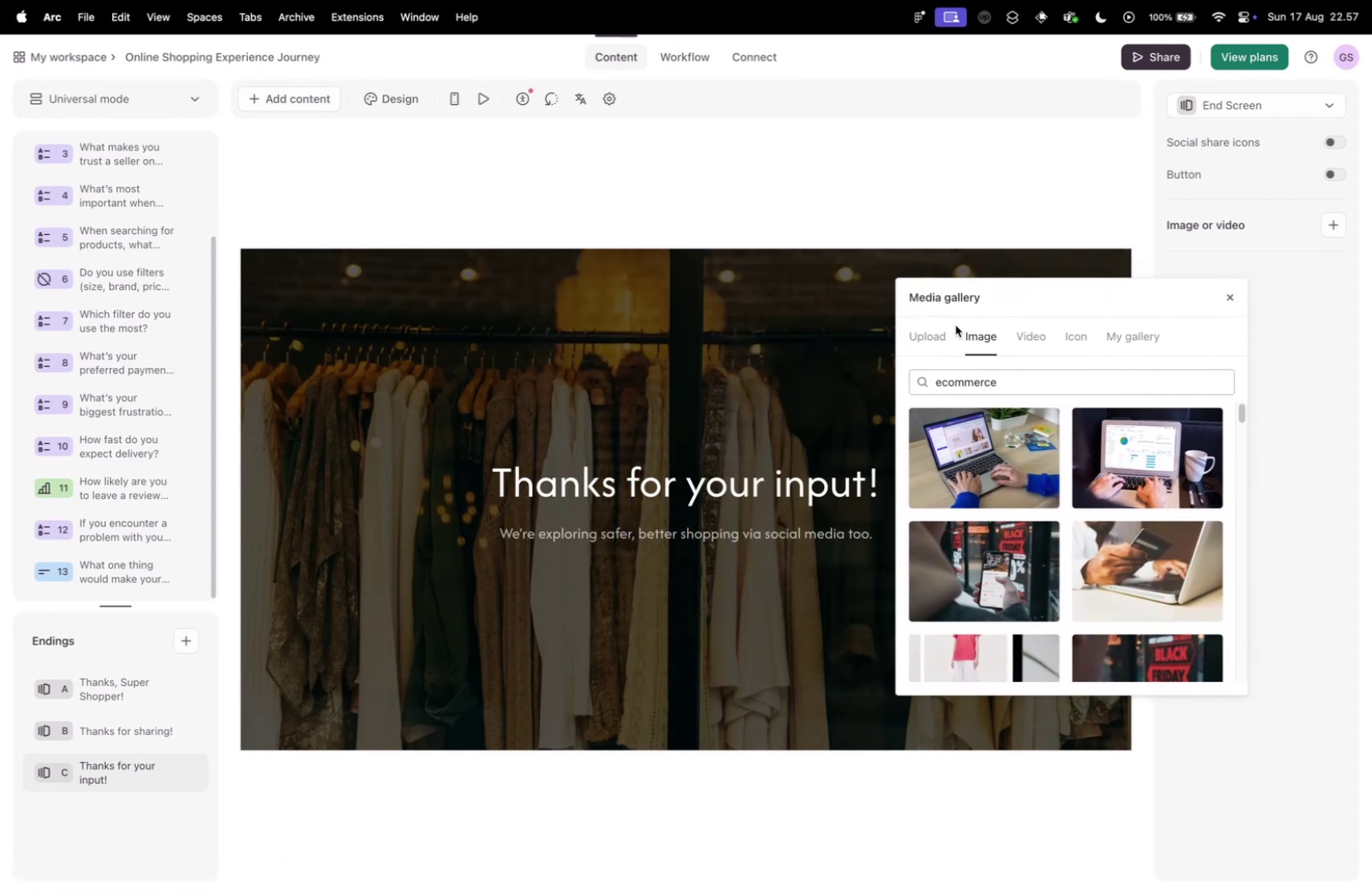 
scroll: coordinate [1025, 485], scroll_direction: up, amount: 1.0
 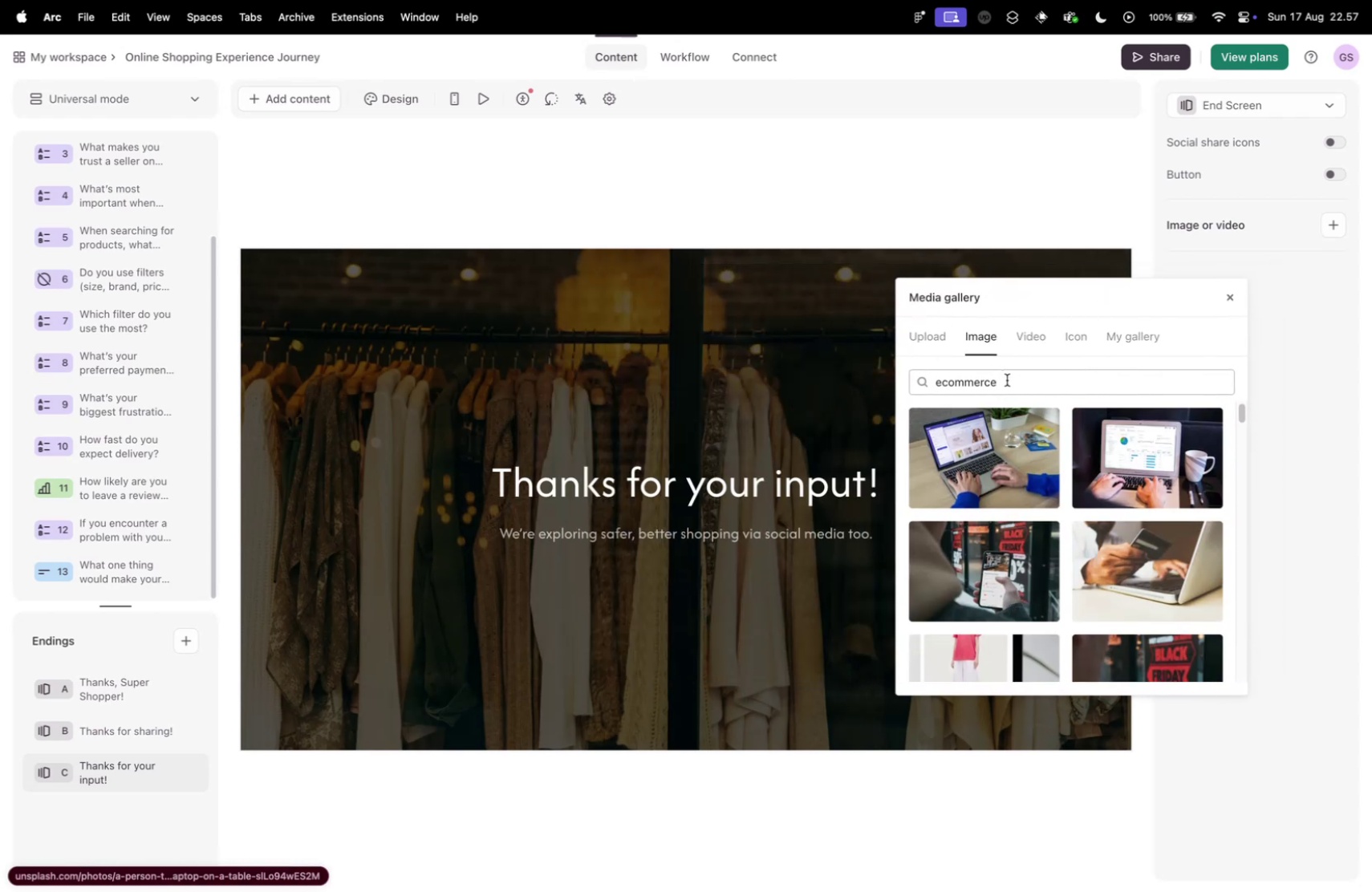 
double_click([1006, 379])
 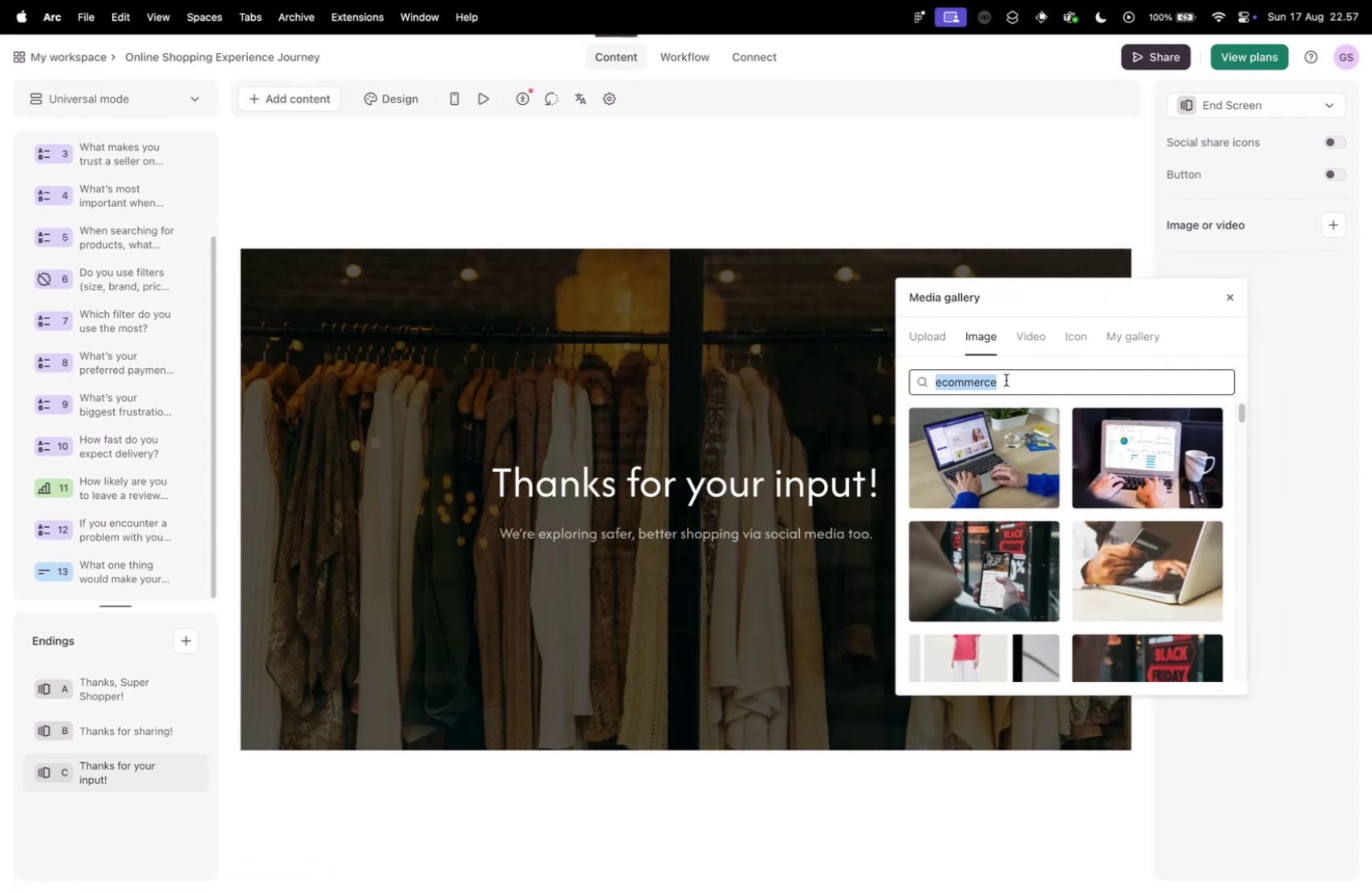 
type(social media)
 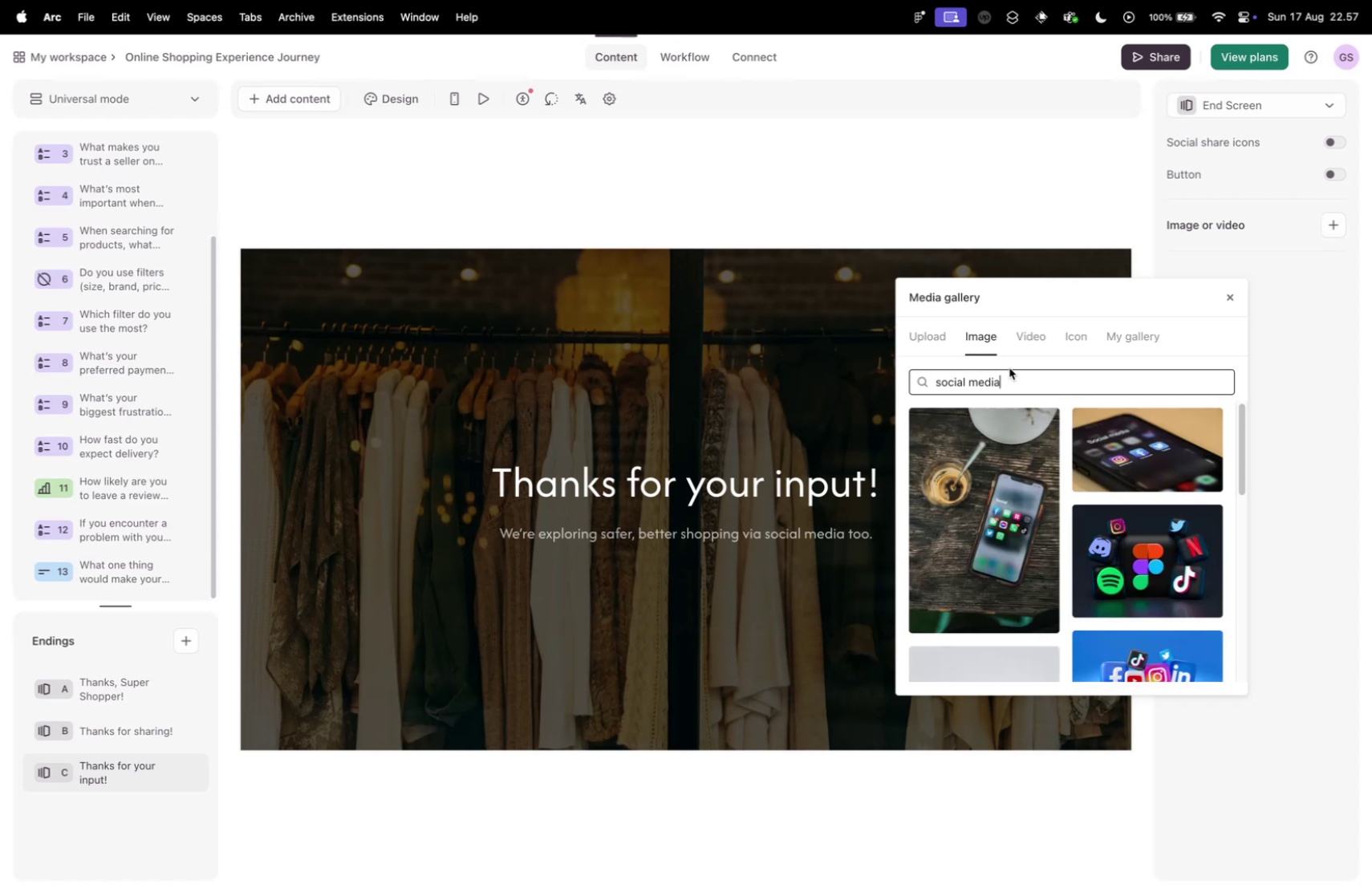 
scroll: coordinate [1064, 507], scroll_direction: down, amount: 36.0
 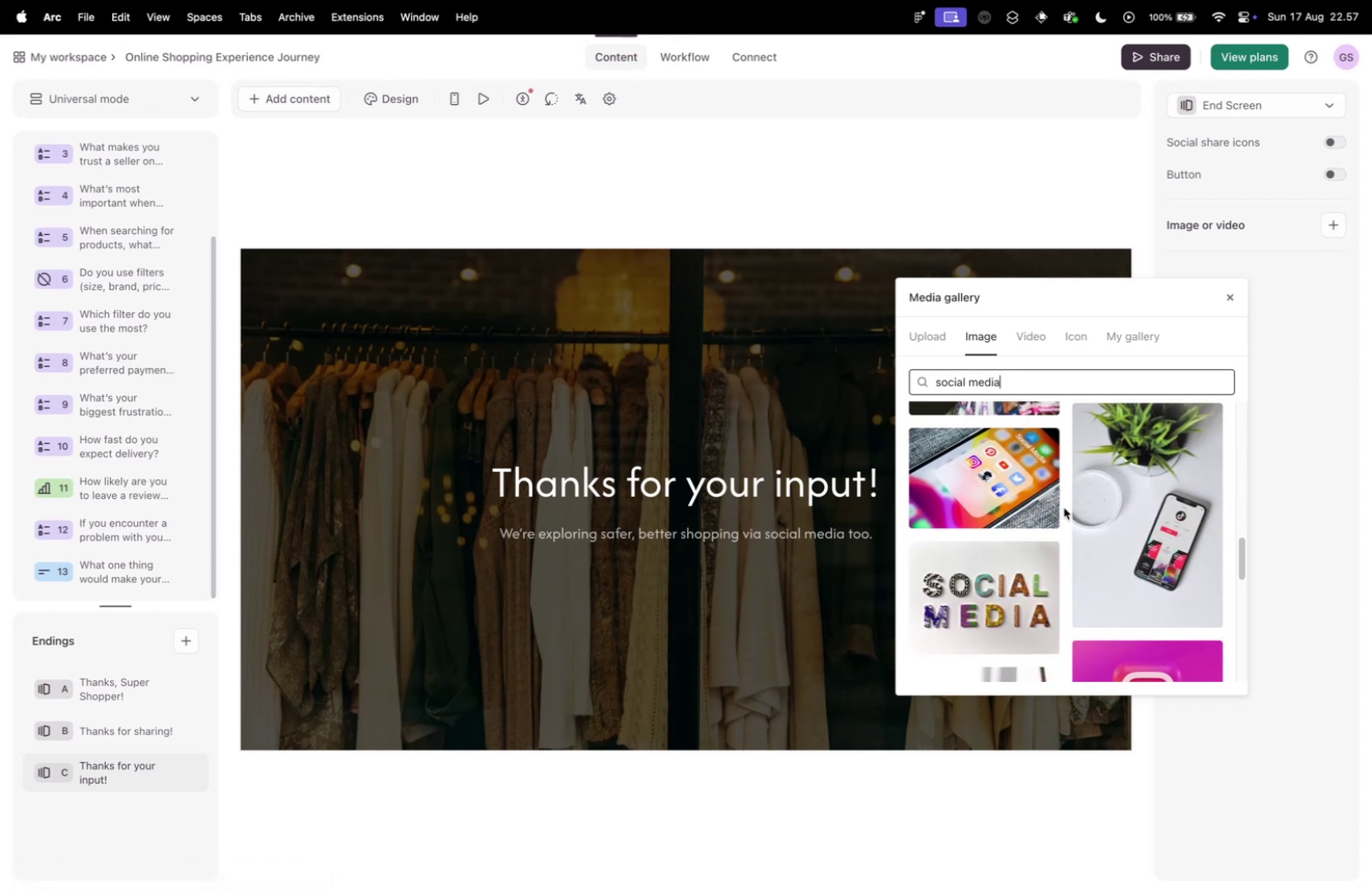 
scroll: coordinate [1067, 505], scroll_direction: up, amount: 3.0
 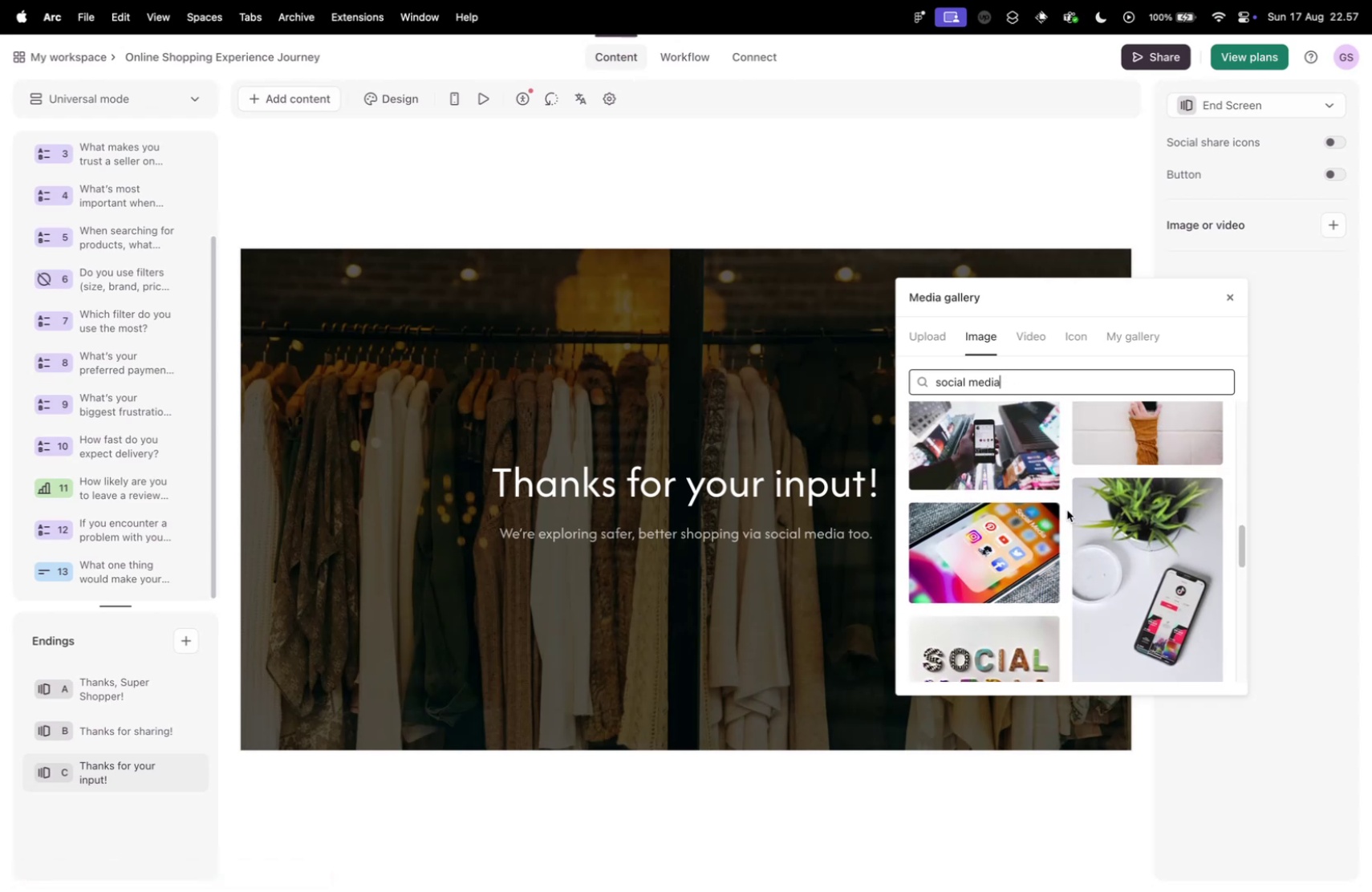 
scroll: coordinate [1133, 494], scroll_direction: down, amount: 28.0
 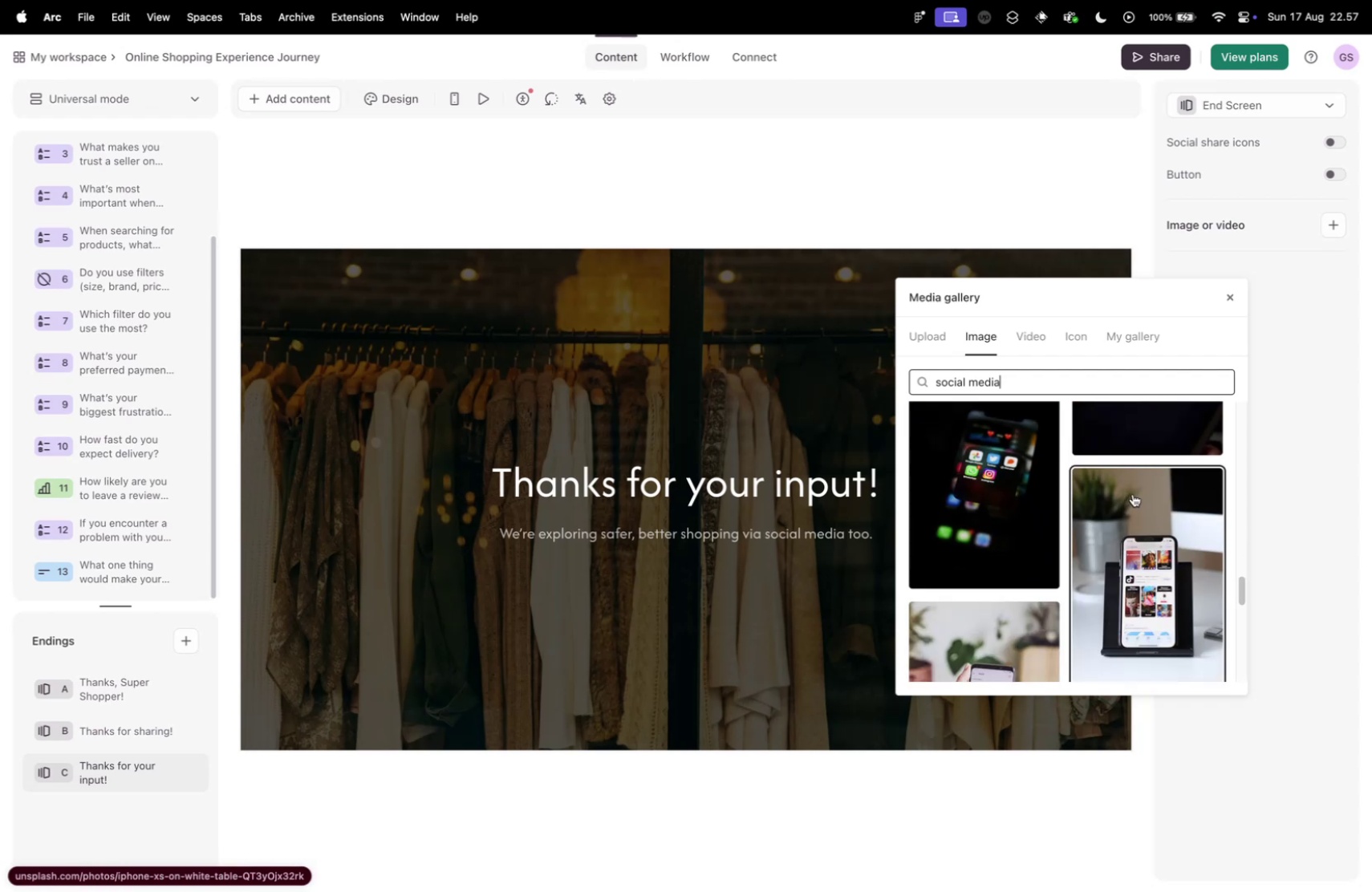 
scroll: coordinate [1134, 492], scroll_direction: down, amount: 32.0
 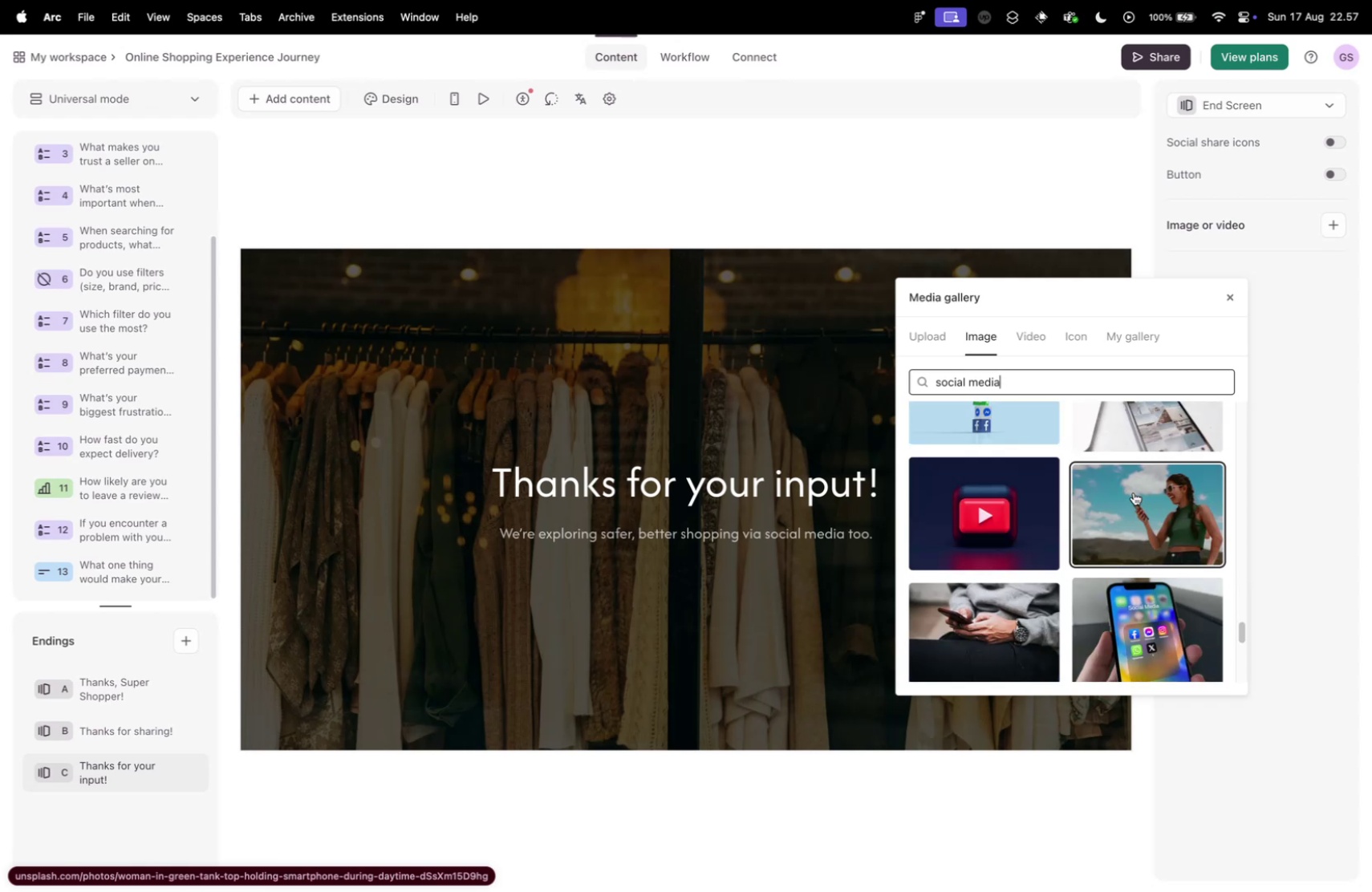 
scroll: coordinate [1134, 492], scroll_direction: up, amount: 4.0
 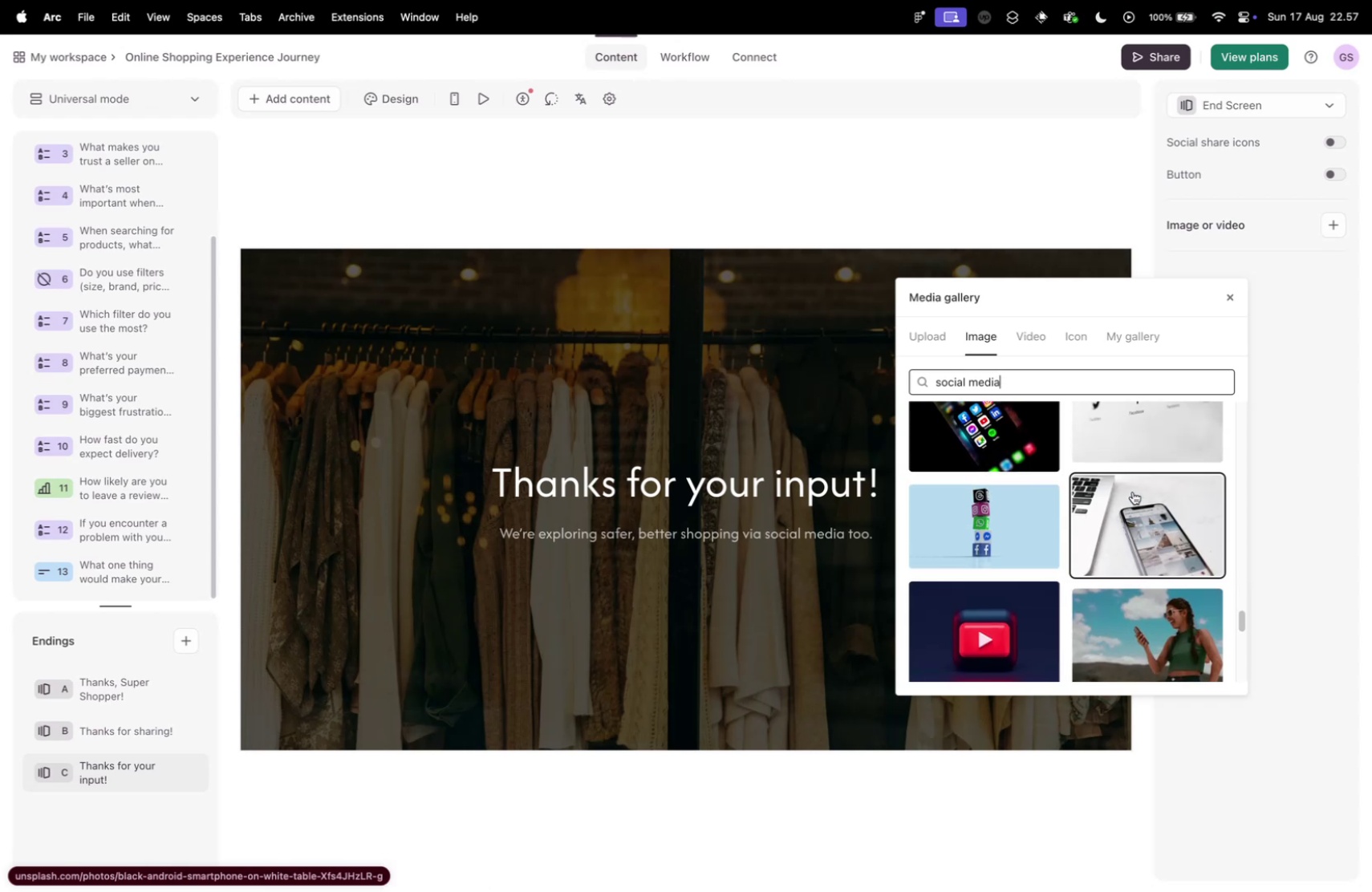 
scroll: coordinate [1133, 494], scroll_direction: down, amount: 41.0
 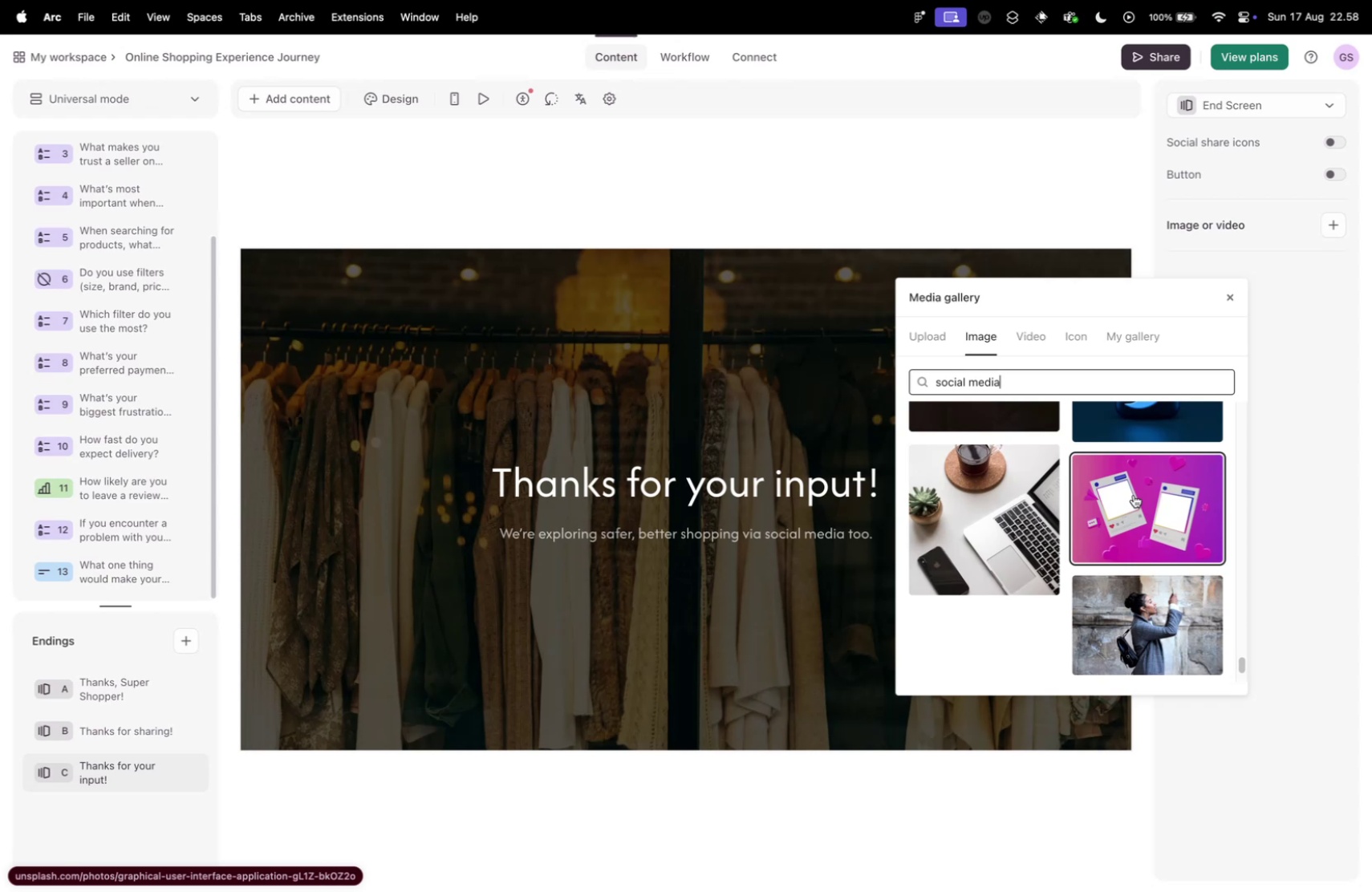 
scroll: coordinate [1118, 497], scroll_direction: down, amount: 11.0
 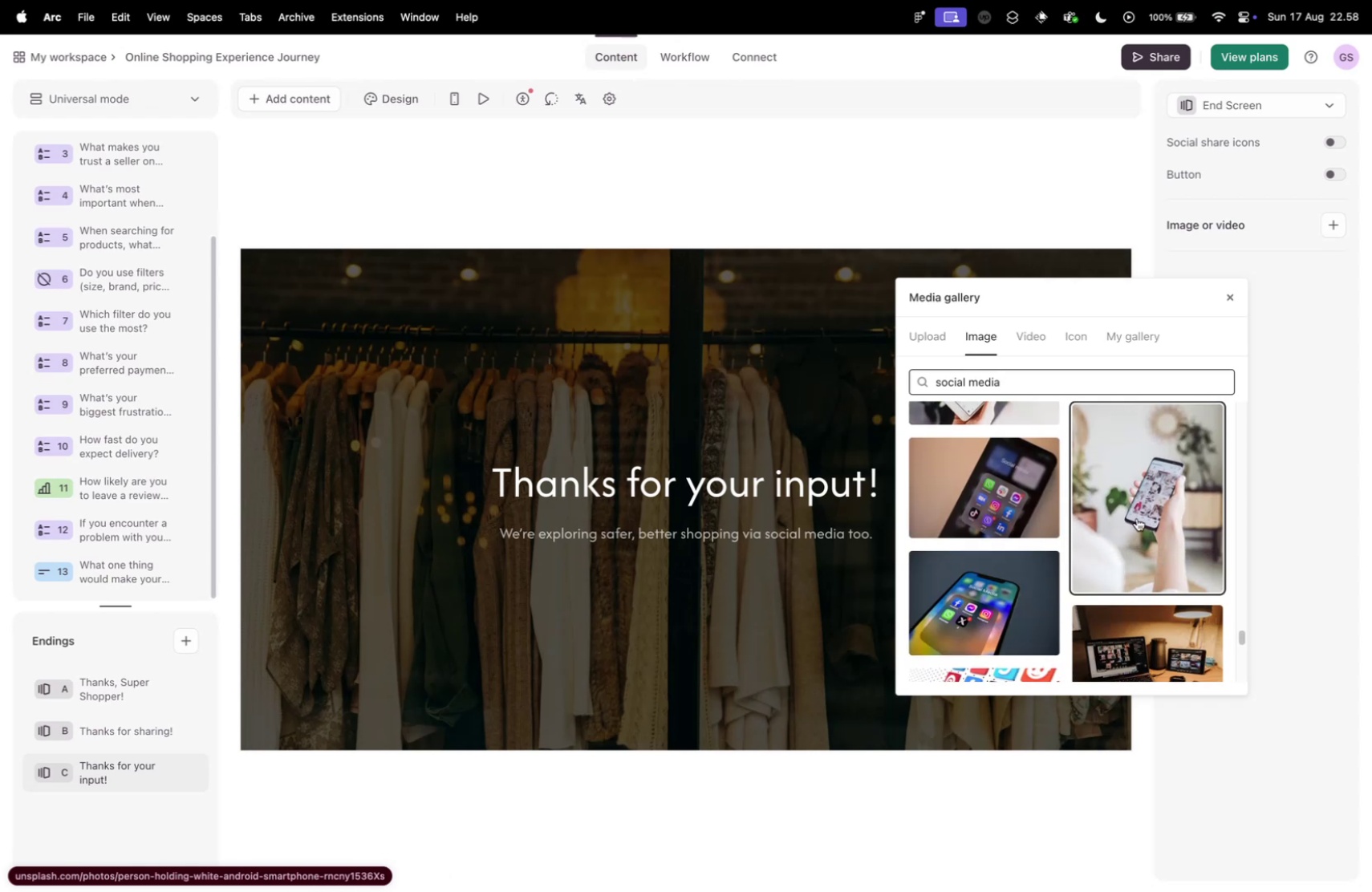 
left_click([1141, 494])
 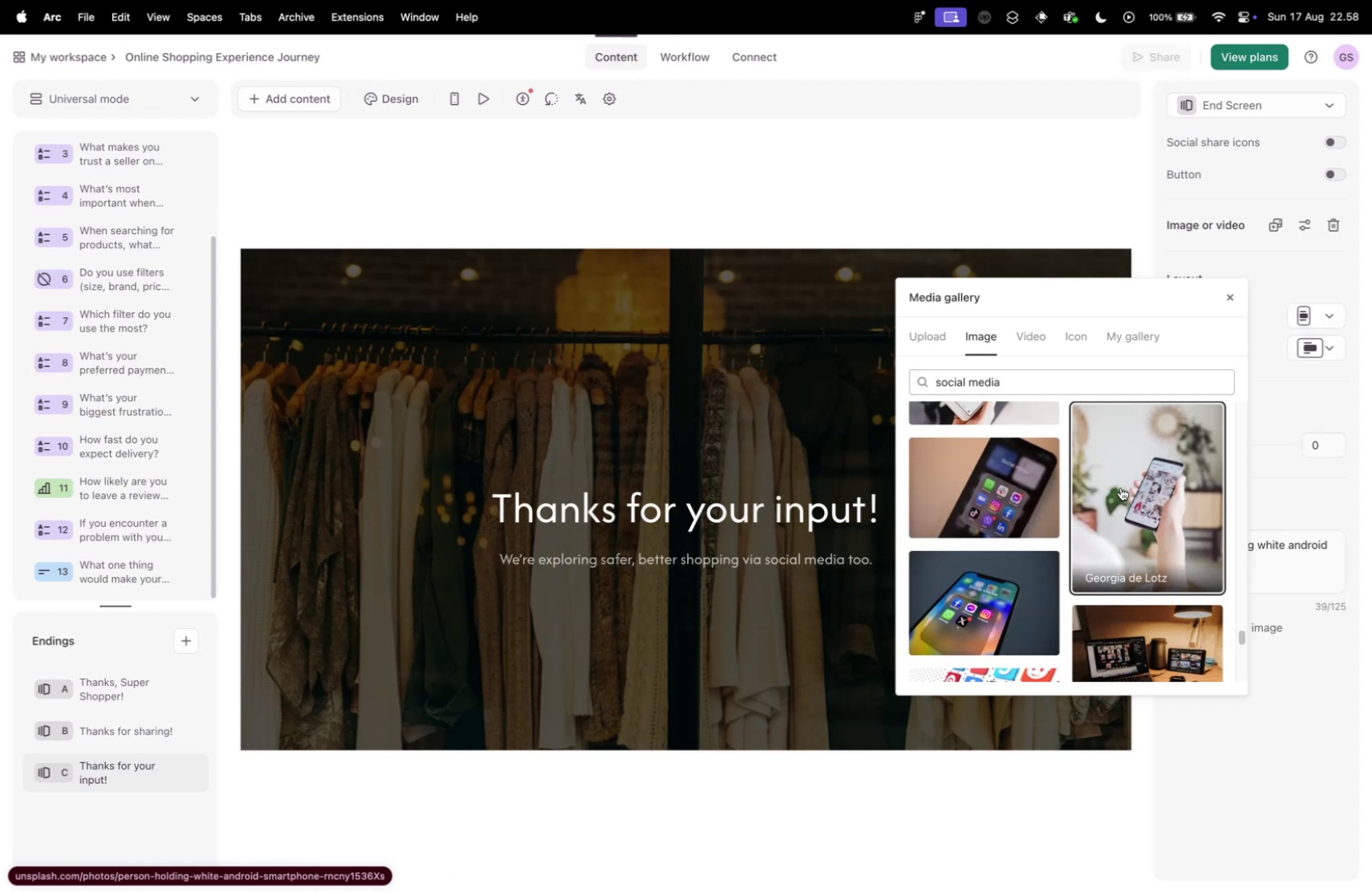 
wait(5.05)
 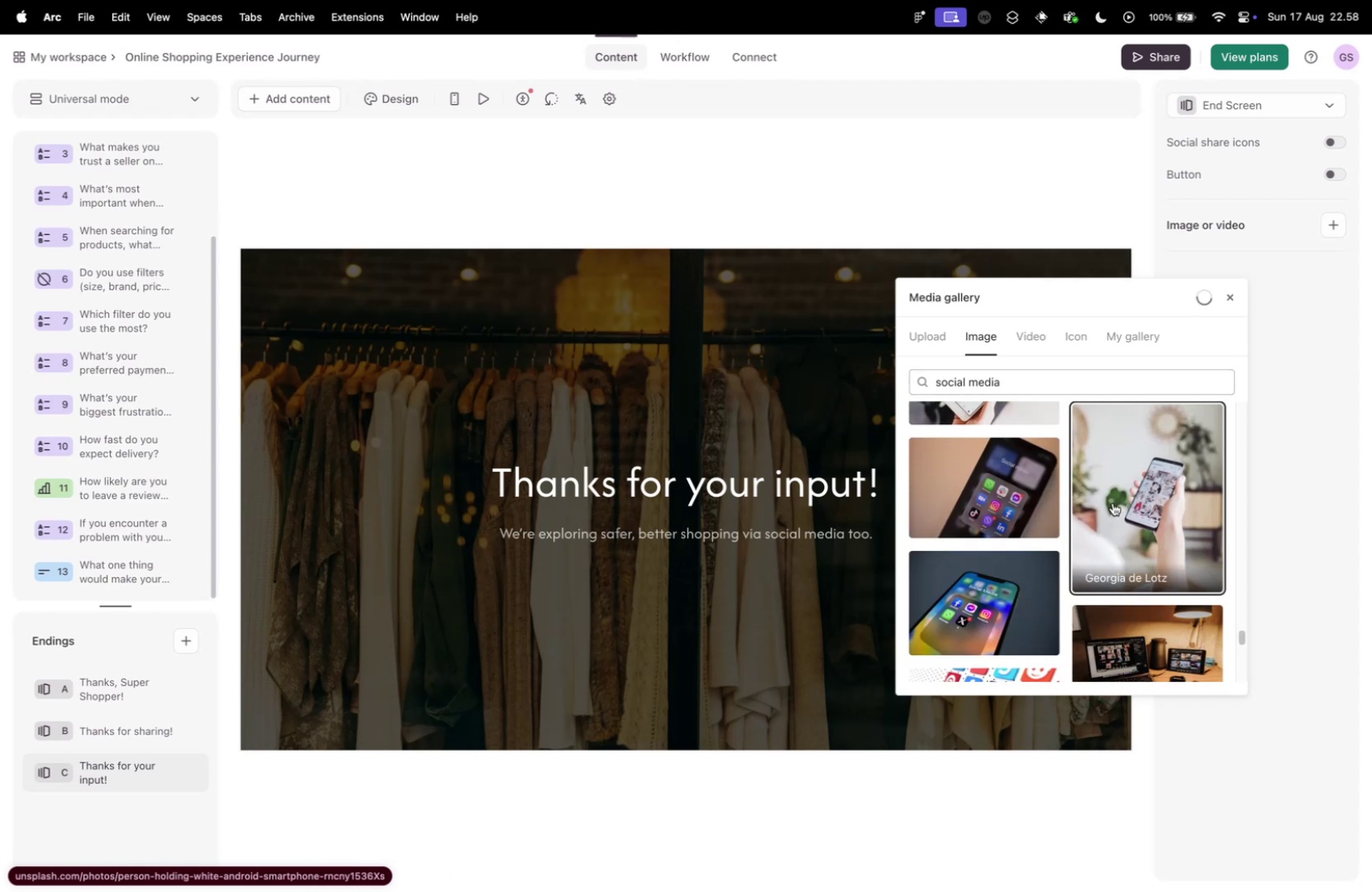 
left_click([1228, 297])
 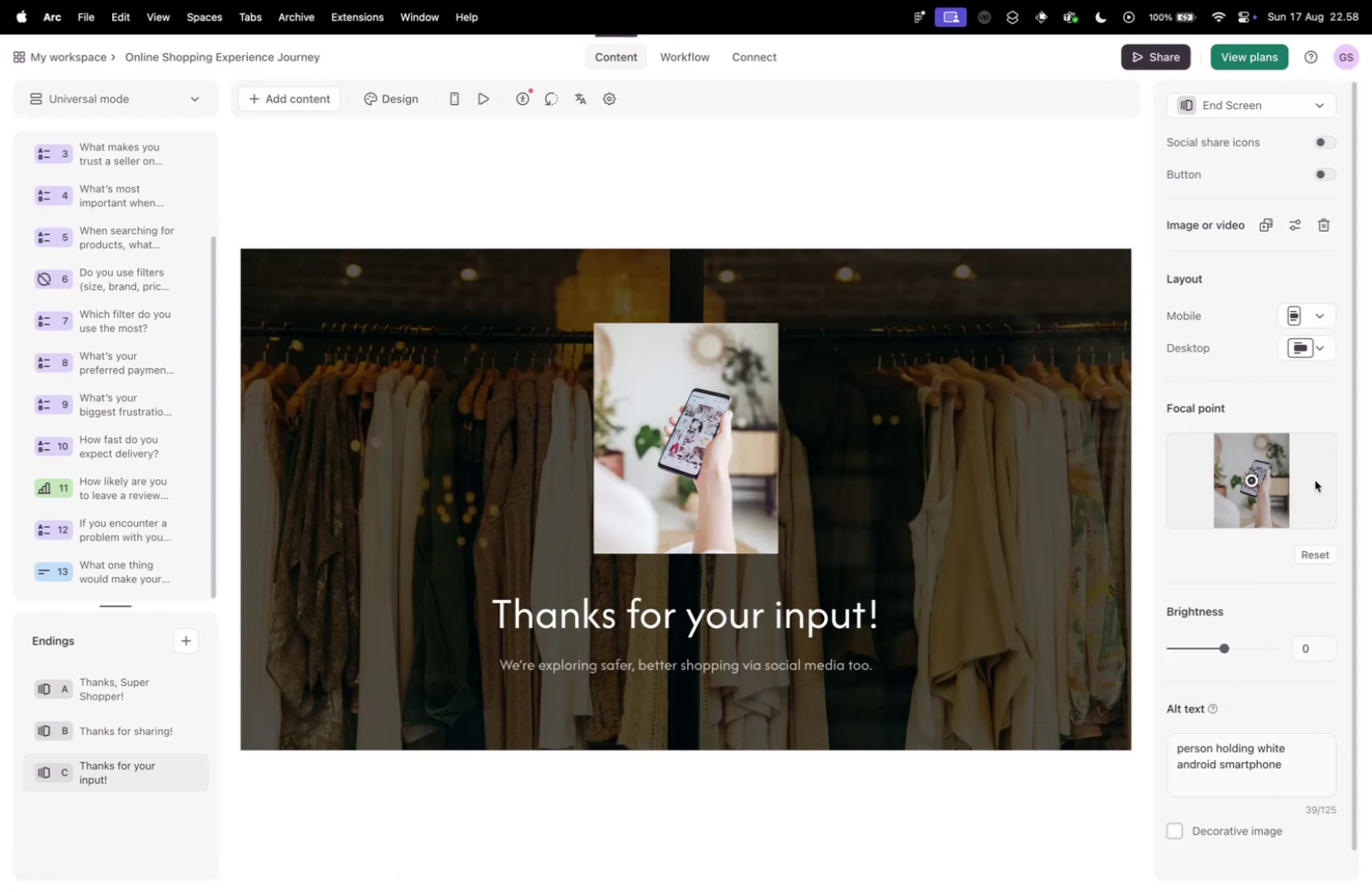 
left_click([1327, 346])
 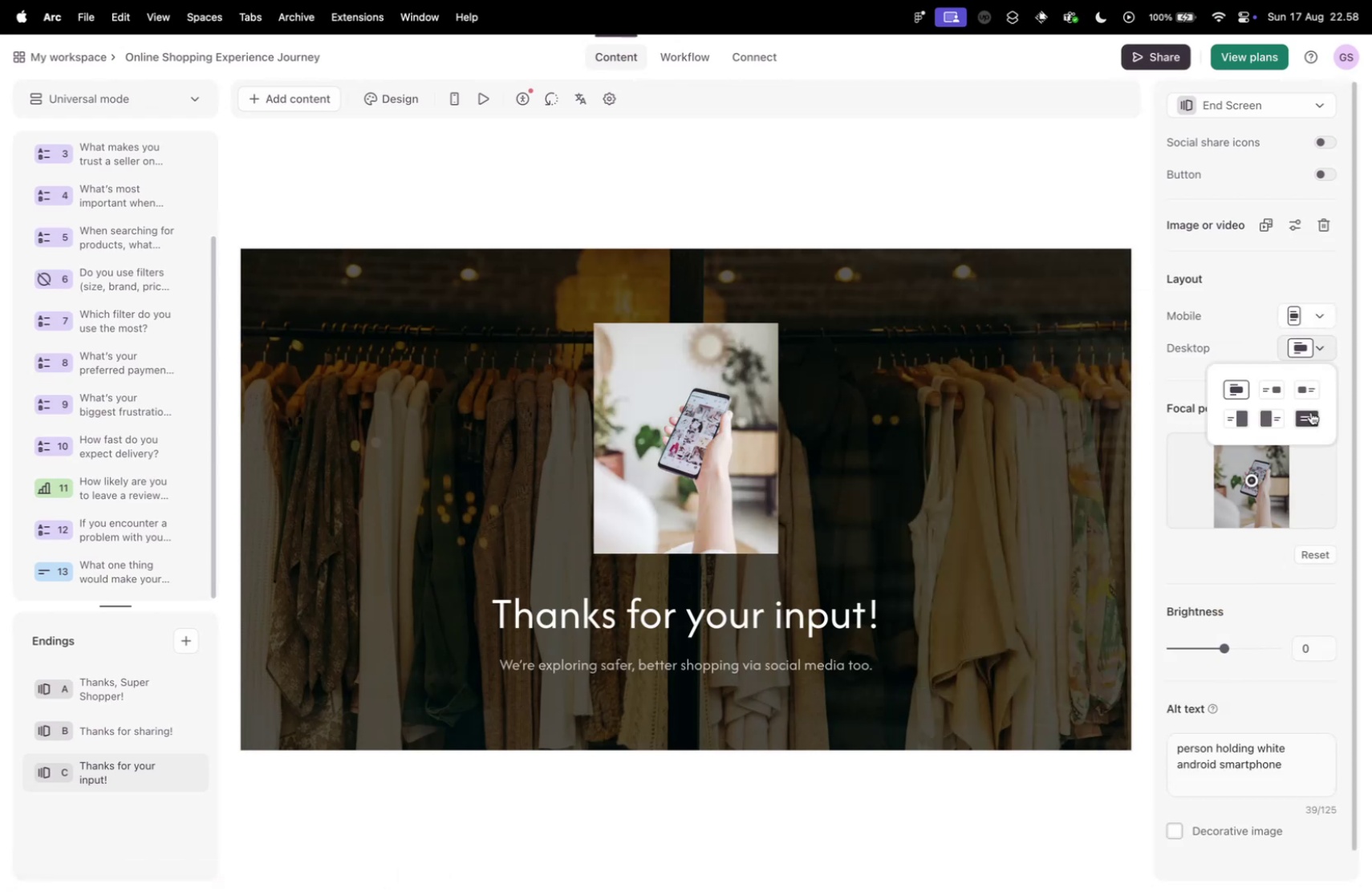 
left_click([1312, 414])
 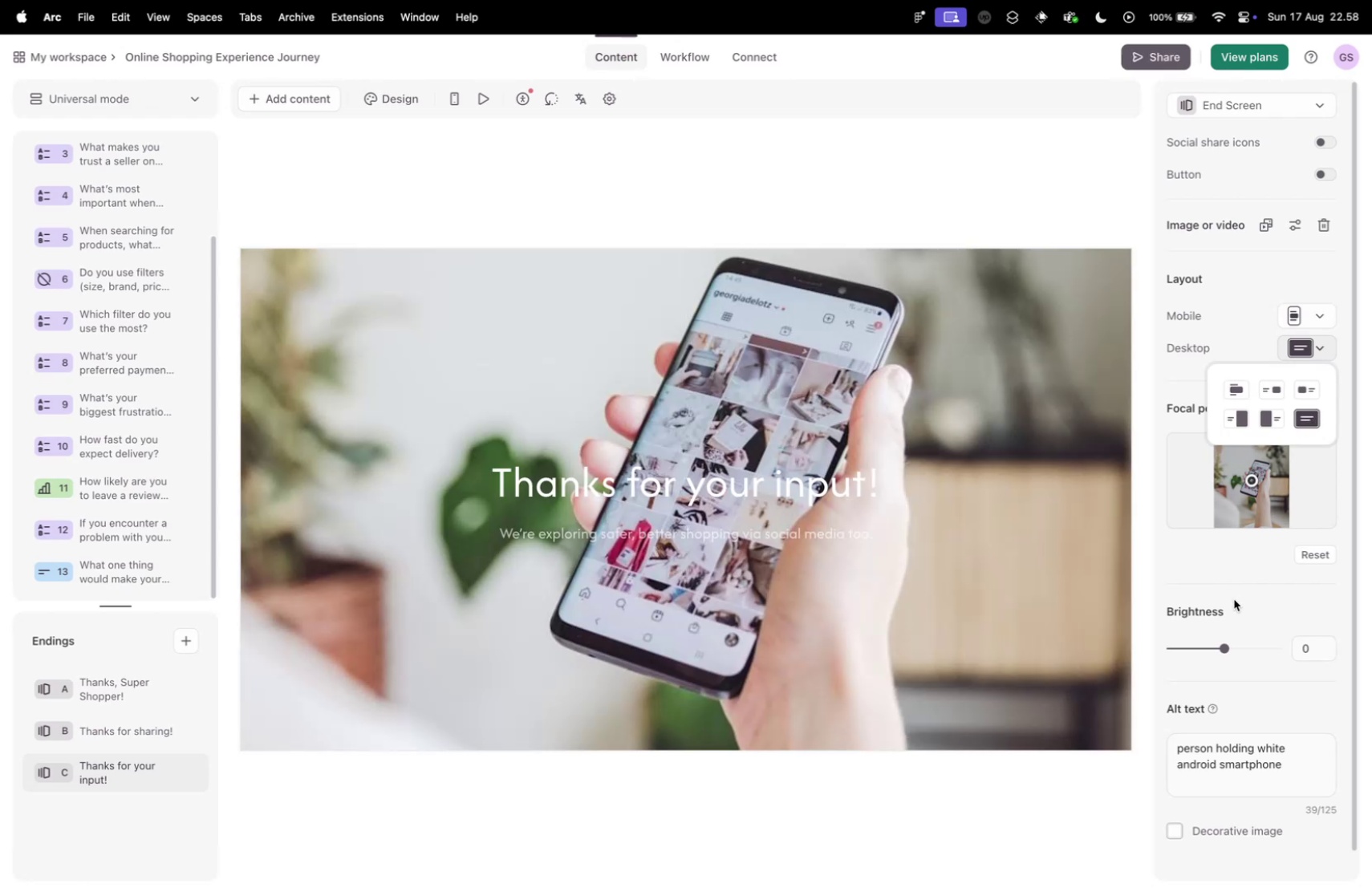 
left_click_drag(start_coordinate=[1216, 647], to_coordinate=[1189, 644])
 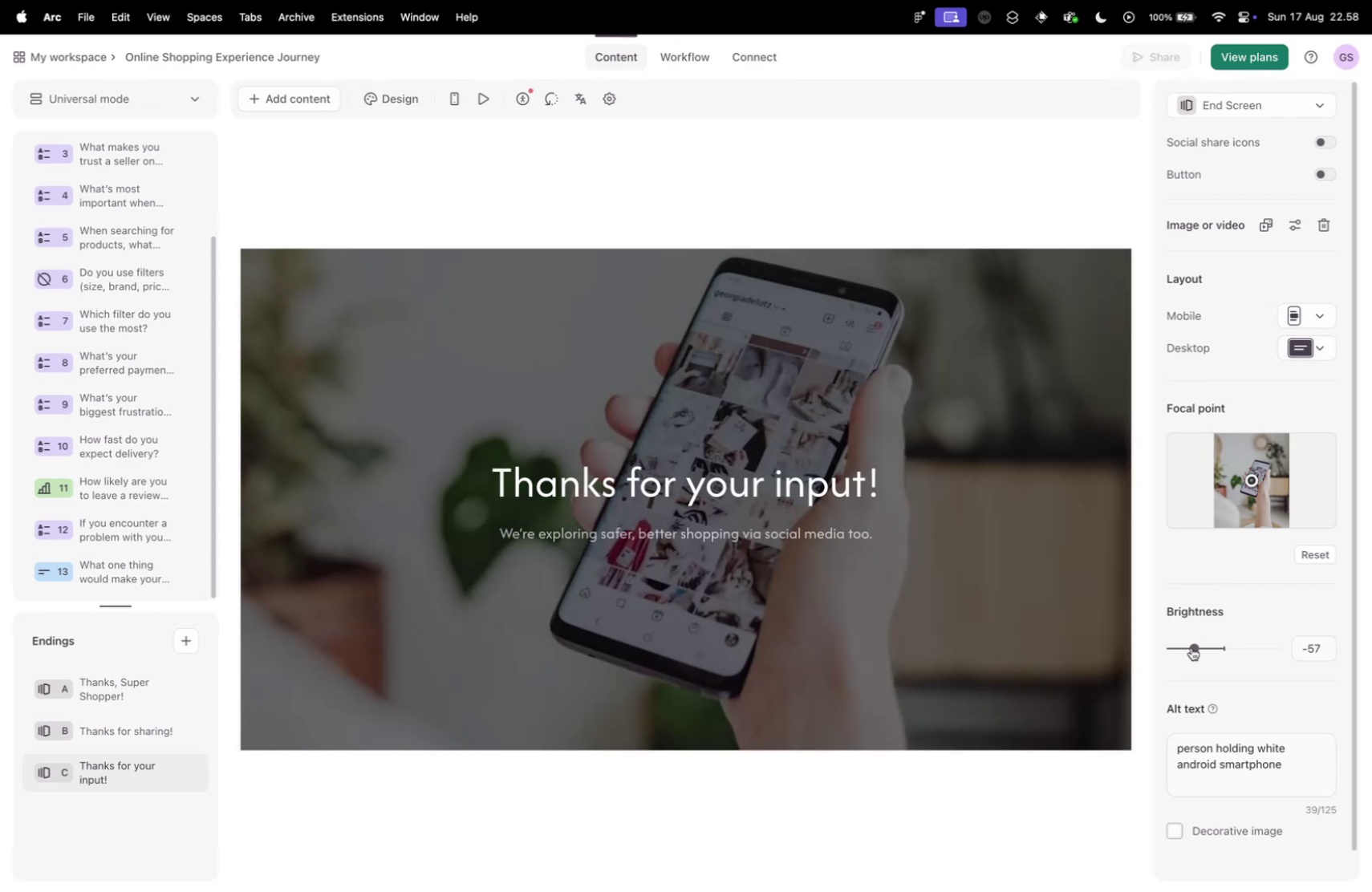 
left_click_drag(start_coordinate=[1248, 471], to_coordinate=[1253, 480])
 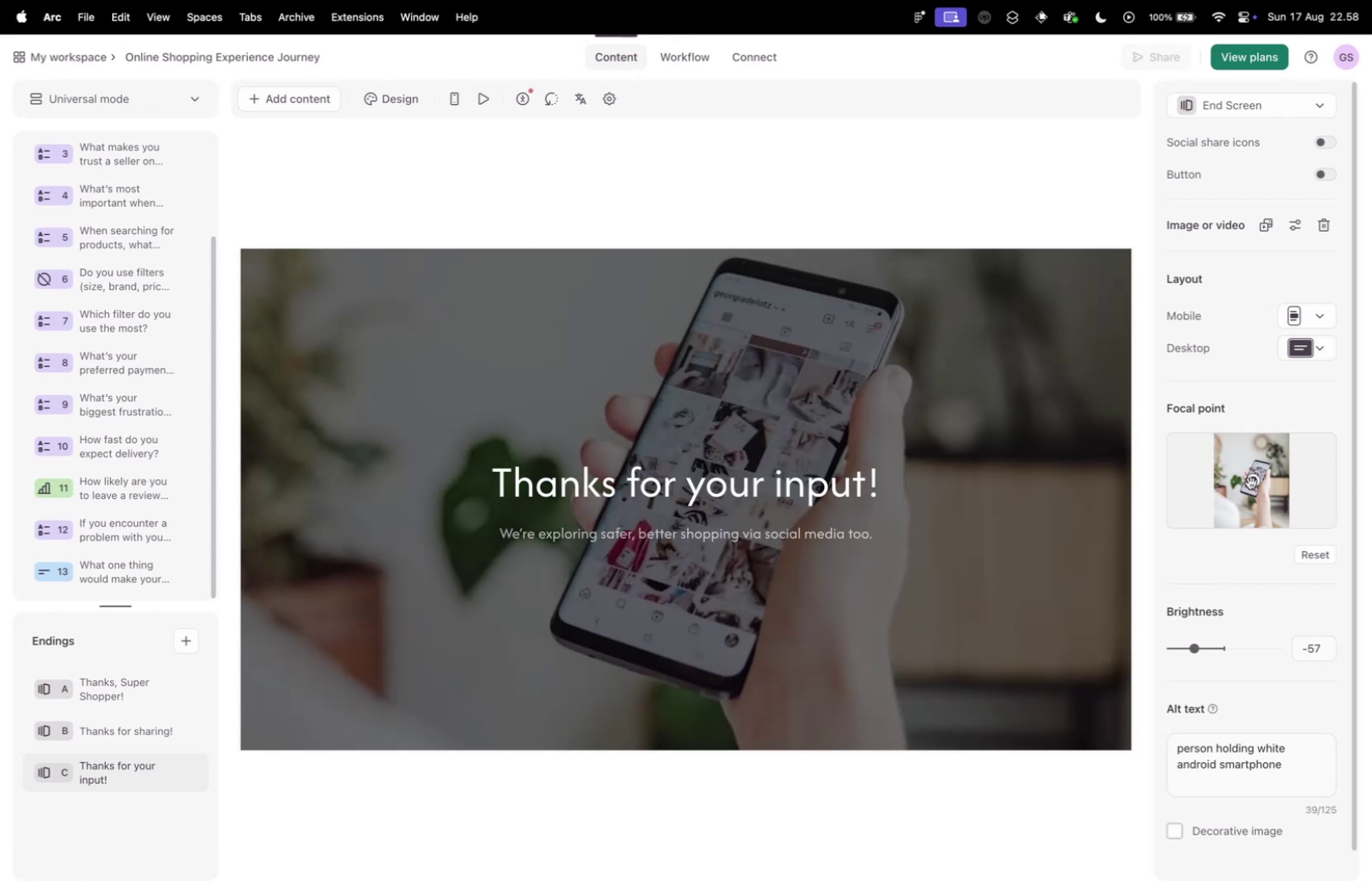 
left_click_drag(start_coordinate=[1249, 486], to_coordinate=[1249, 491])
 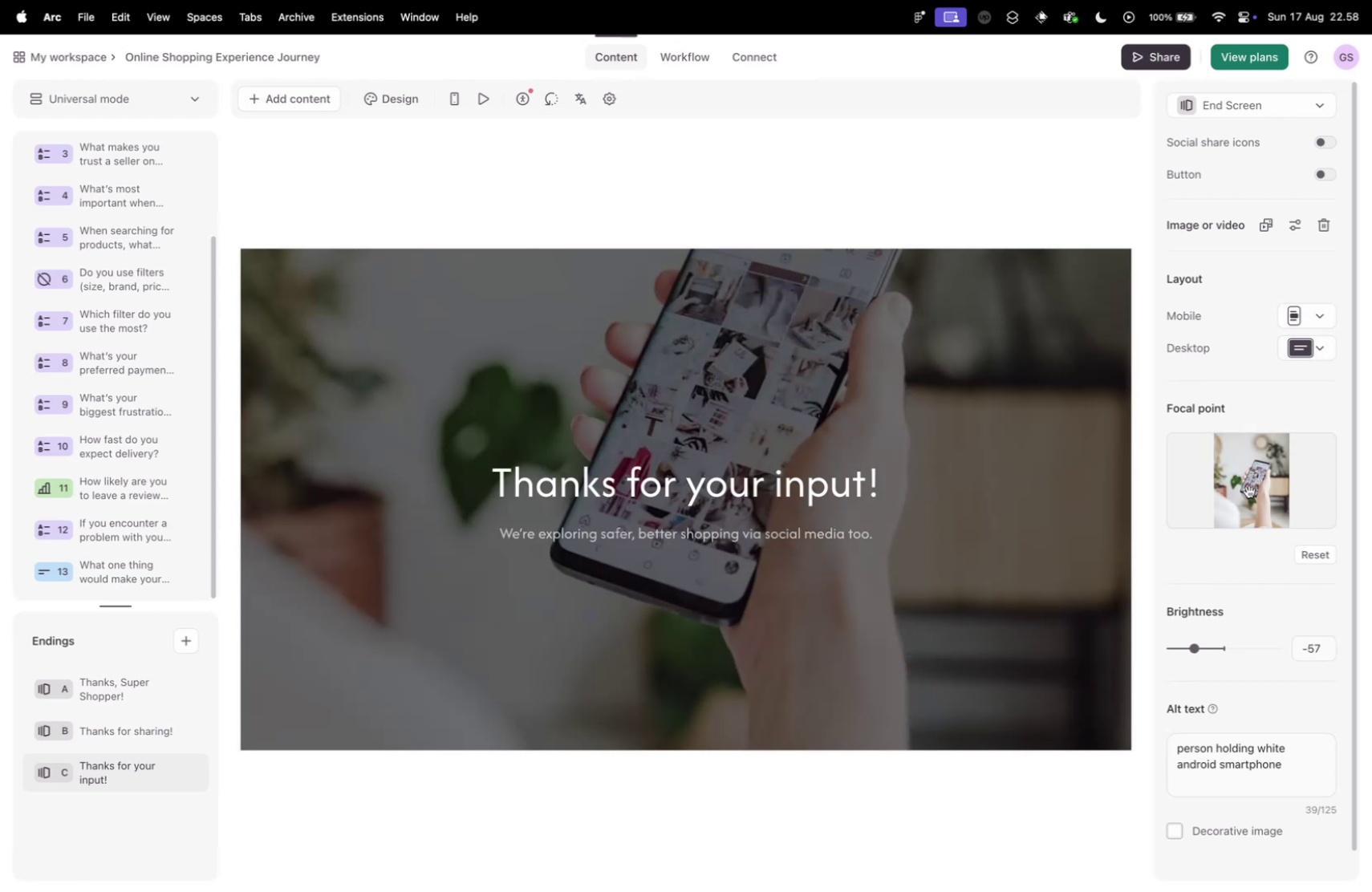 
left_click_drag(start_coordinate=[1249, 491], to_coordinate=[1248, 476])
 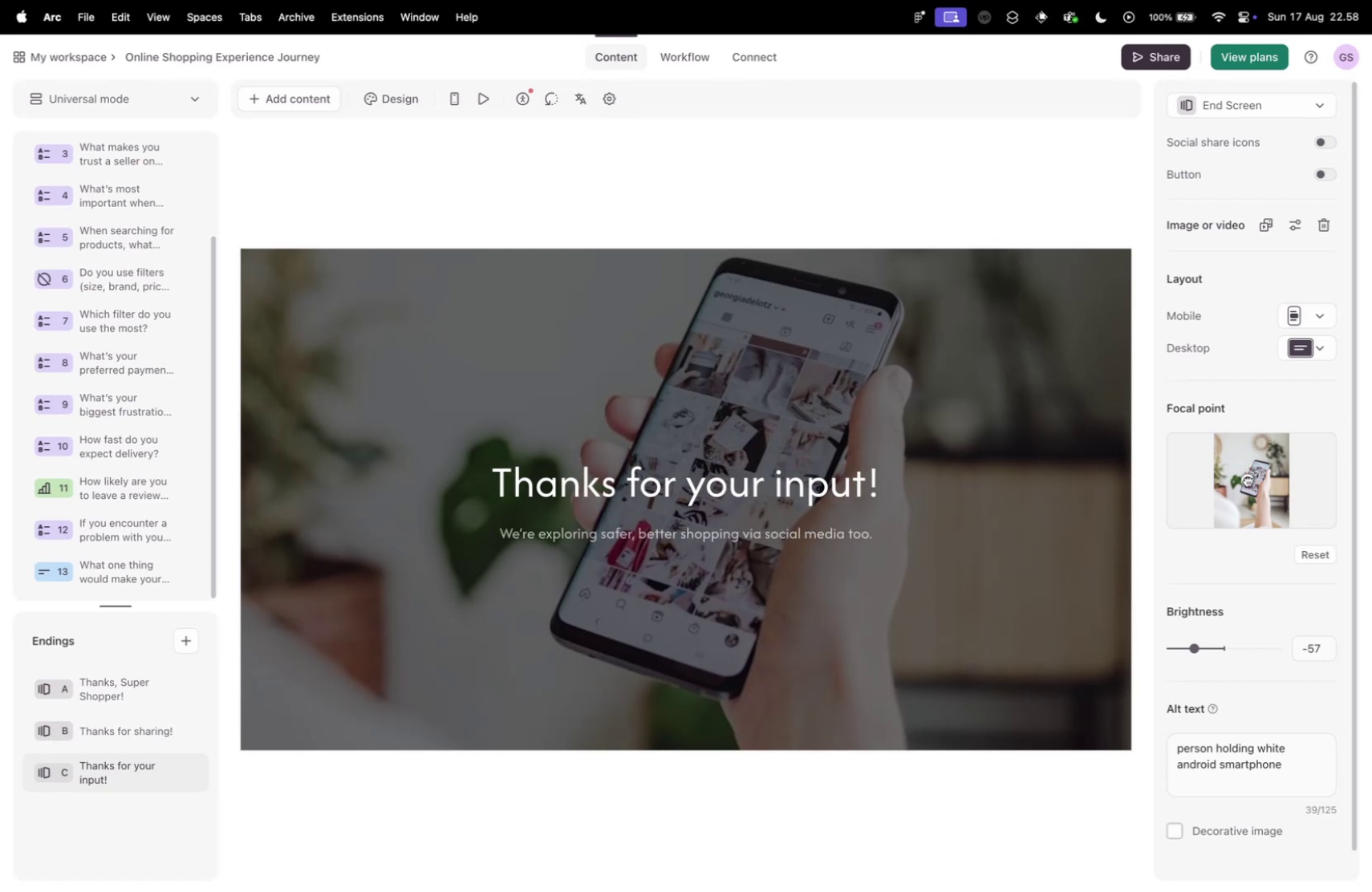 
left_click([1248, 478])
 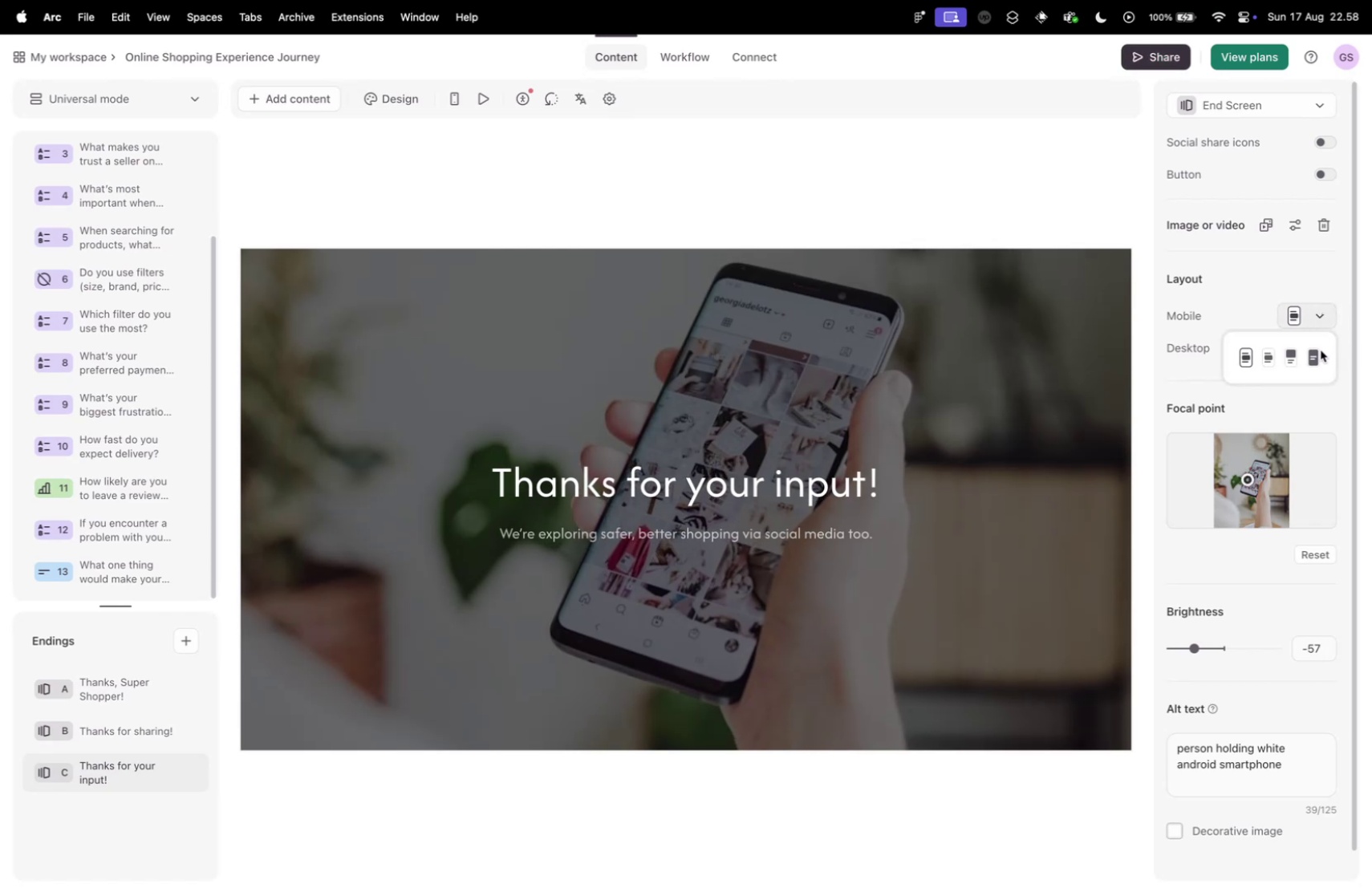 
double_click([1316, 352])
 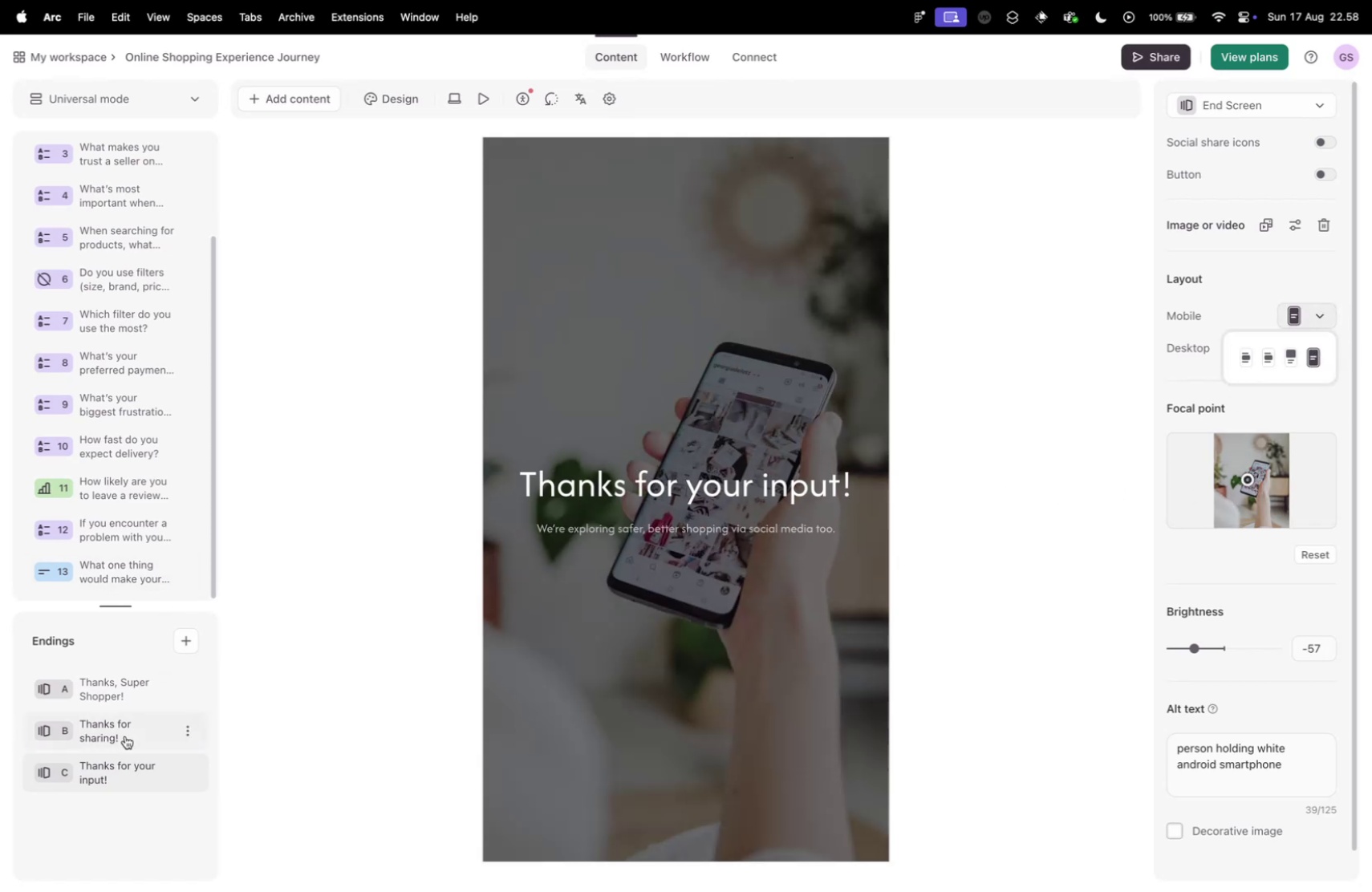 
left_click([120, 562])
 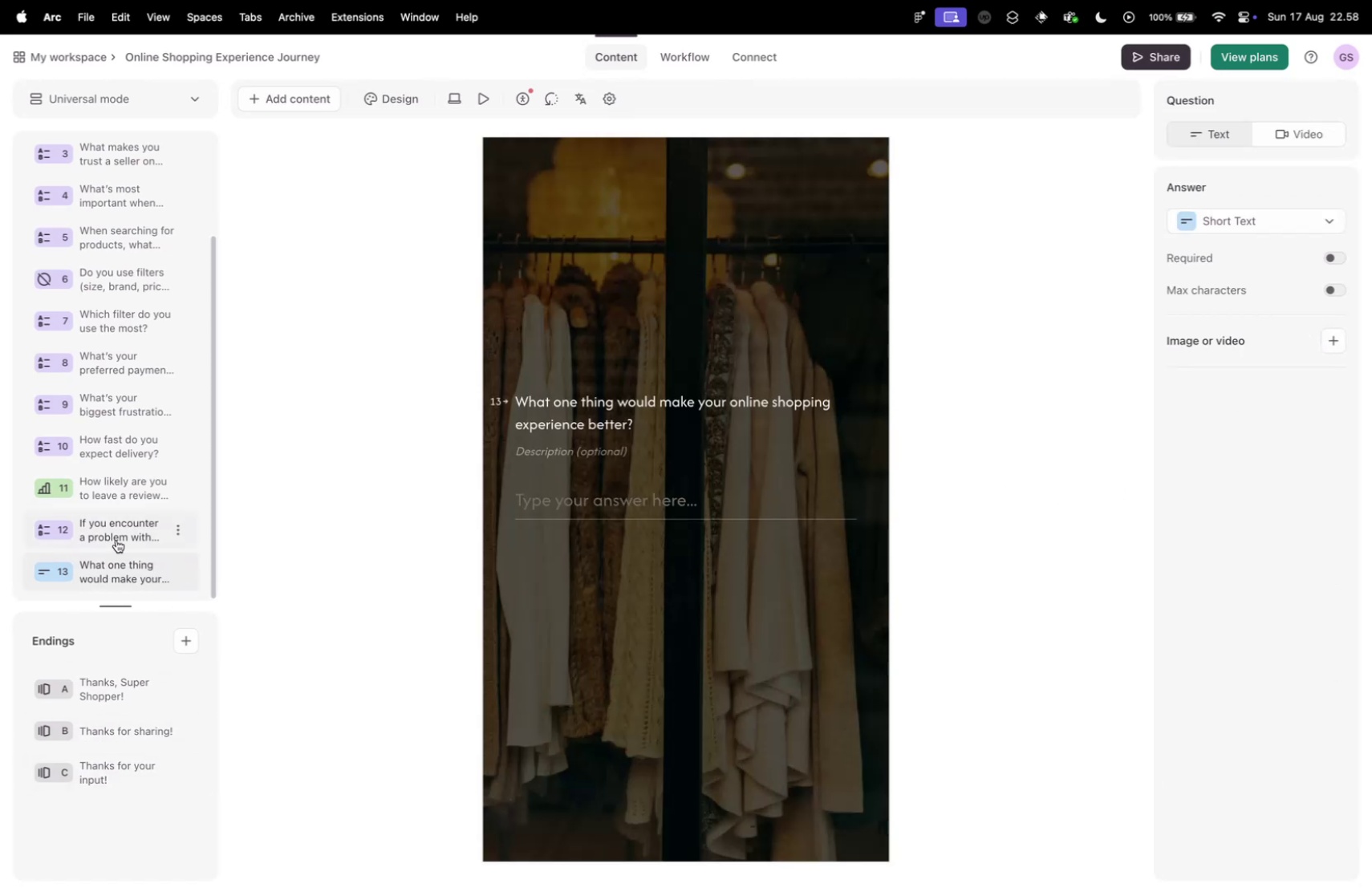 
left_click([116, 531])
 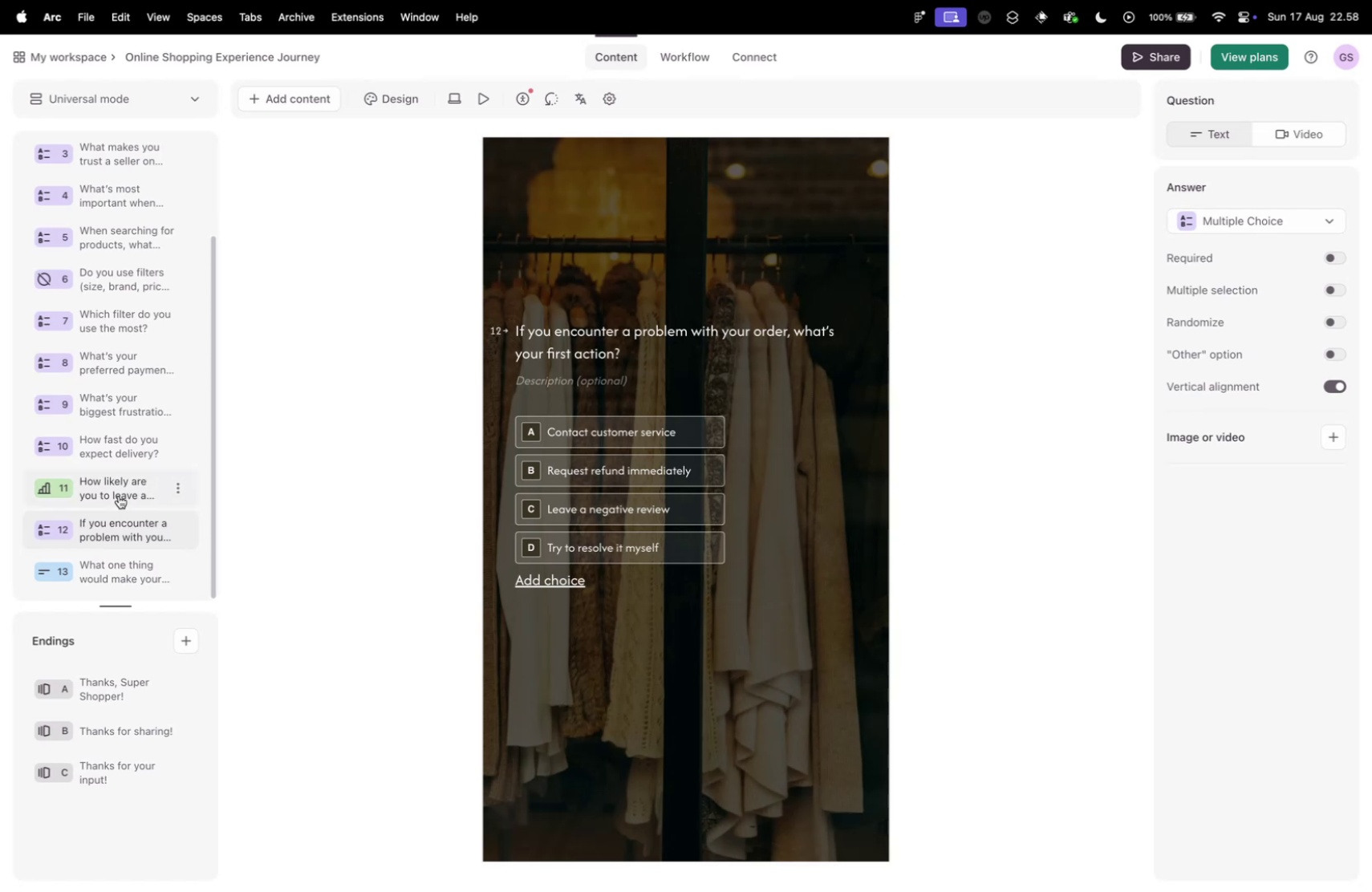 
left_click([119, 494])
 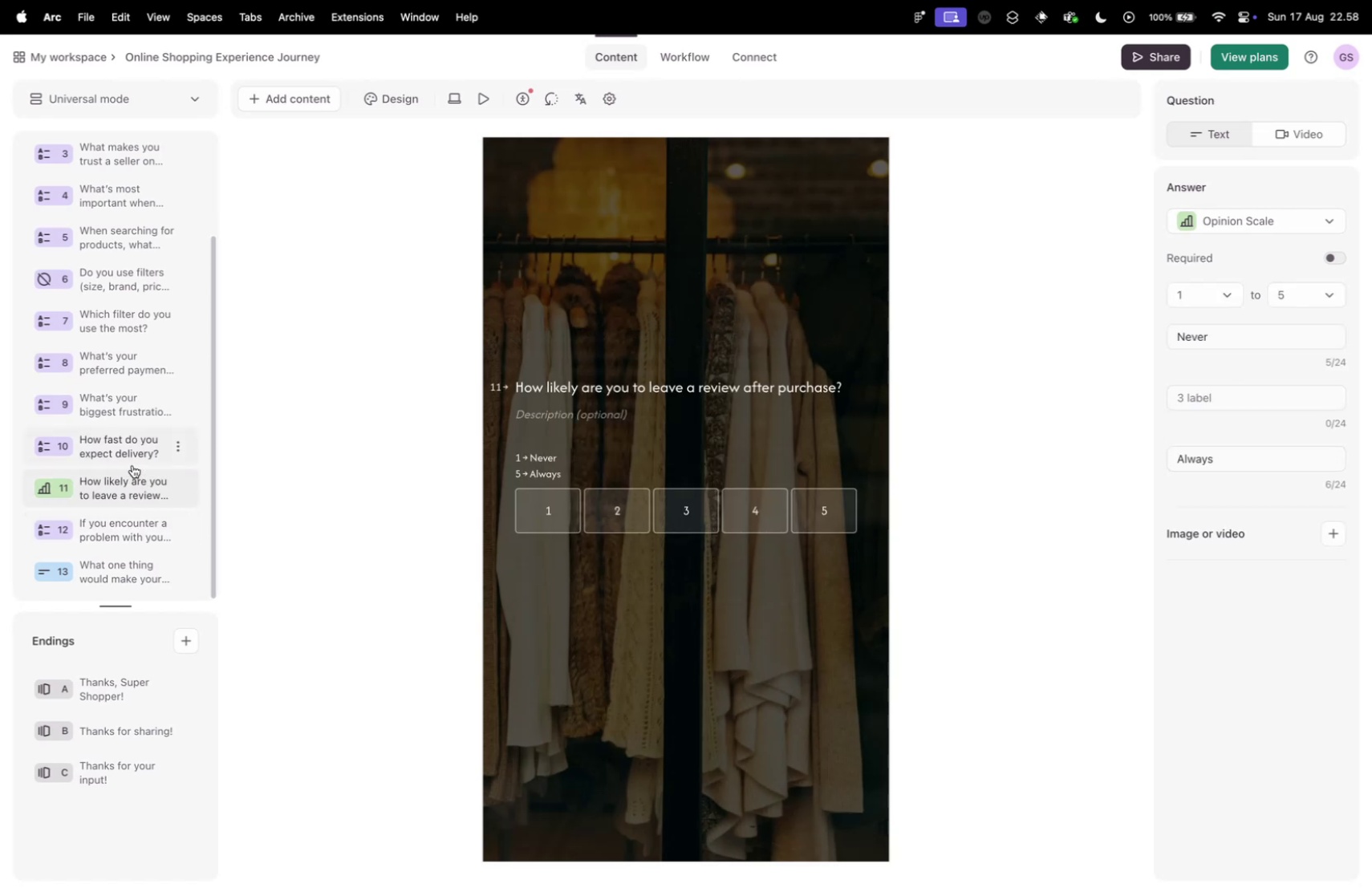 
left_click([132, 464])
 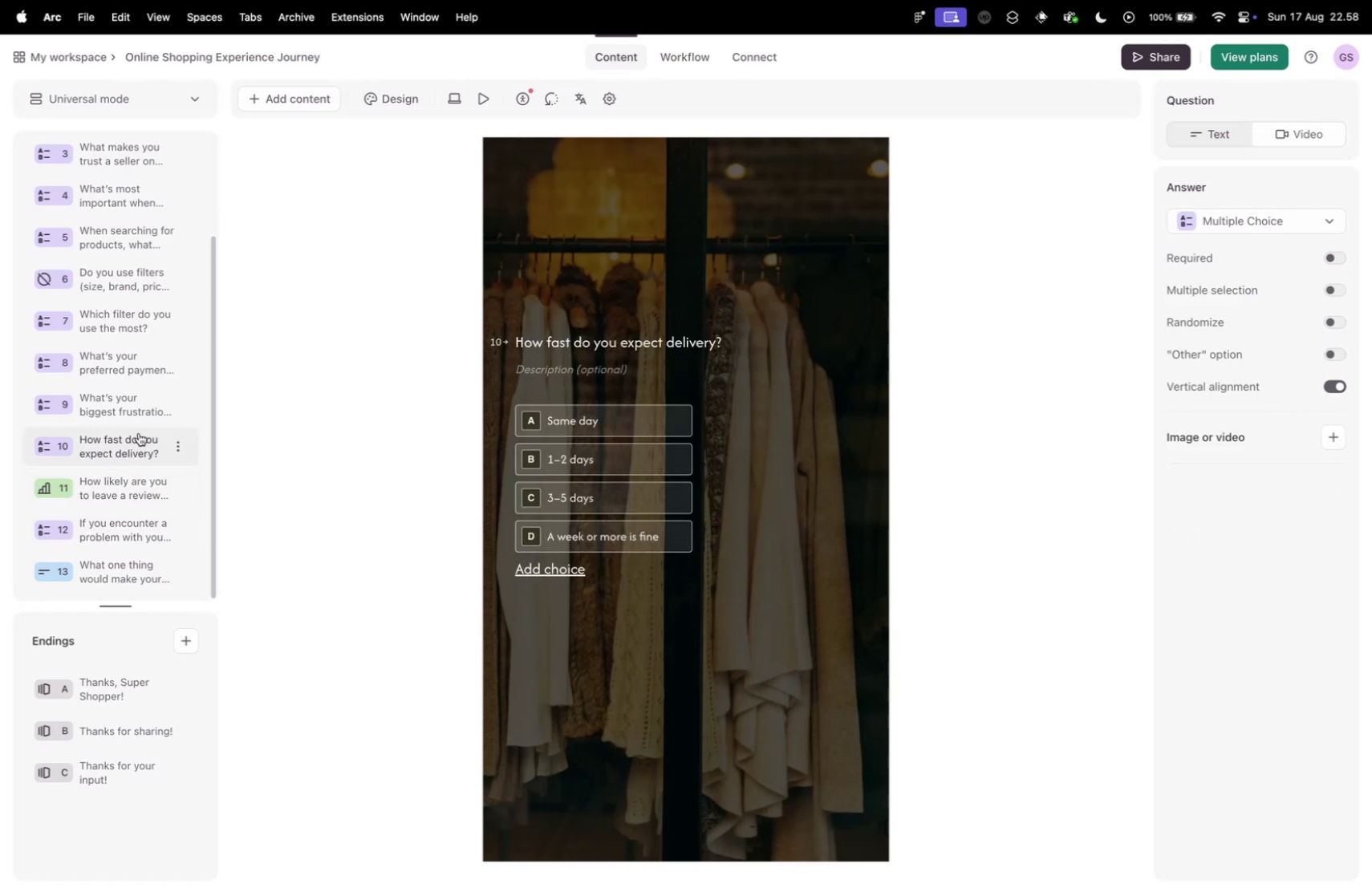 
left_click([138, 432])
 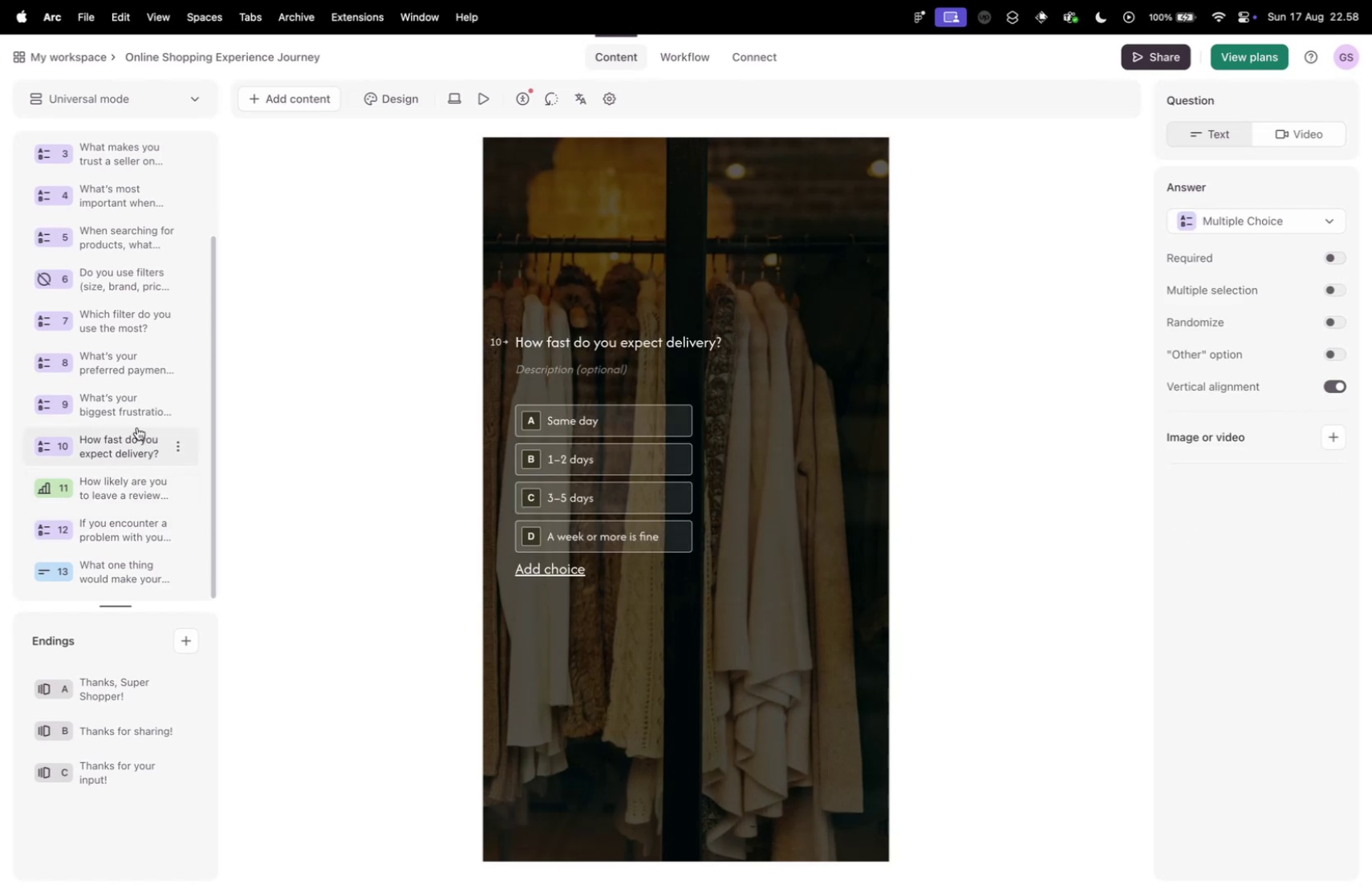 
left_click([138, 402])
 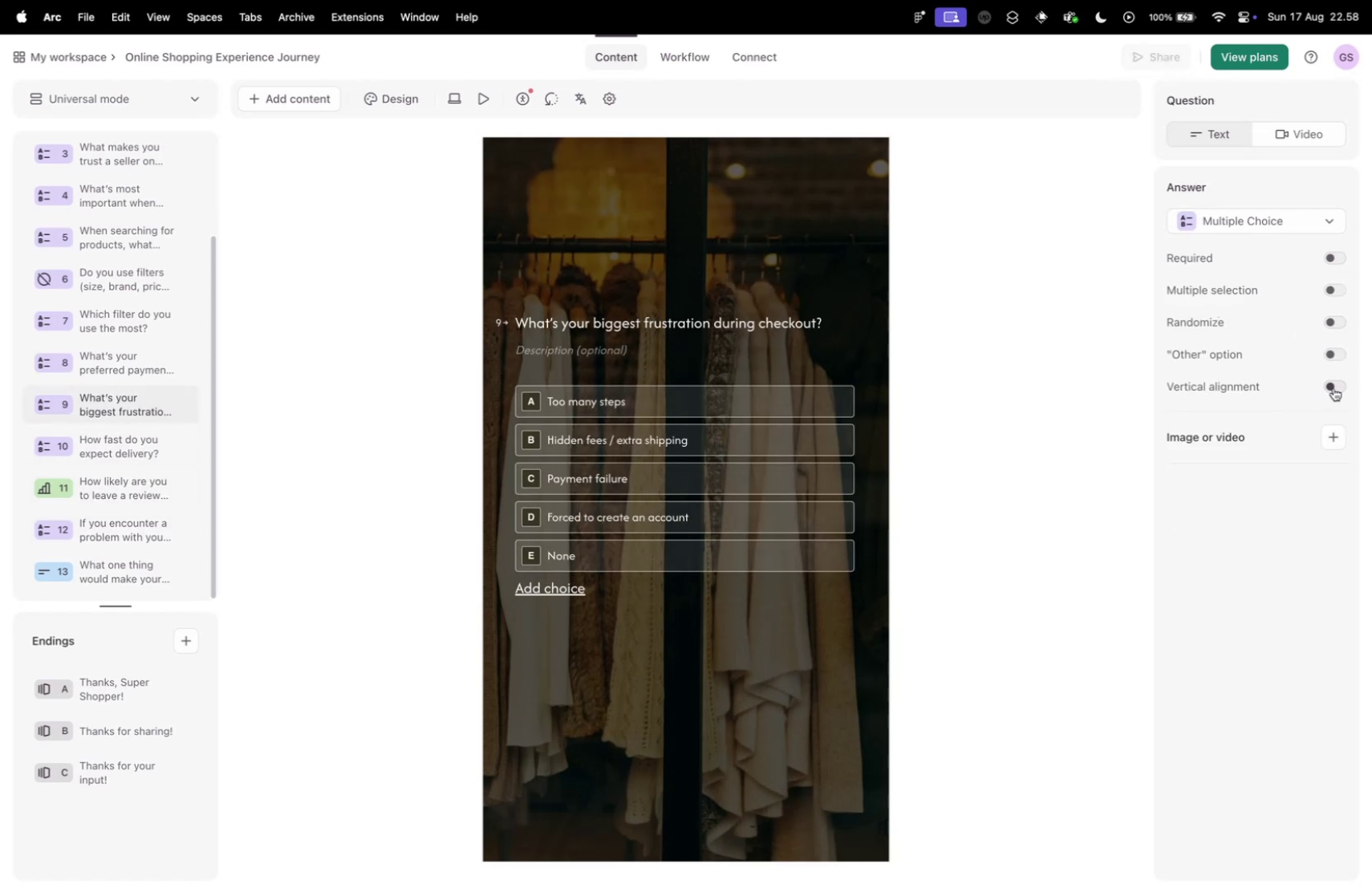 
left_click([1333, 387])
 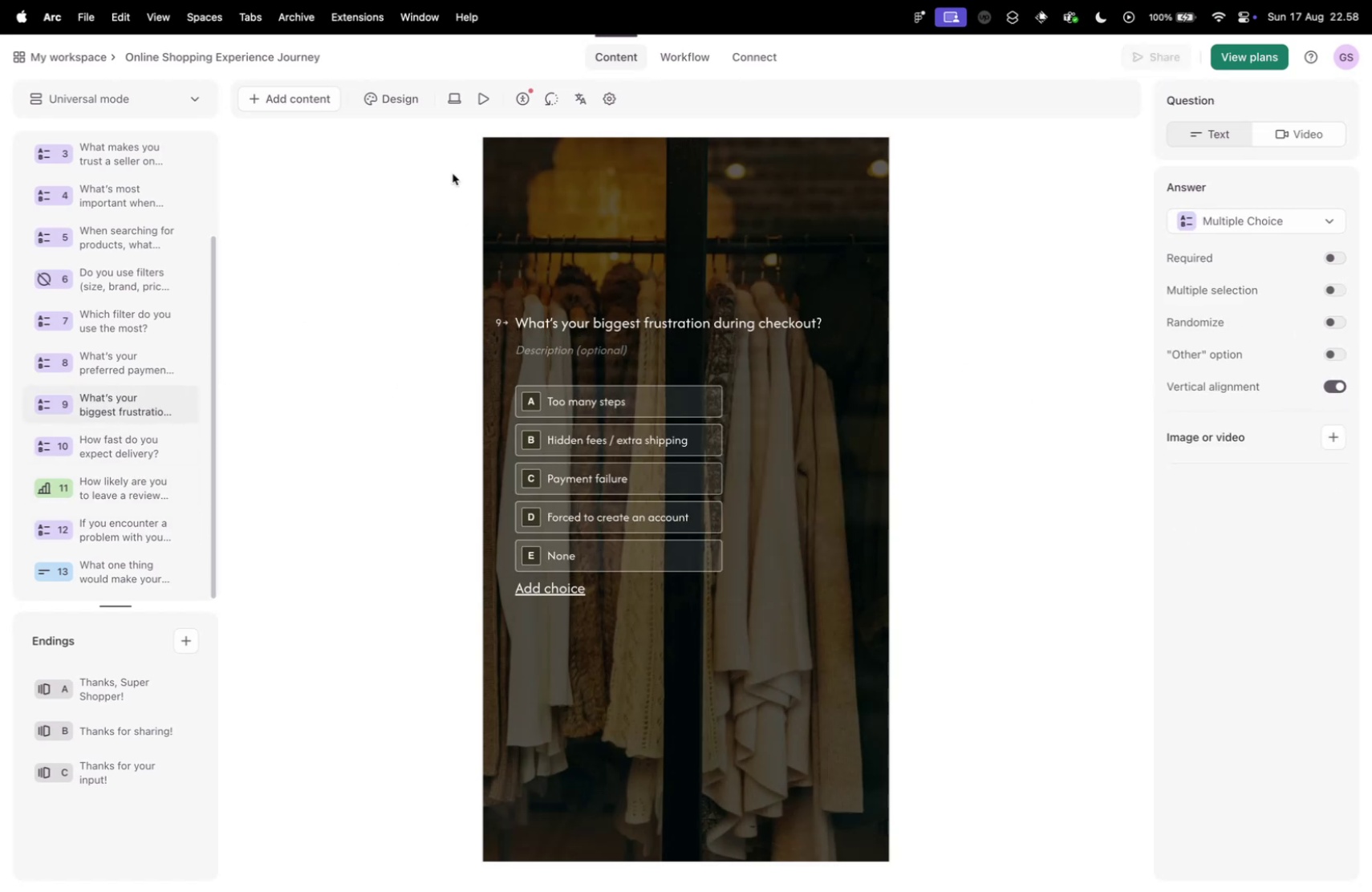 
left_click([451, 100])
 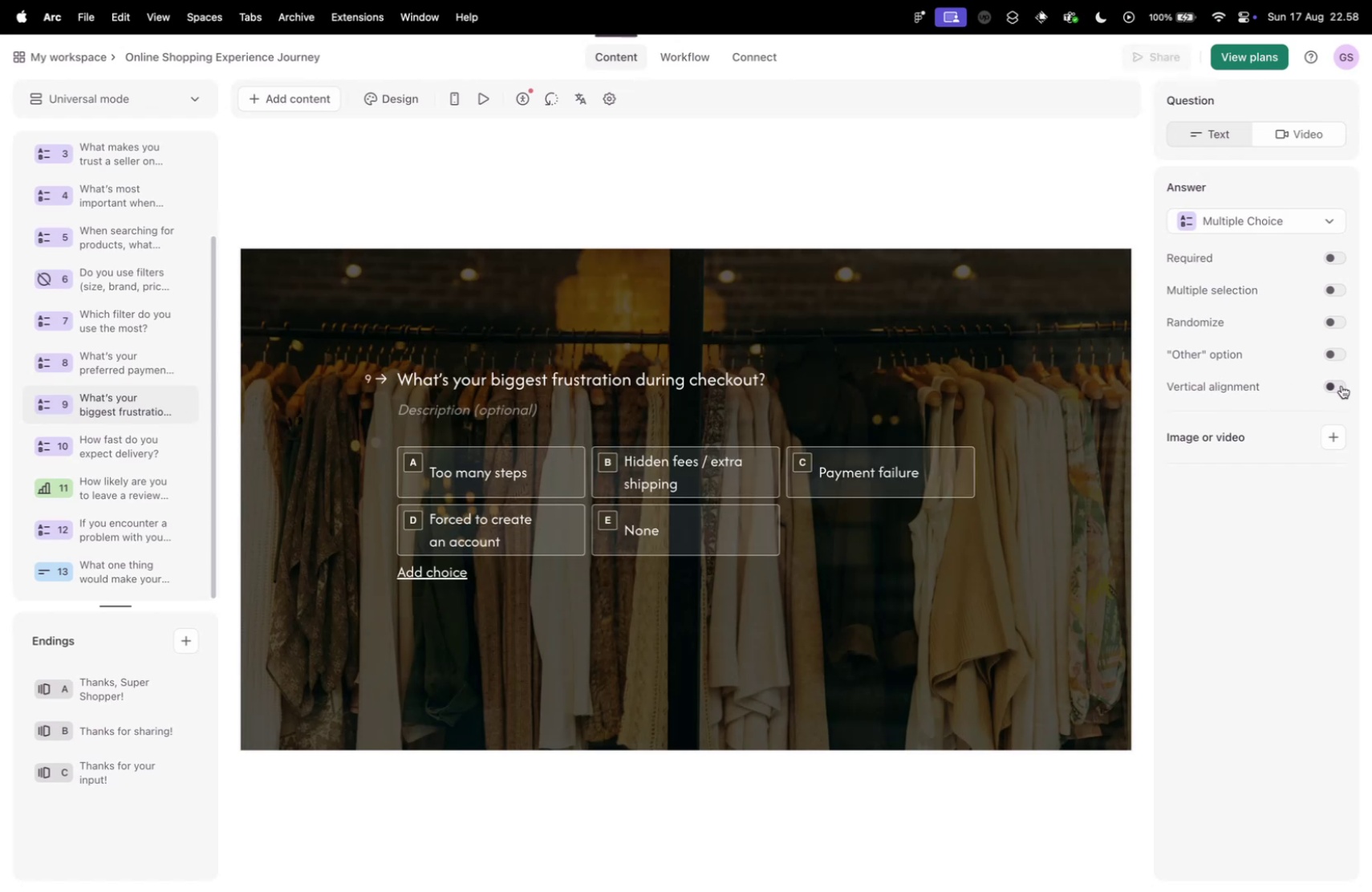 
left_click([1342, 385])
 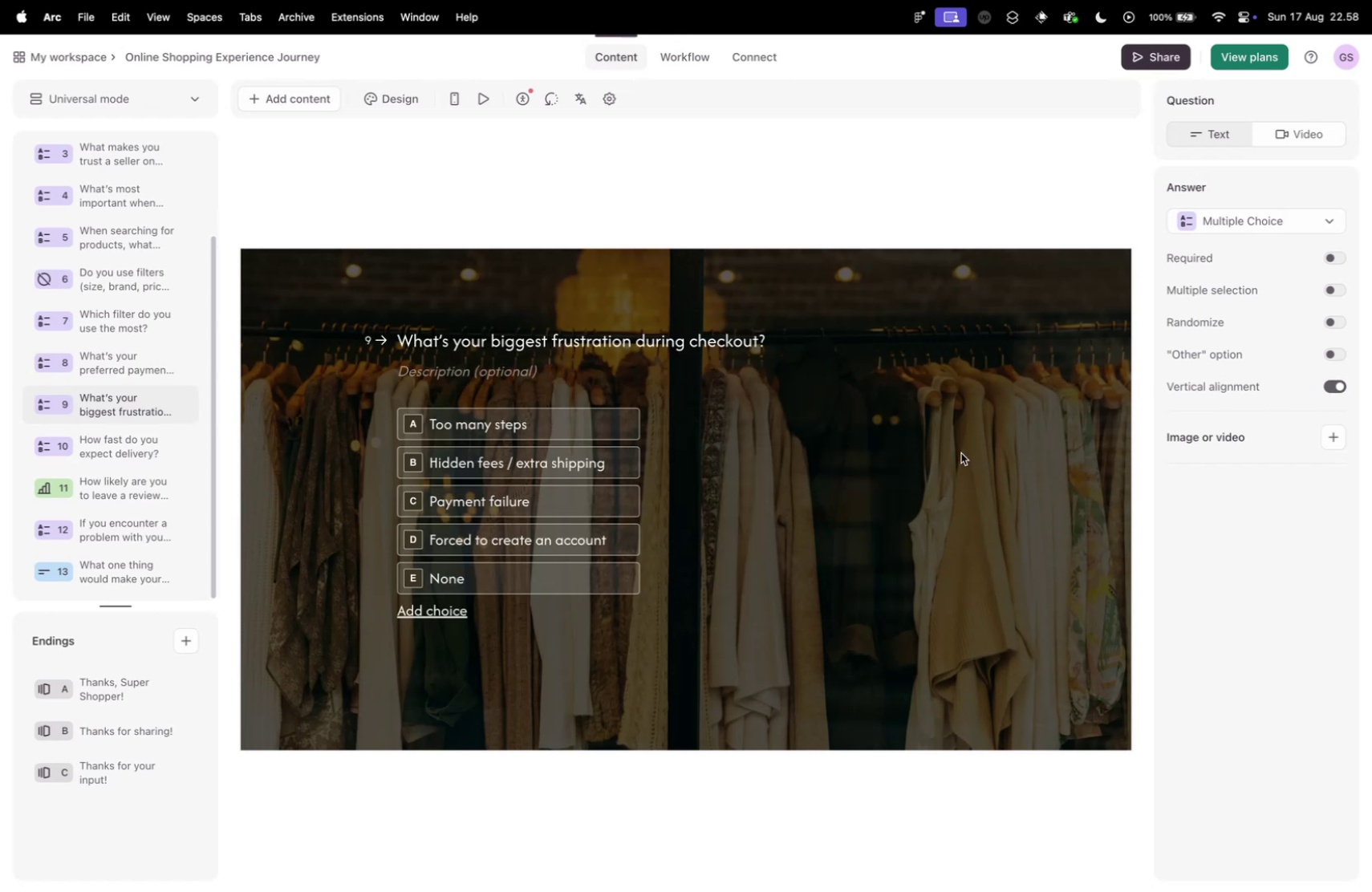 
scroll: coordinate [147, 398], scroll_direction: up, amount: 22.0
 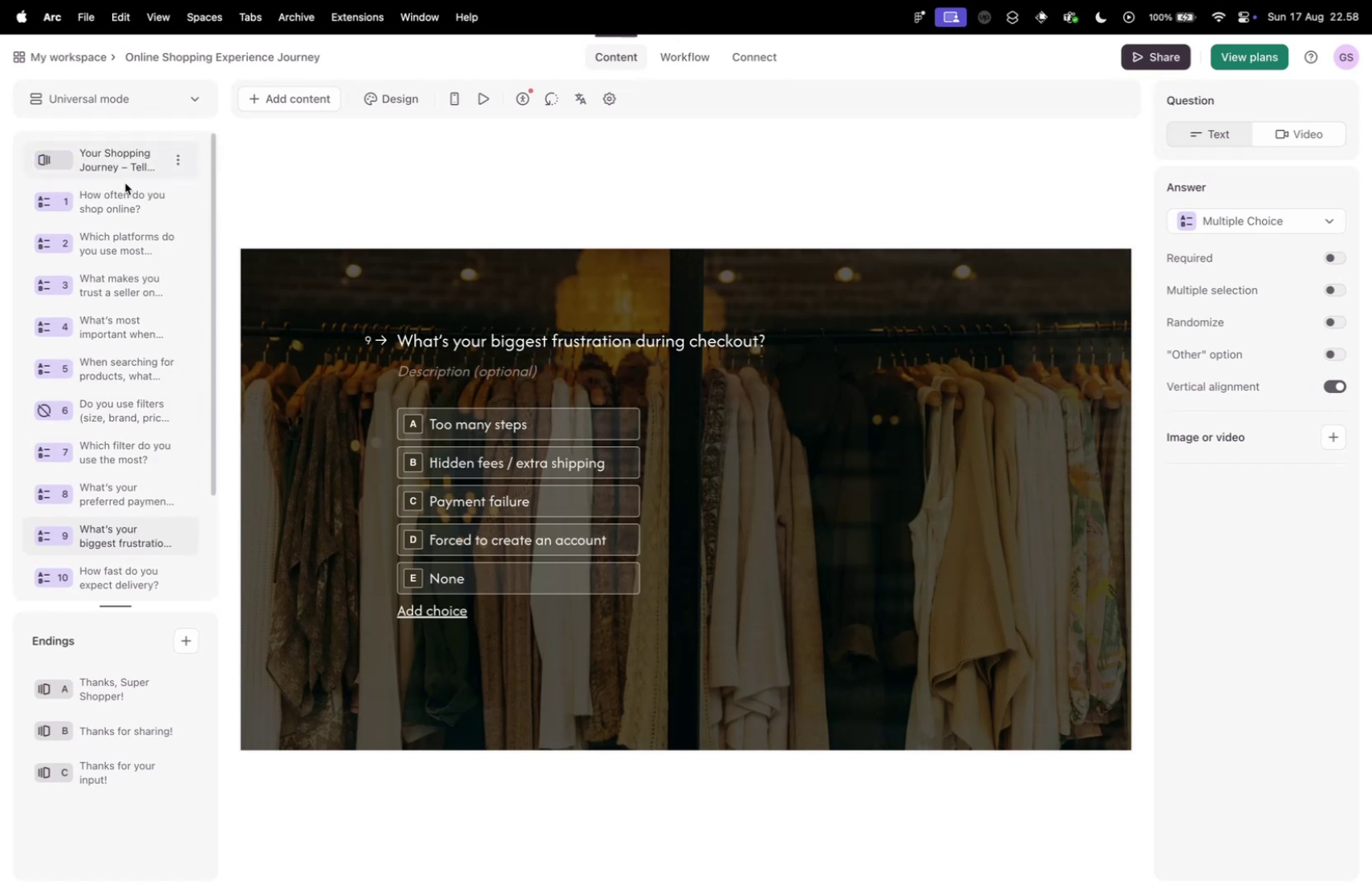 
left_click([107, 197])
 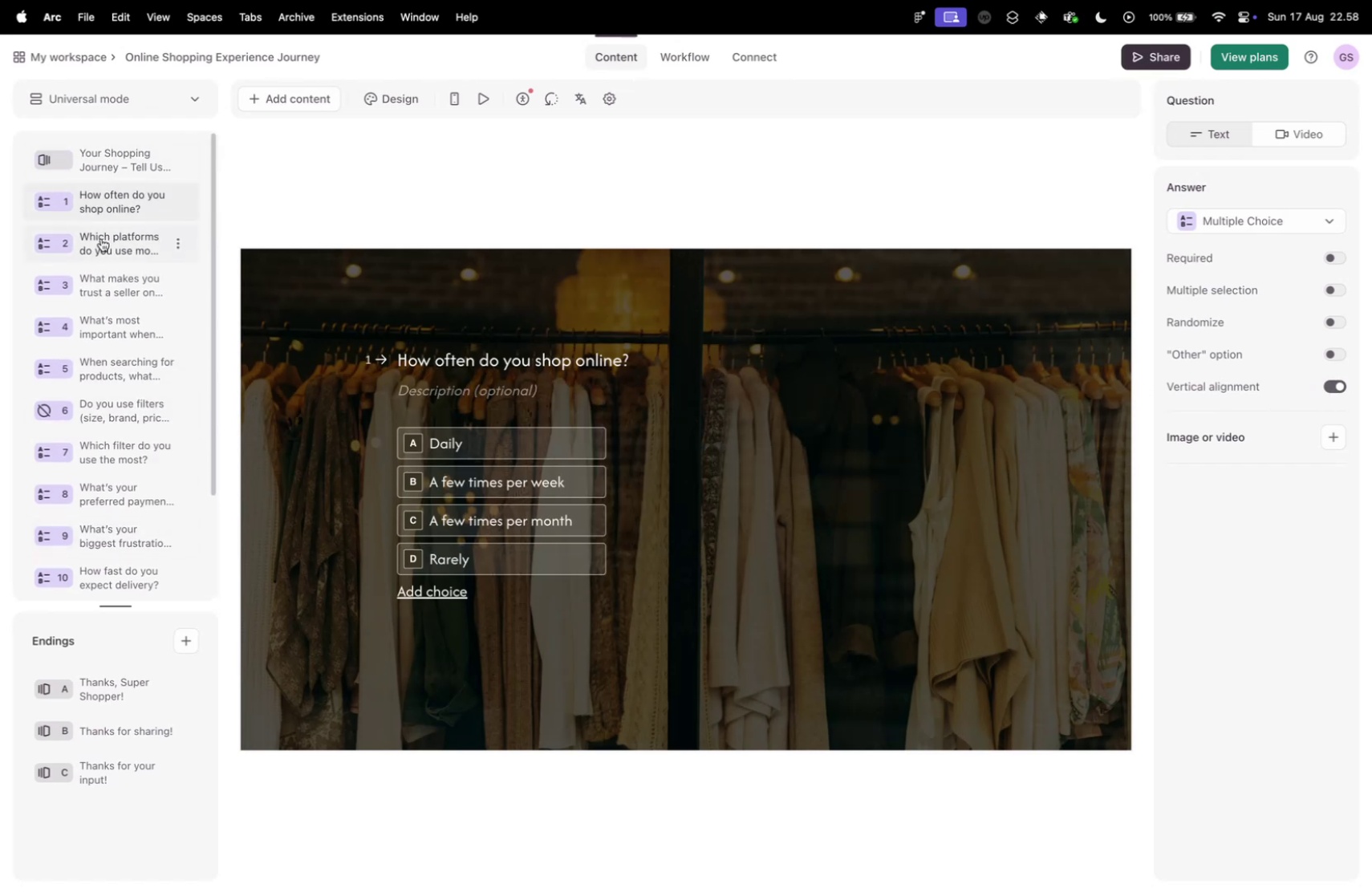 
left_click([101, 237])
 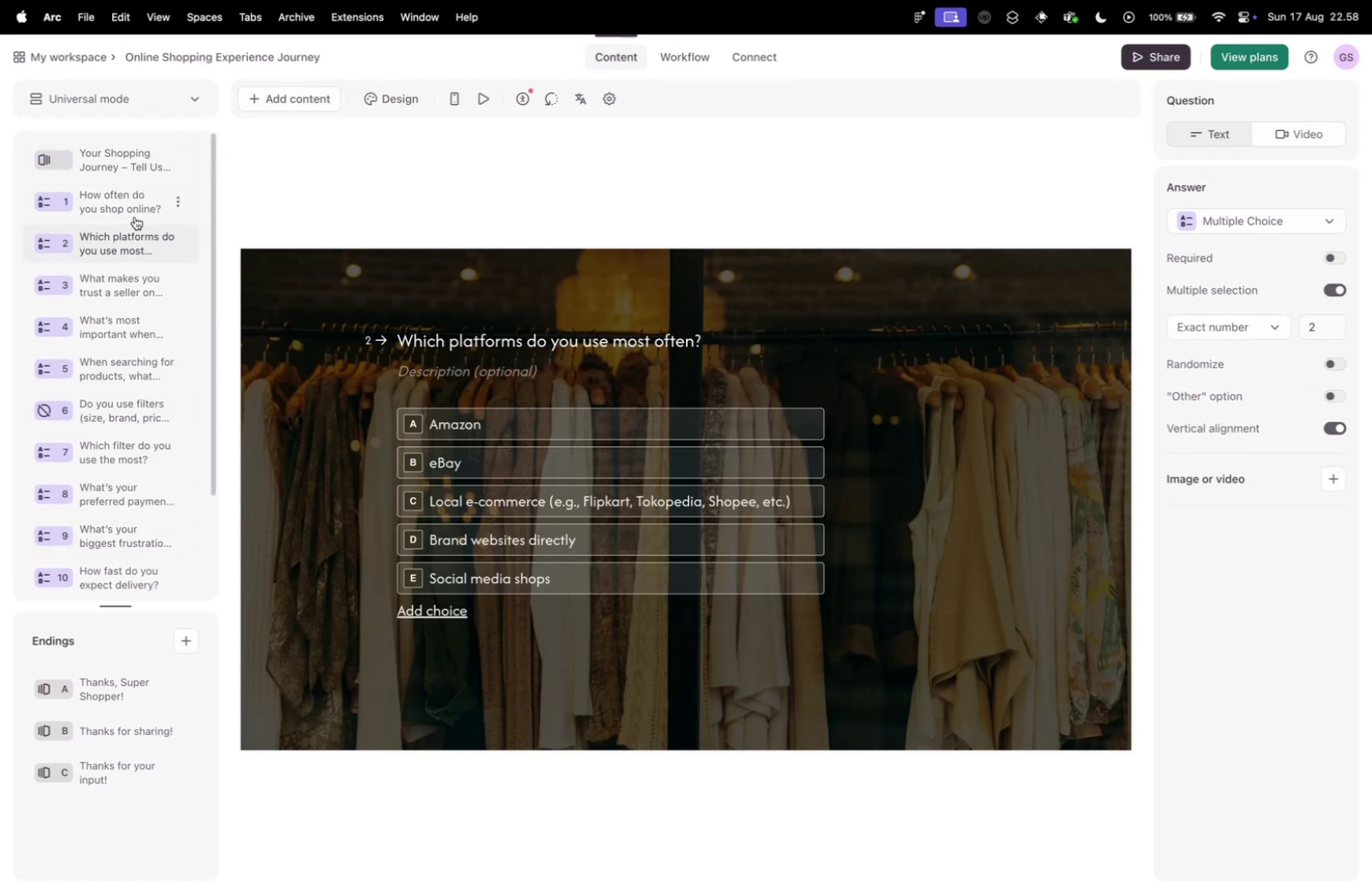 
left_click([112, 196])
 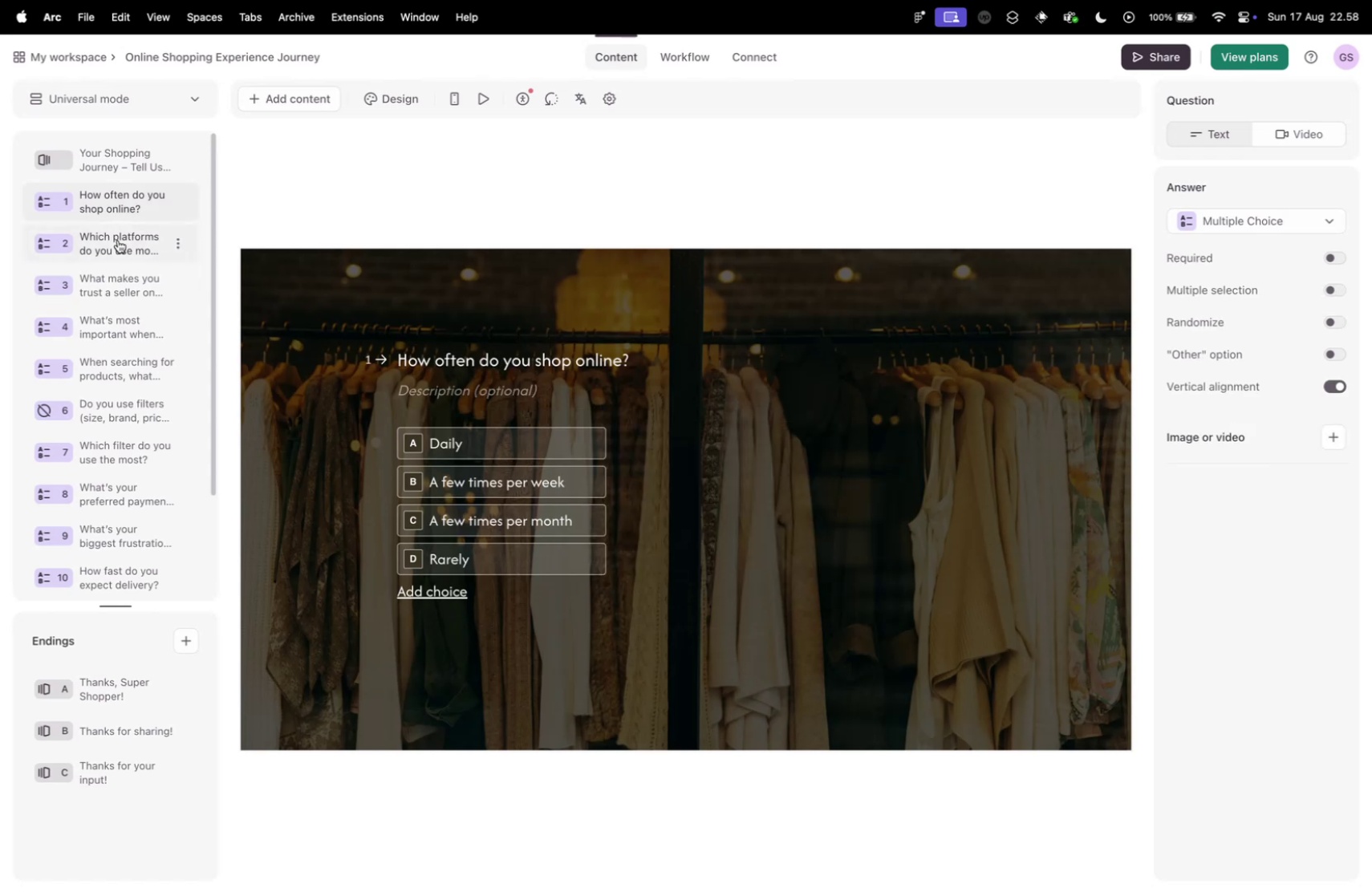 
left_click([117, 240])
 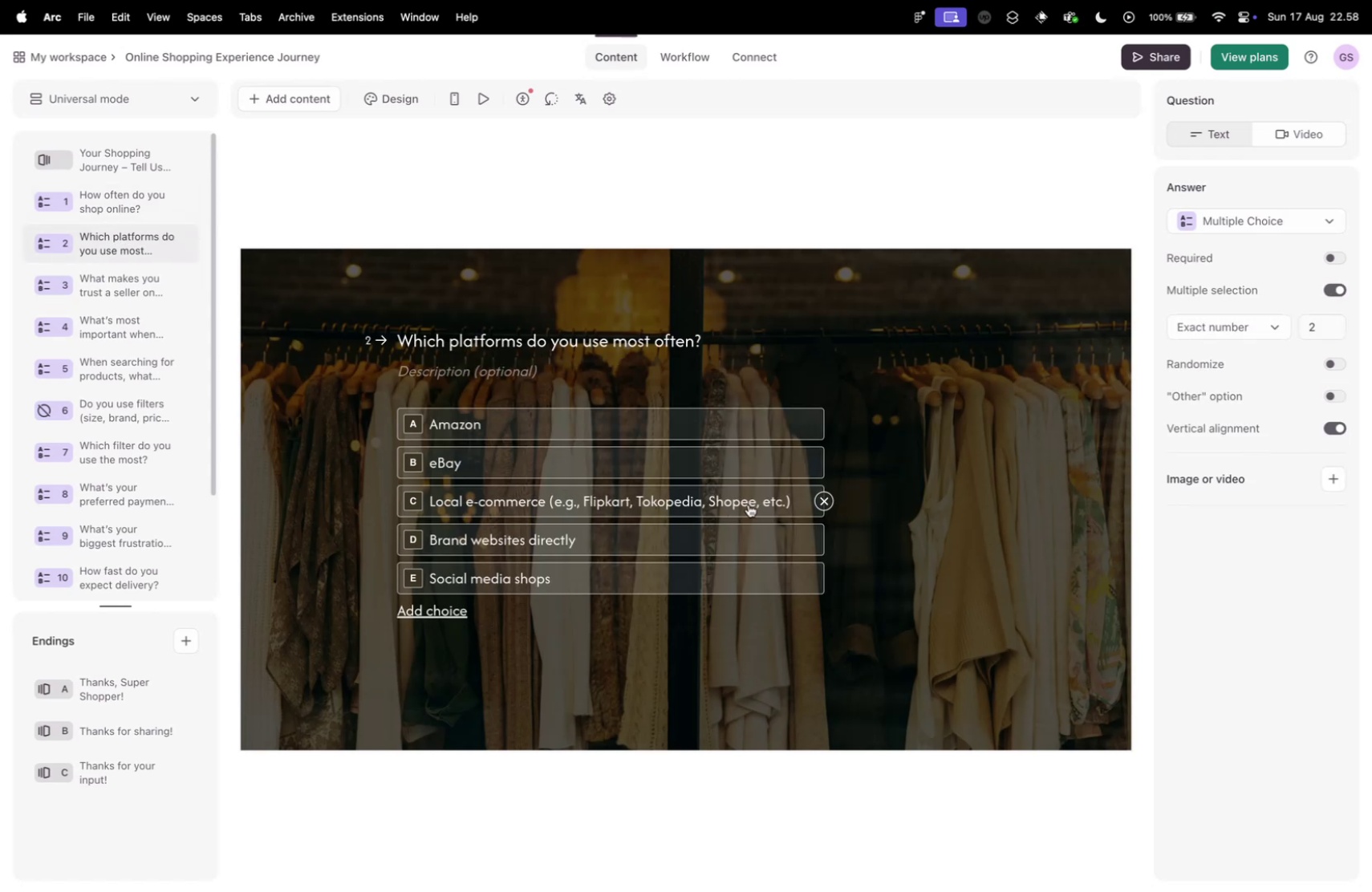 
wait(9.41)
 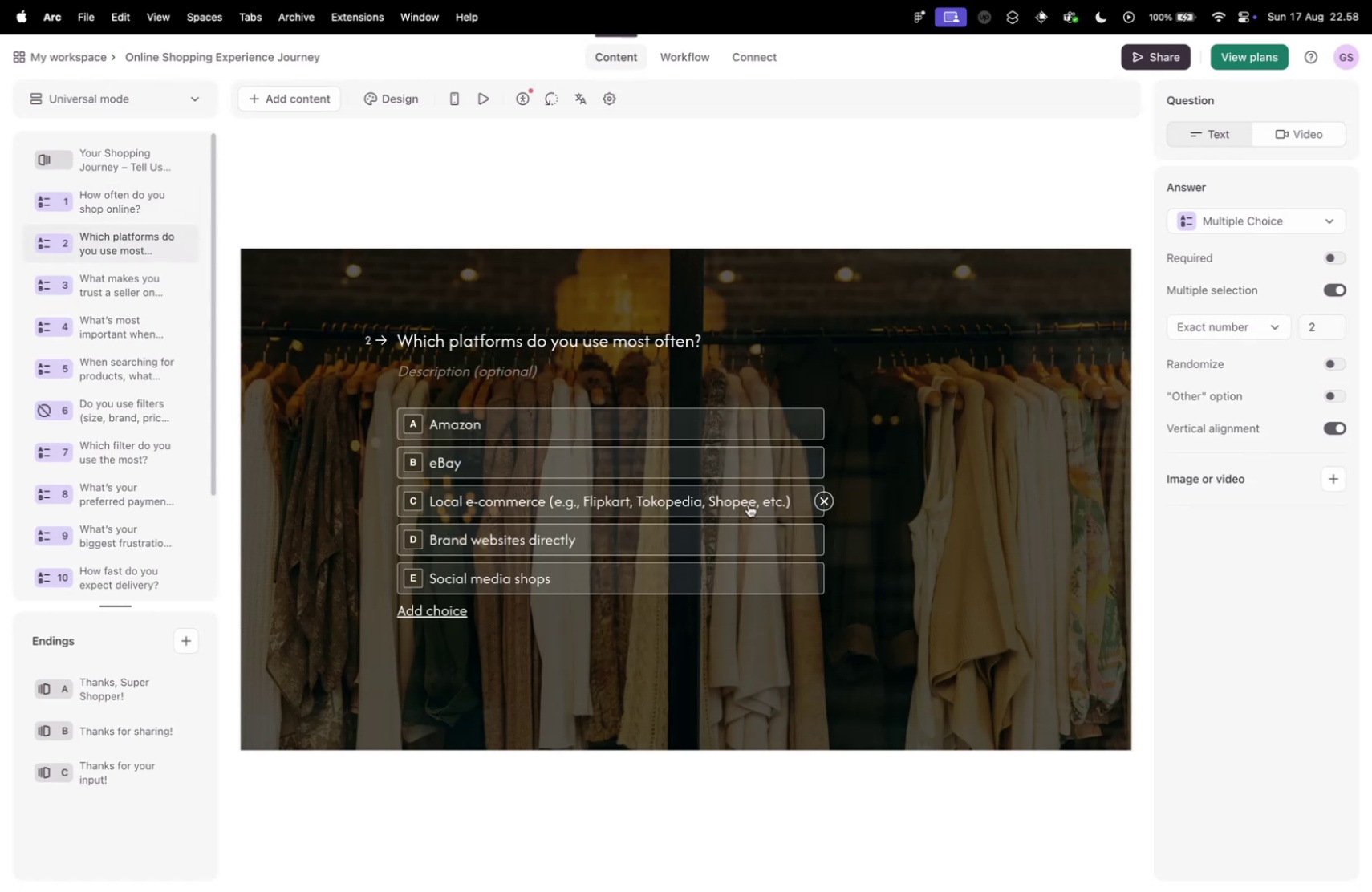 
scroll: coordinate [71, 317], scroll_direction: up, amount: 15.0
 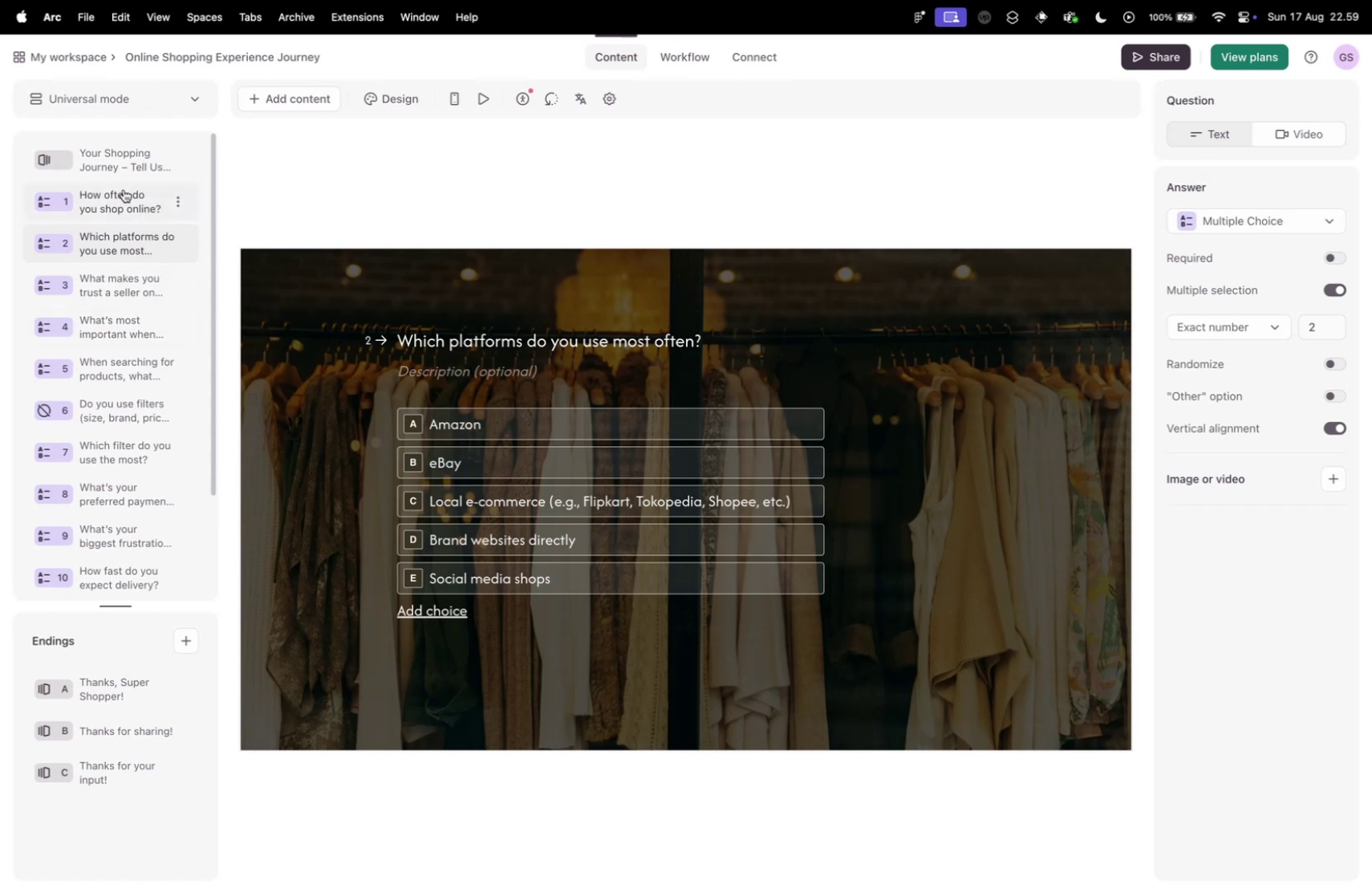 
left_click([99, 183])
 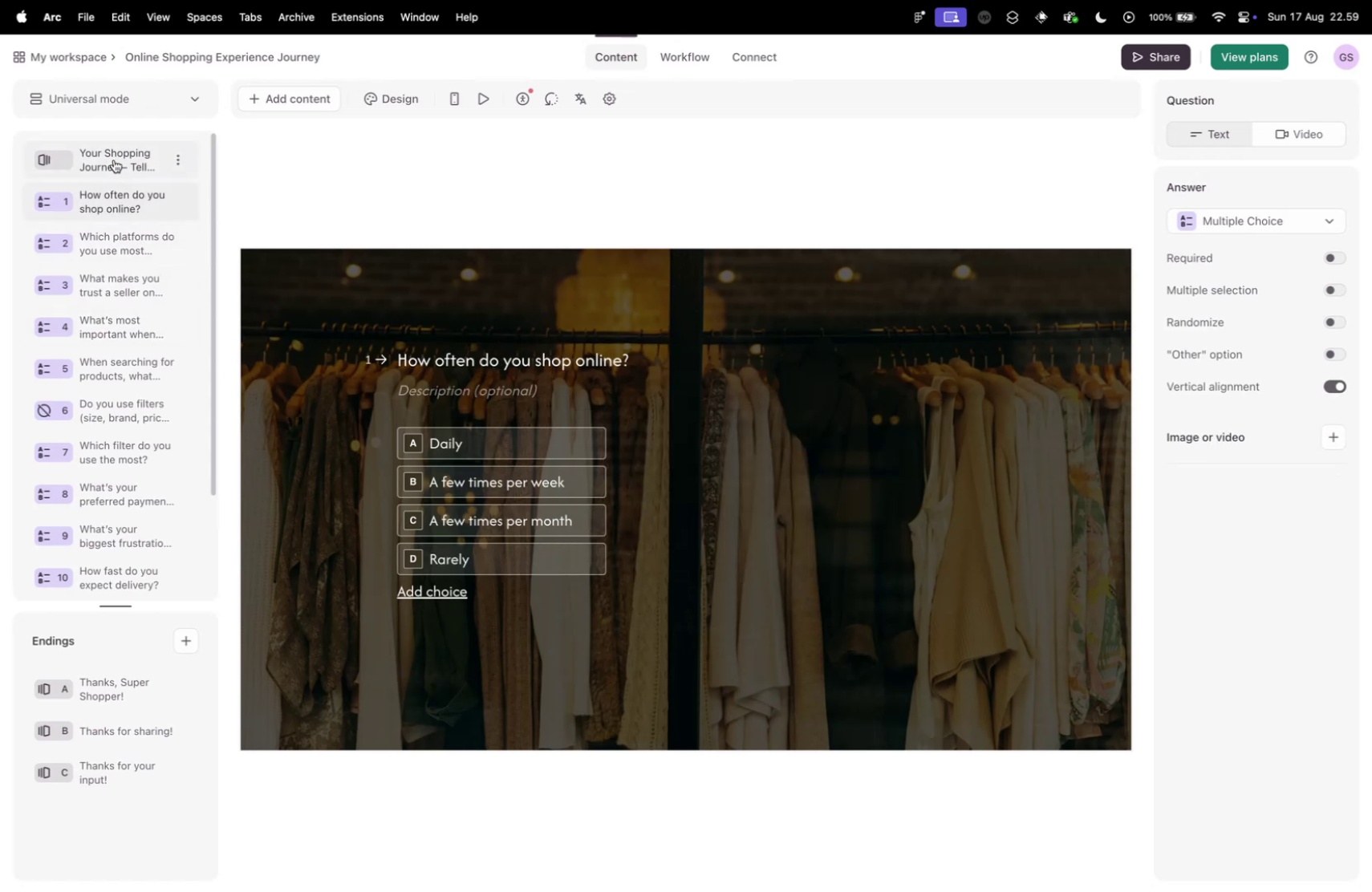 
left_click([116, 165])
 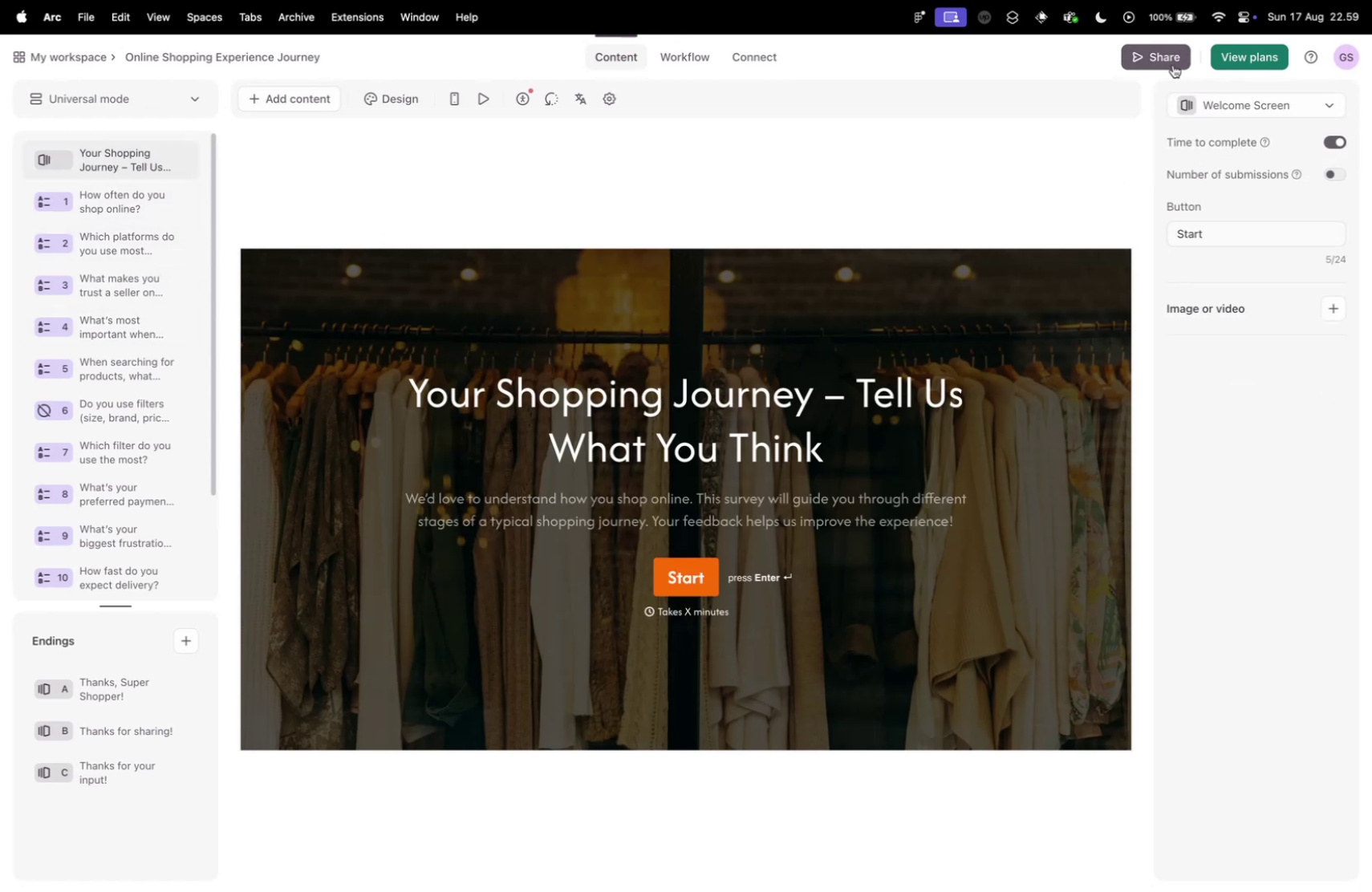 
left_click([1173, 65])
 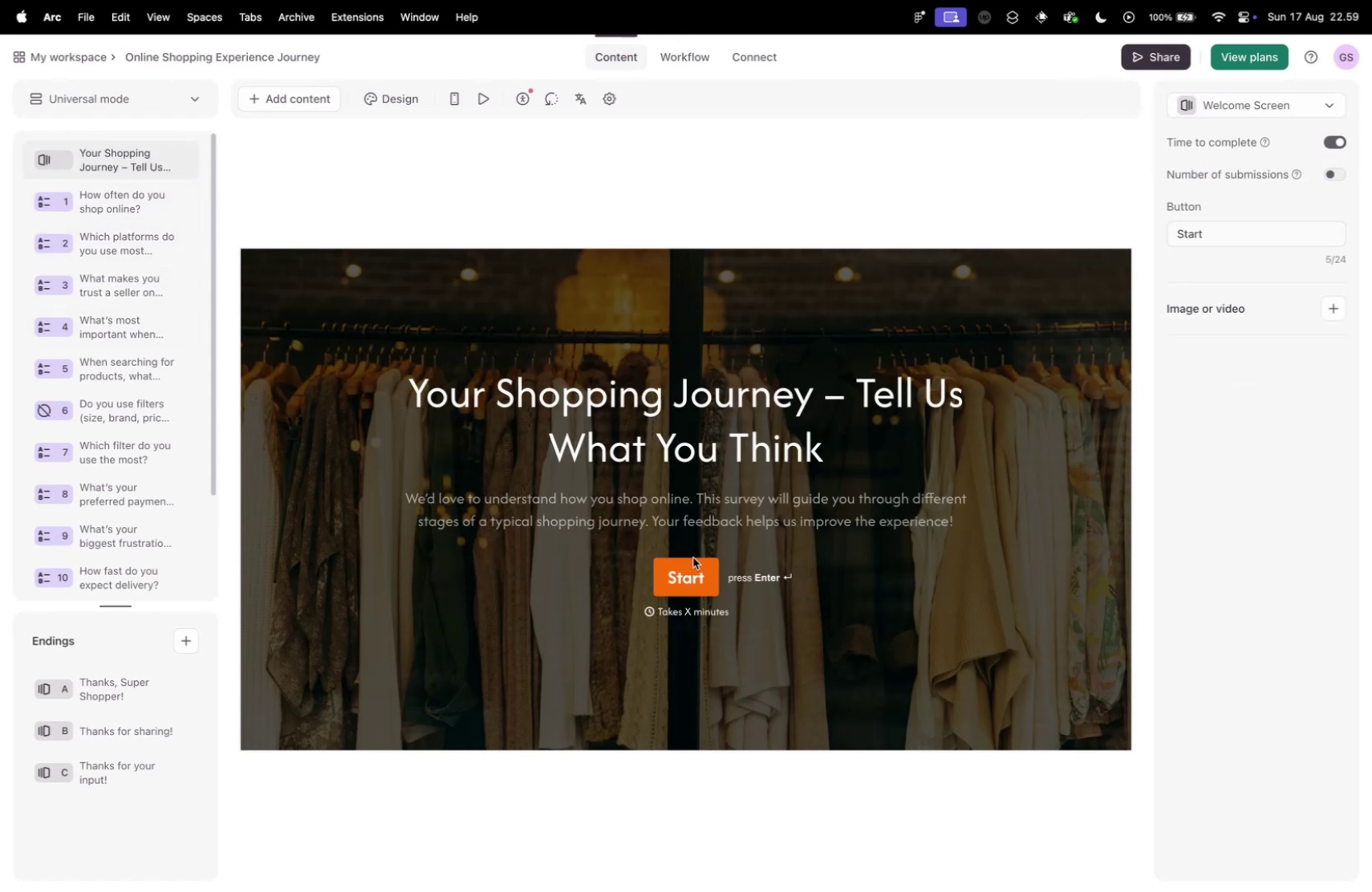 
scroll: coordinate [201, 502], scroll_direction: down, amount: 1.0
 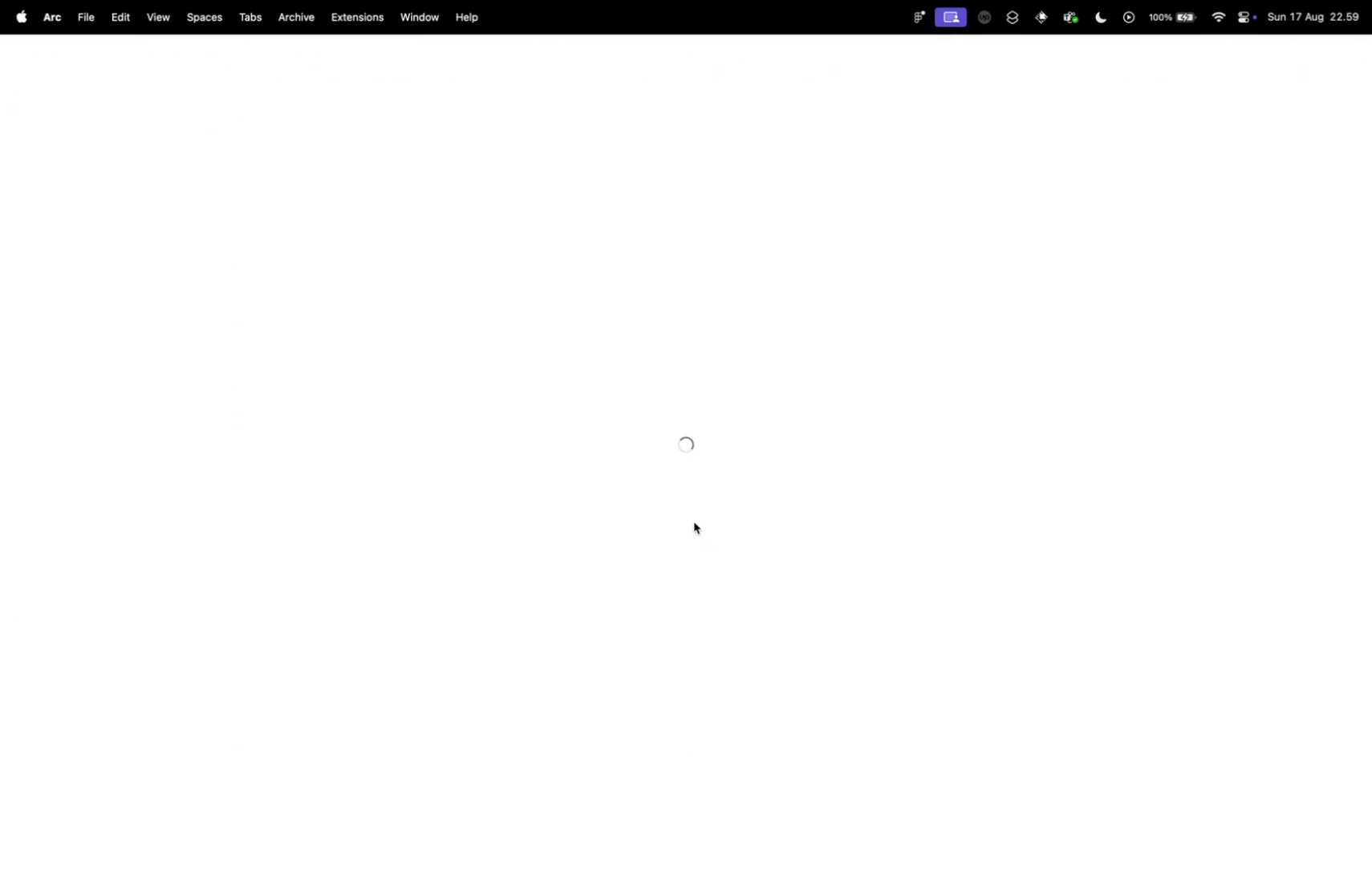 
wait(6.99)
 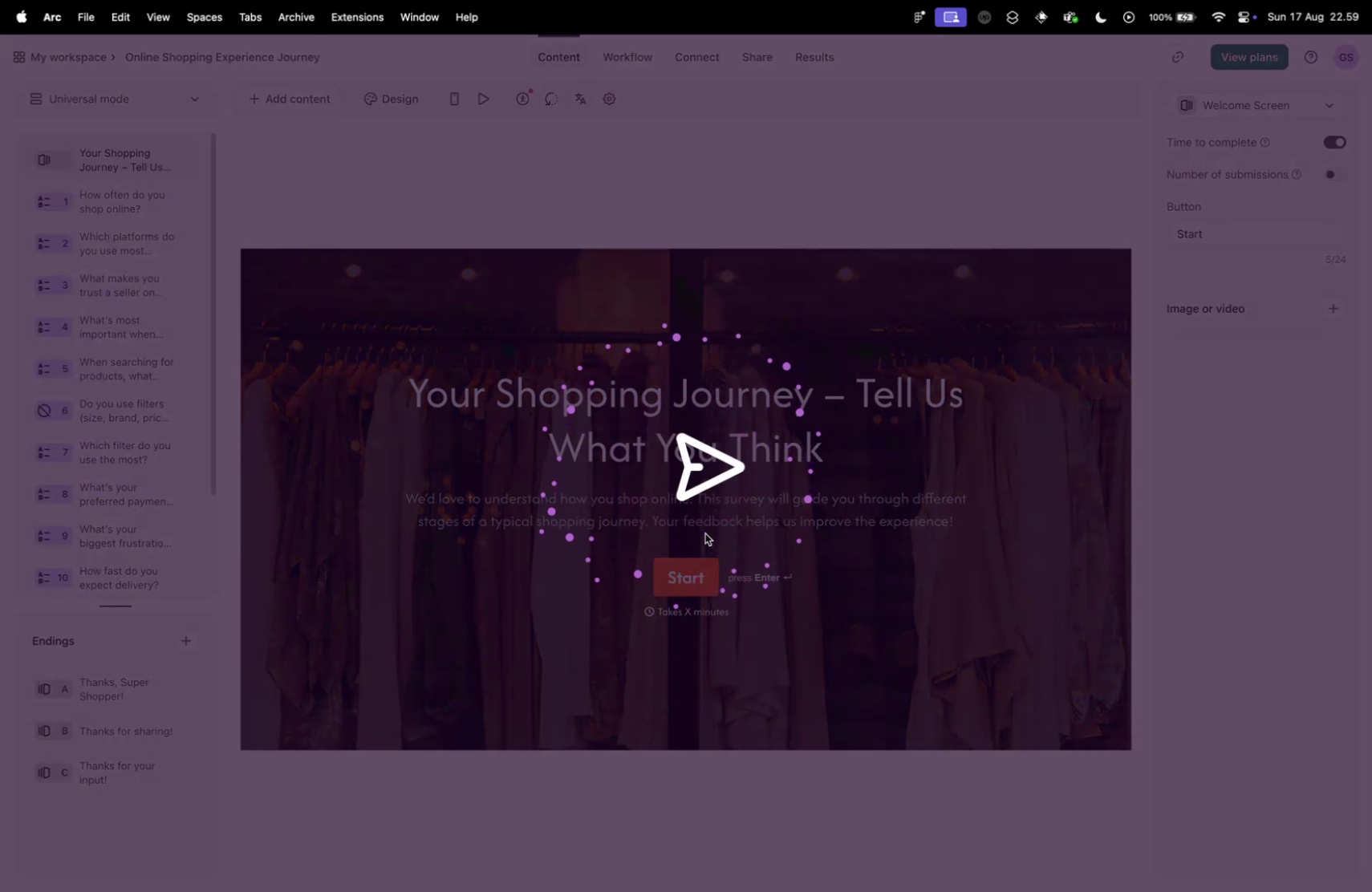 
left_click([507, 404])
 